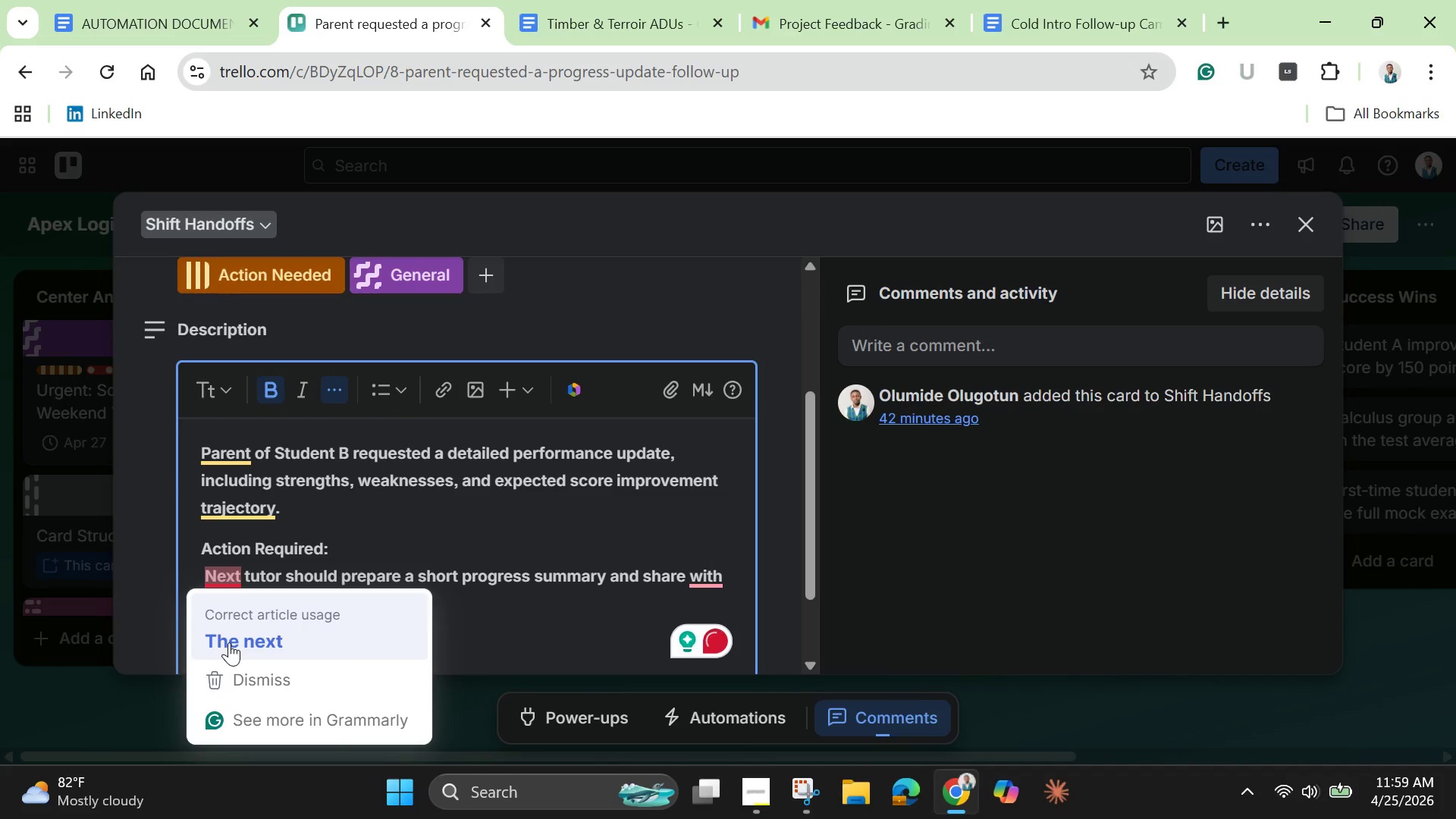 
left_click([229, 642])
 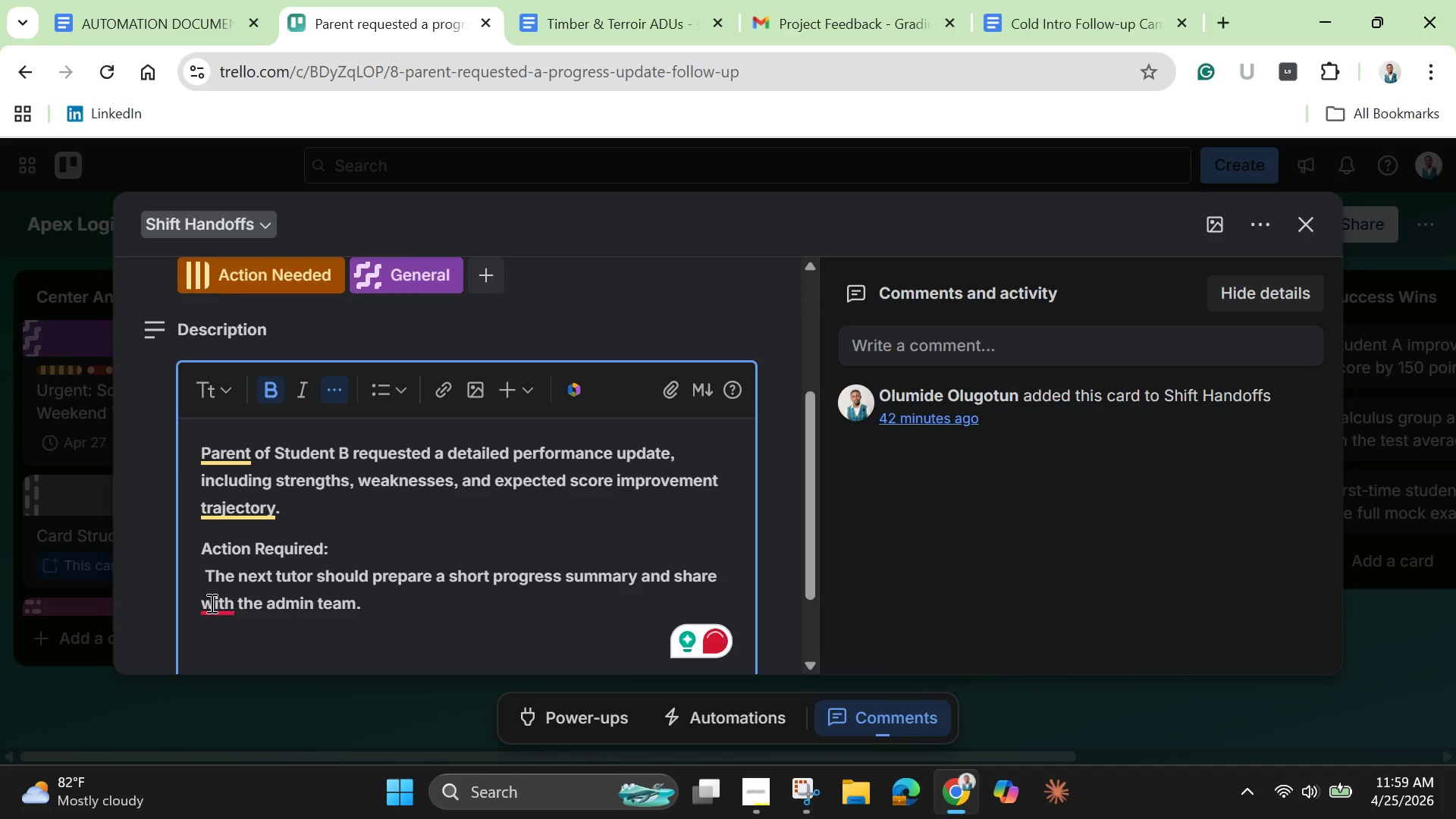 
left_click([210, 603])
 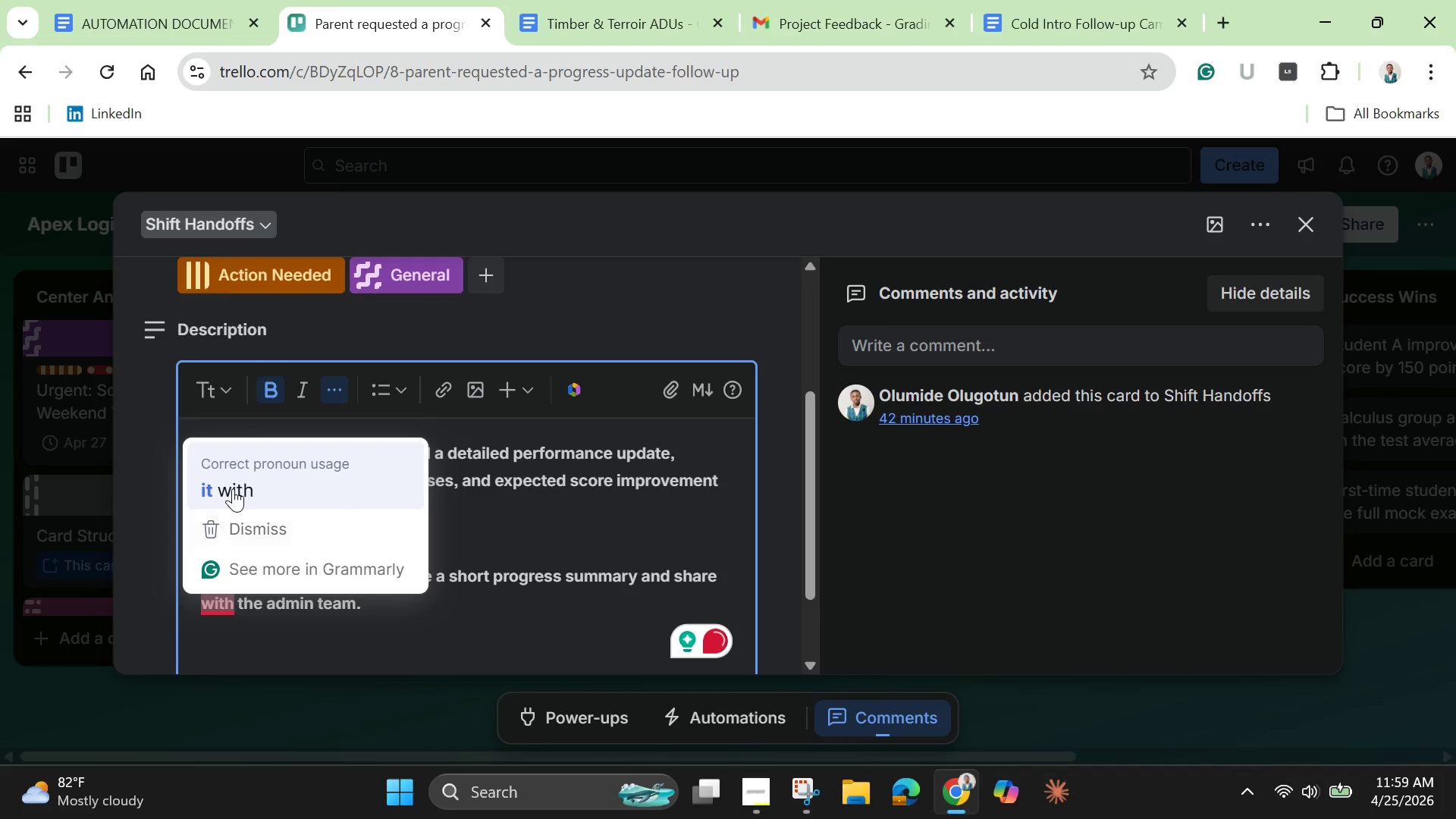 
left_click([233, 488])
 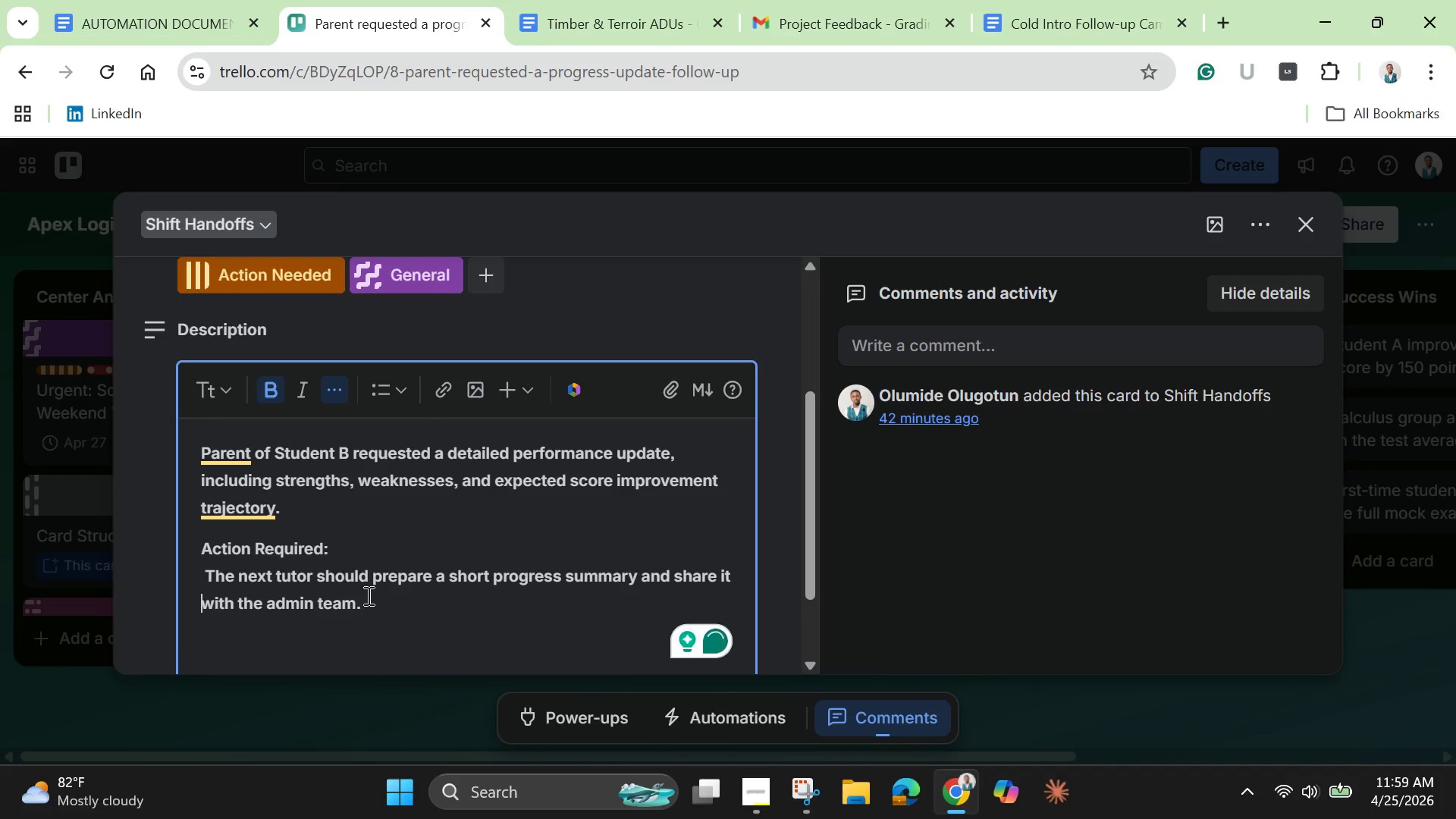 
left_click([369, 595])
 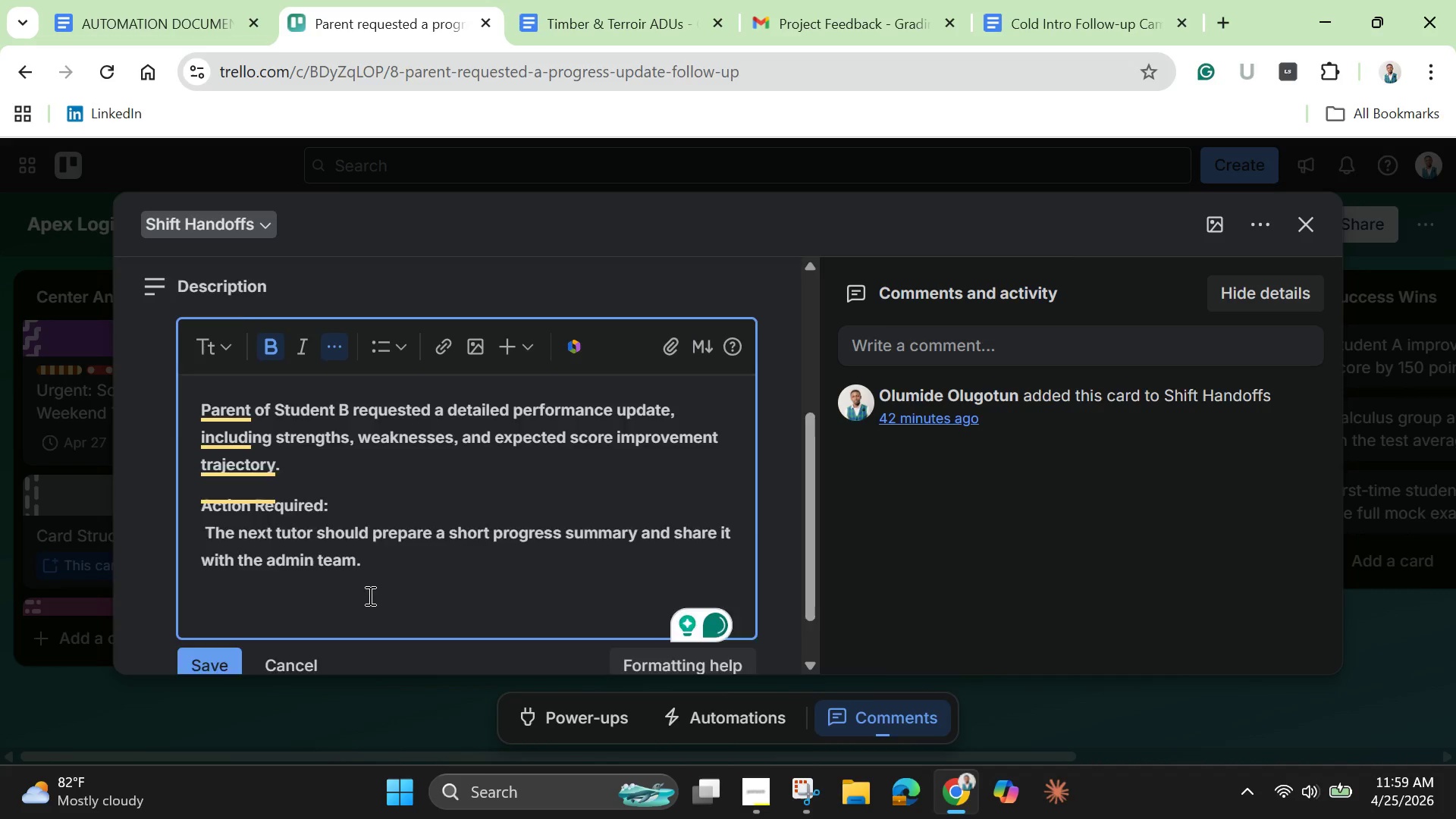 
scroll: coordinate [369, 595], scroll_direction: down, amount: 2.0
 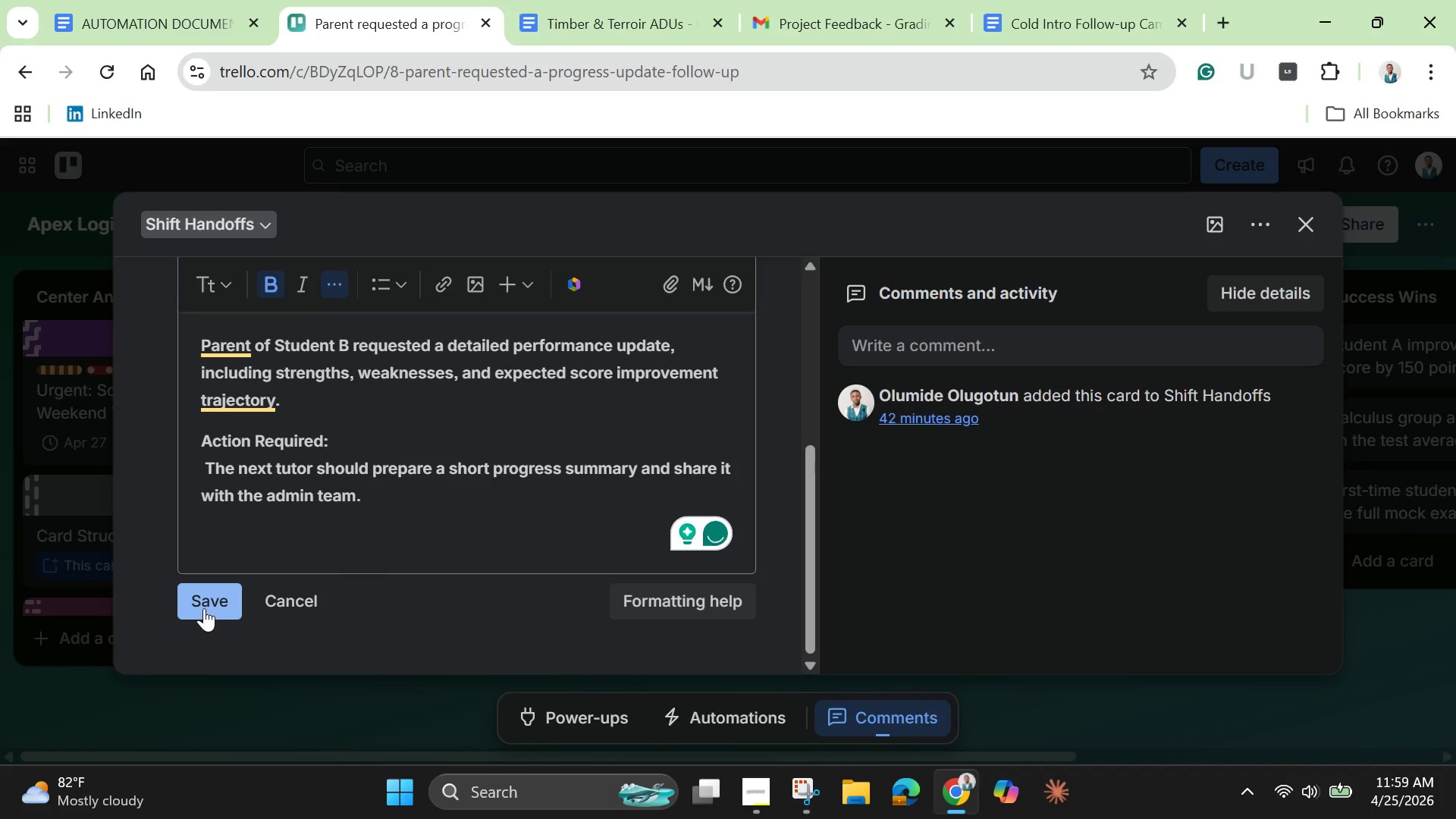 
left_click([204, 608])
 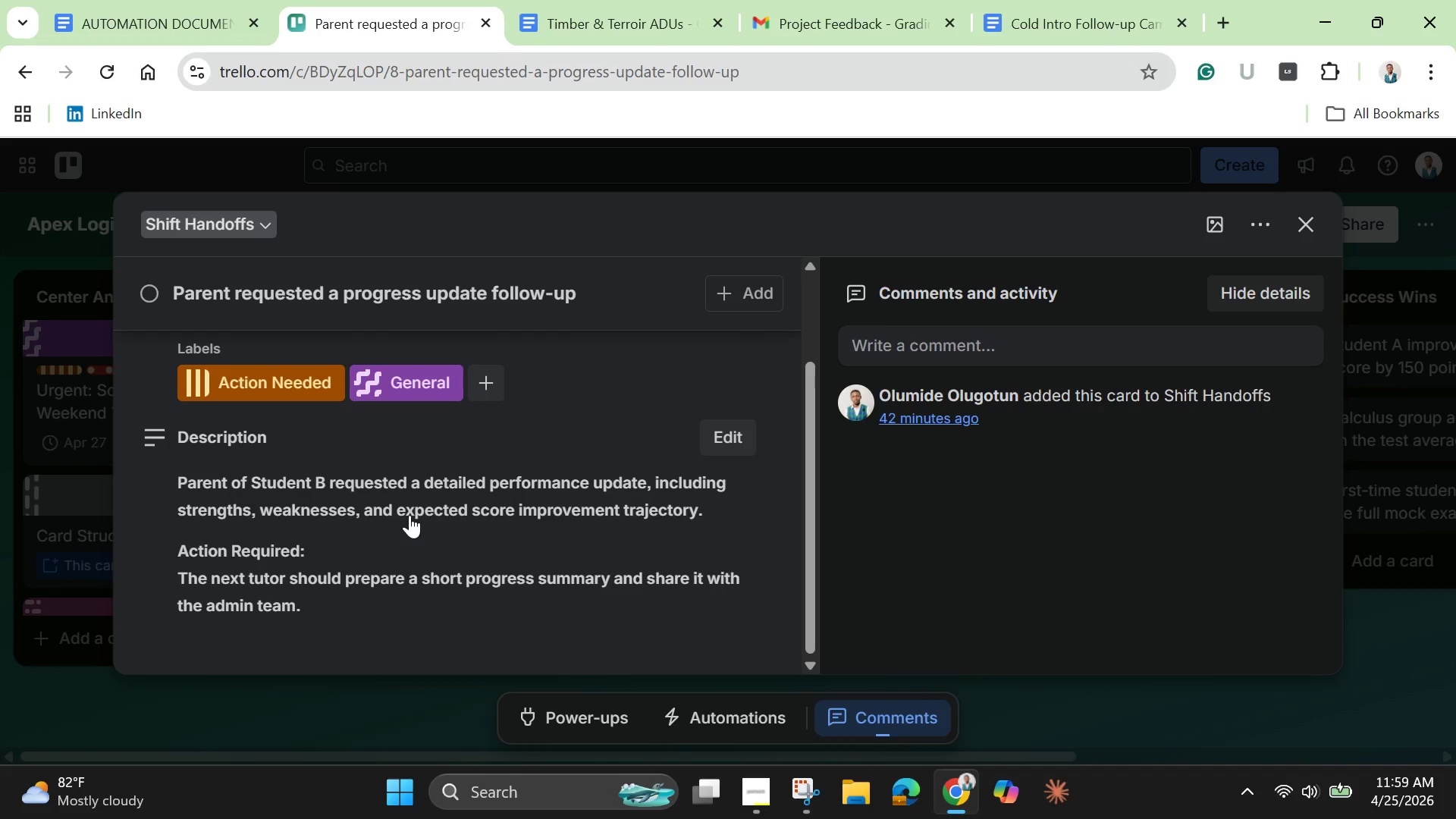 
wait(12.11)
 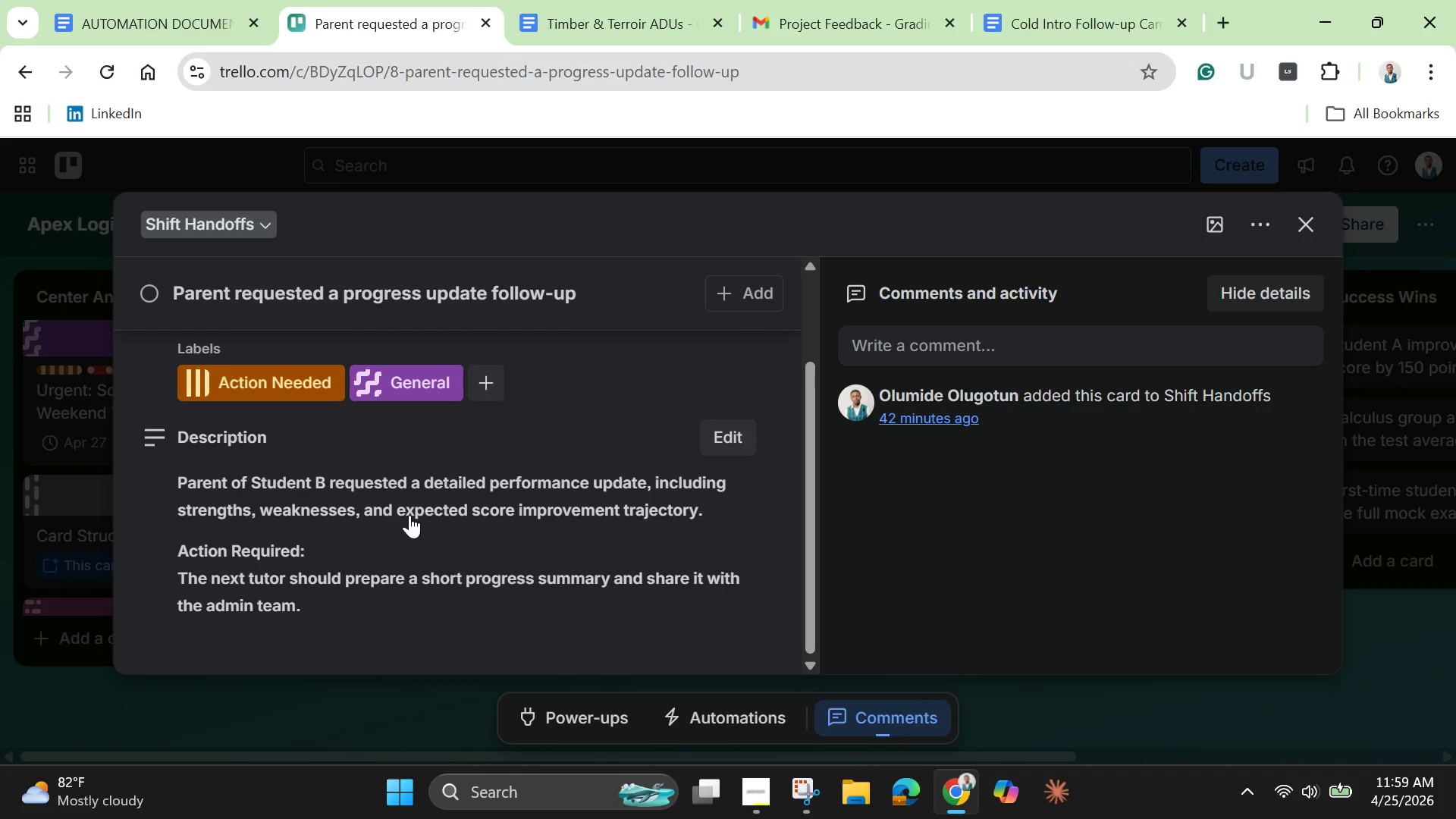 
scroll: coordinate [833, 509], scroll_direction: down, amount: 4.0
 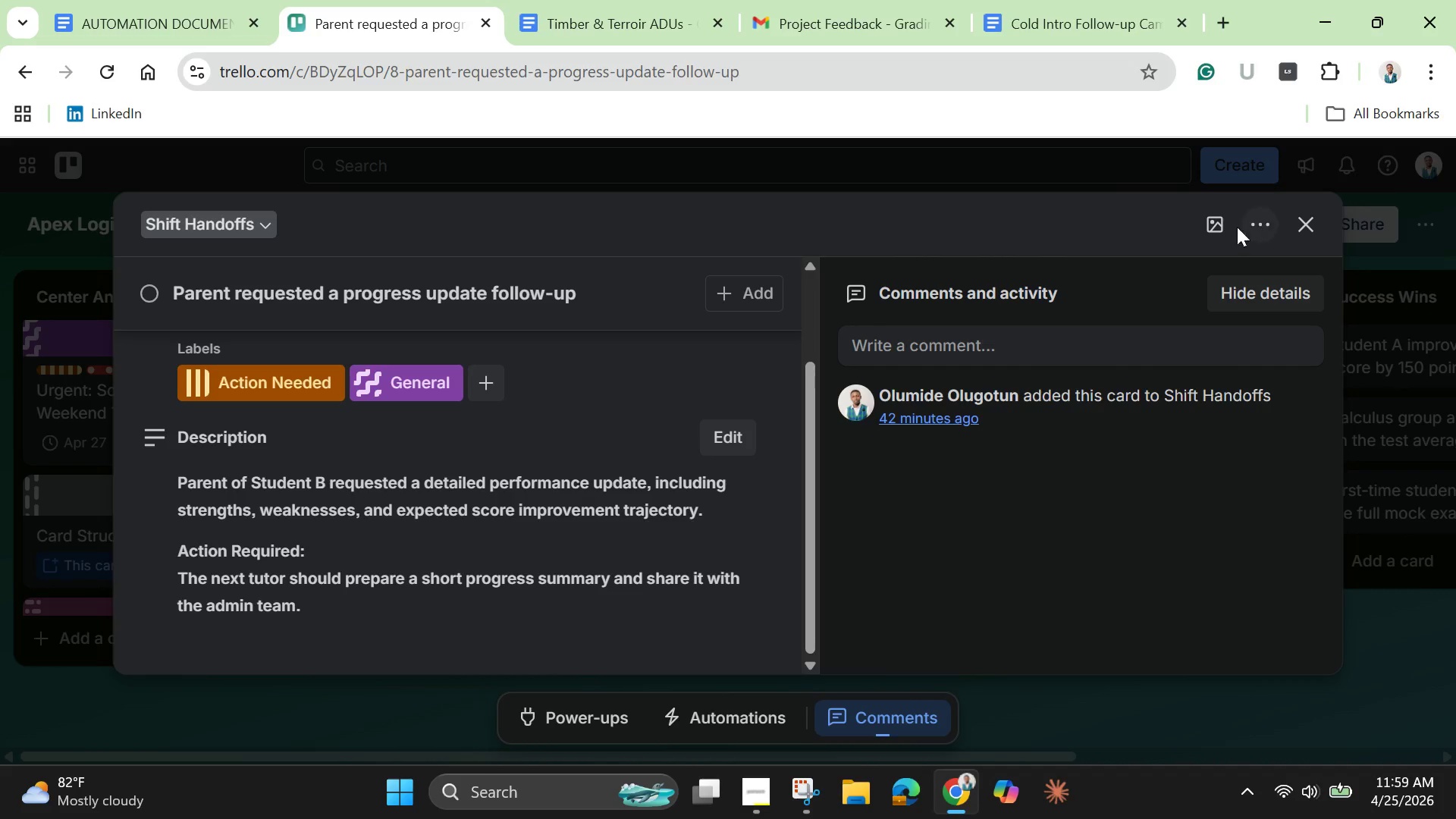 
left_click([1221, 219])
 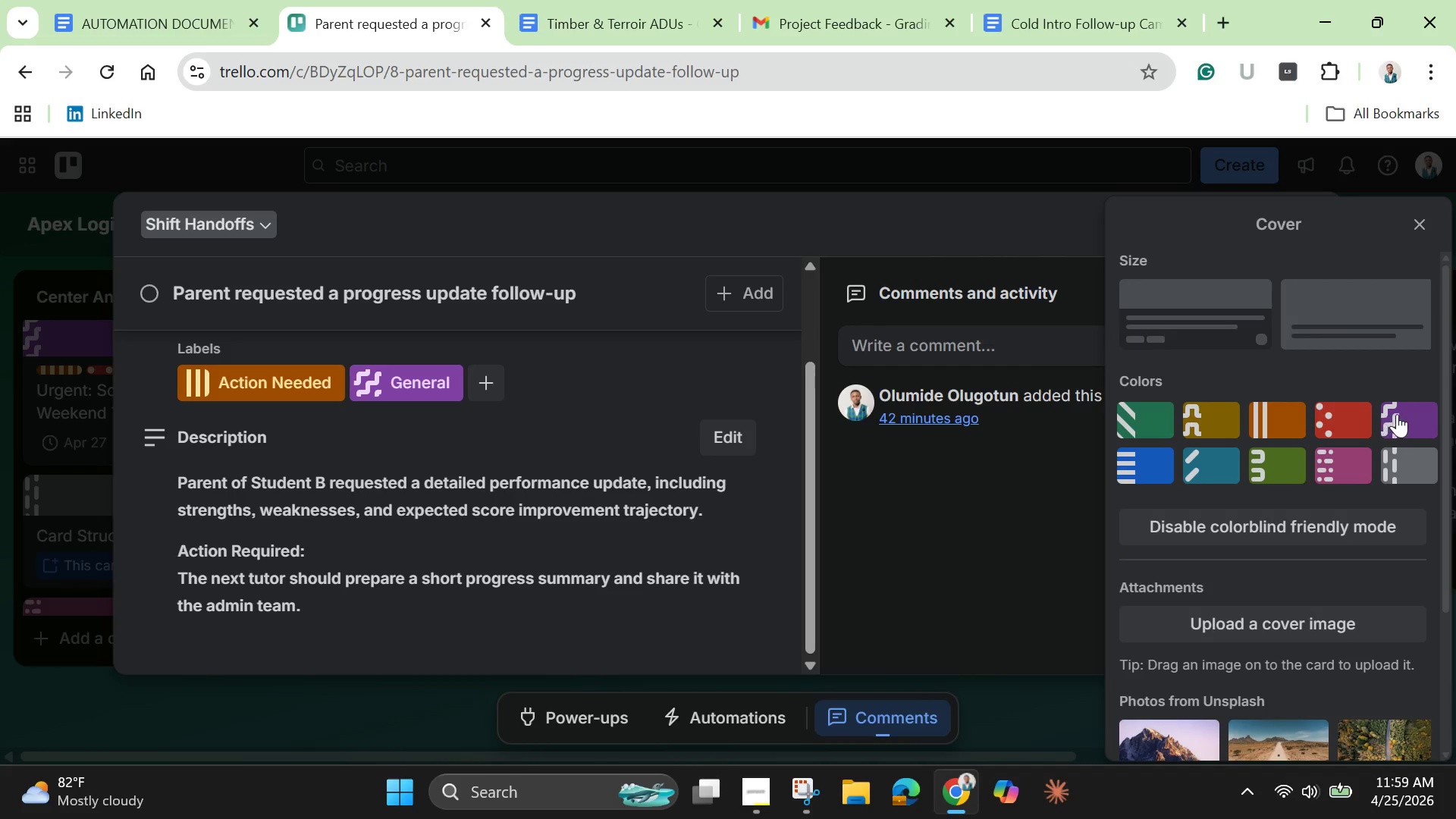 
left_click([1399, 414])
 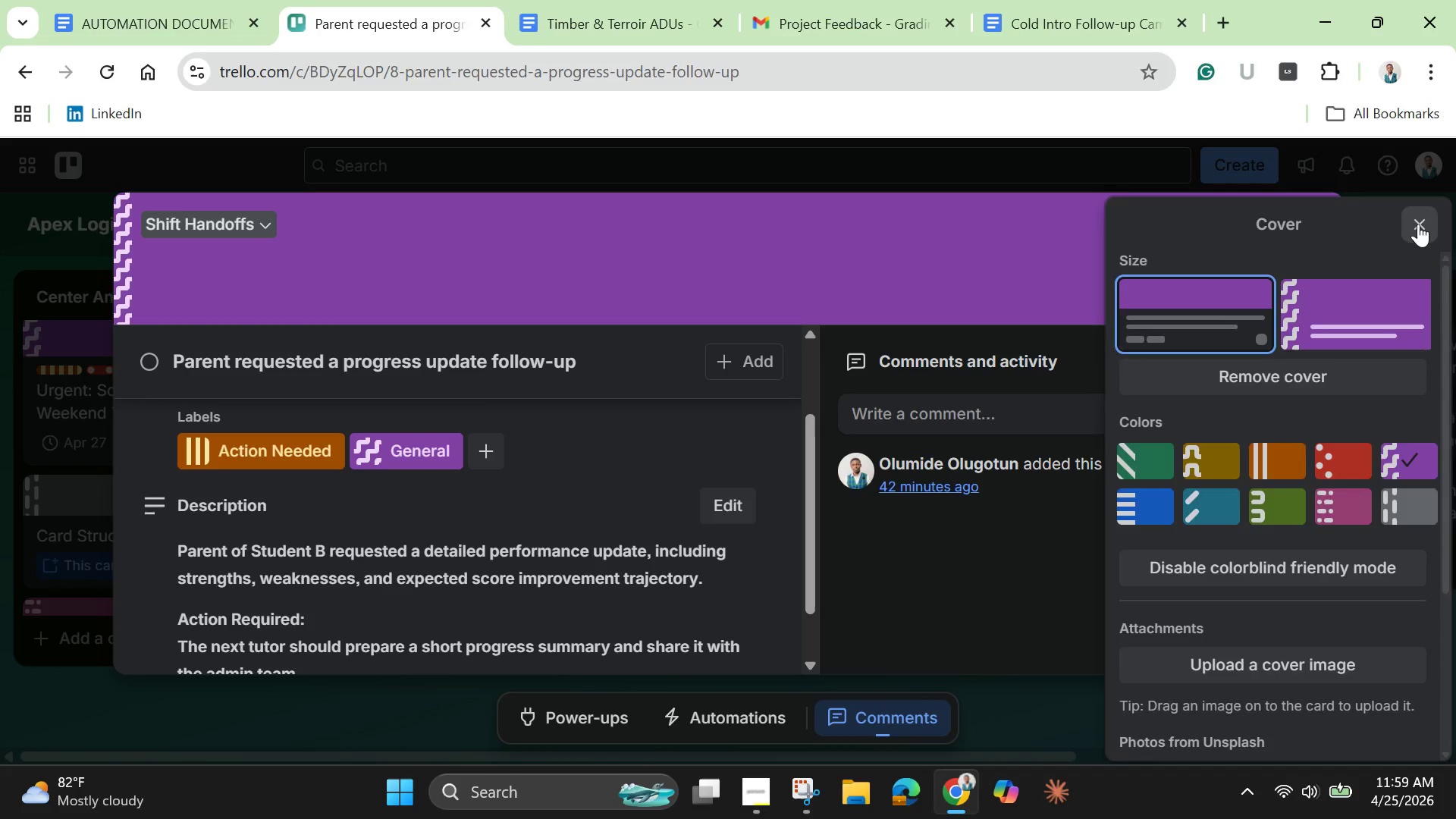 
left_click([1418, 224])
 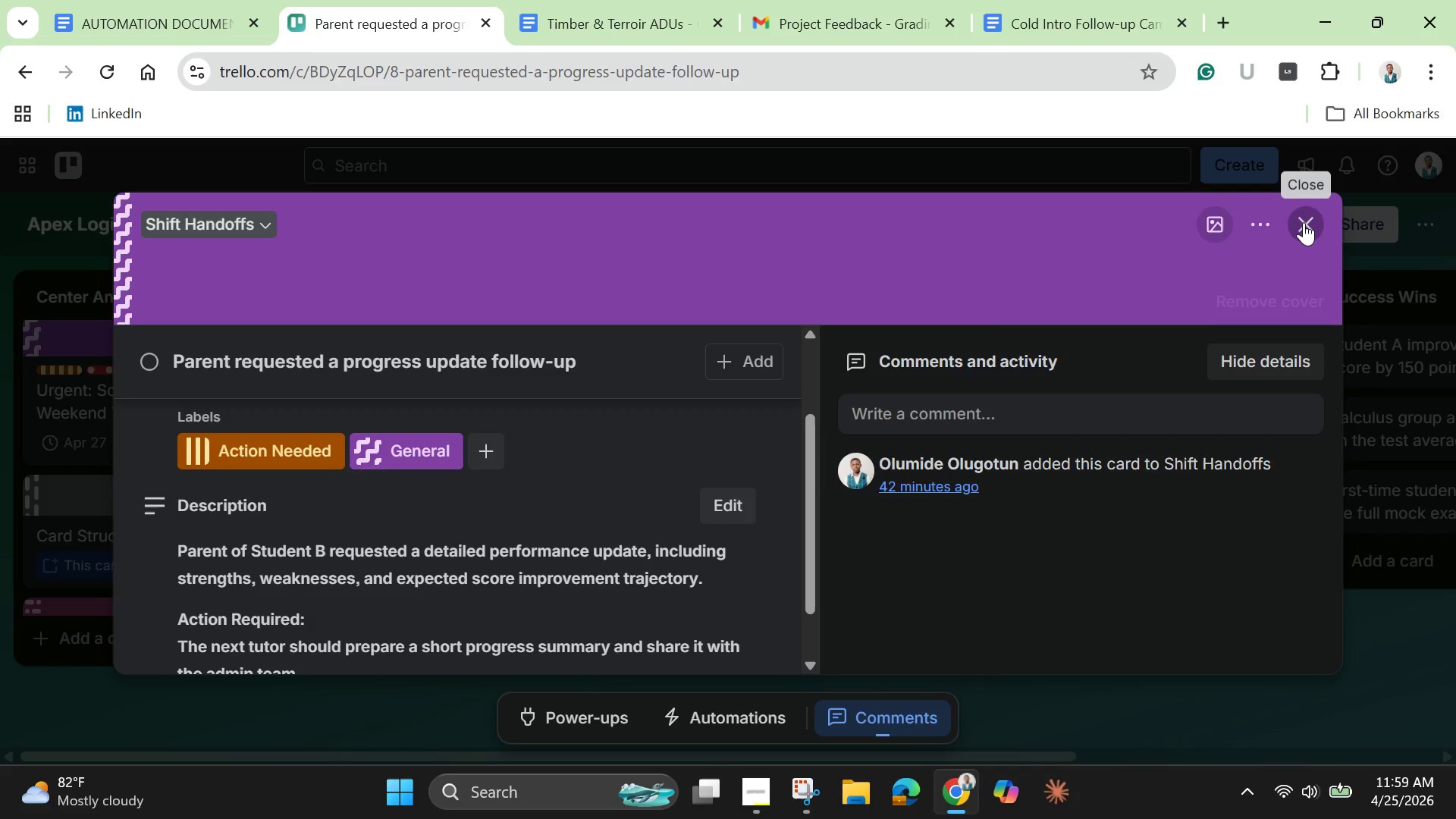 
left_click([1304, 222])
 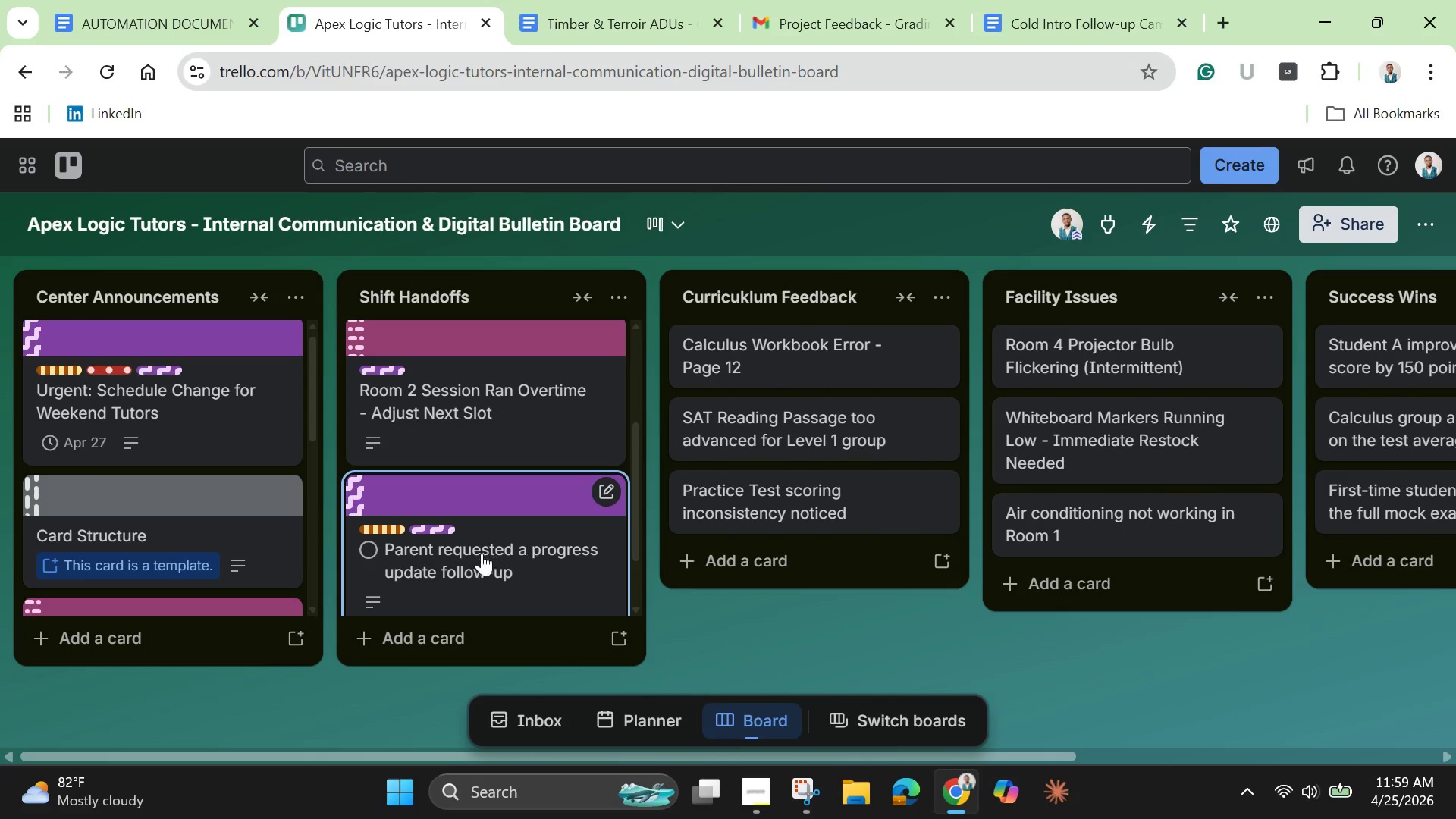 
scroll: coordinate [480, 555], scroll_direction: down, amount: 3.0
 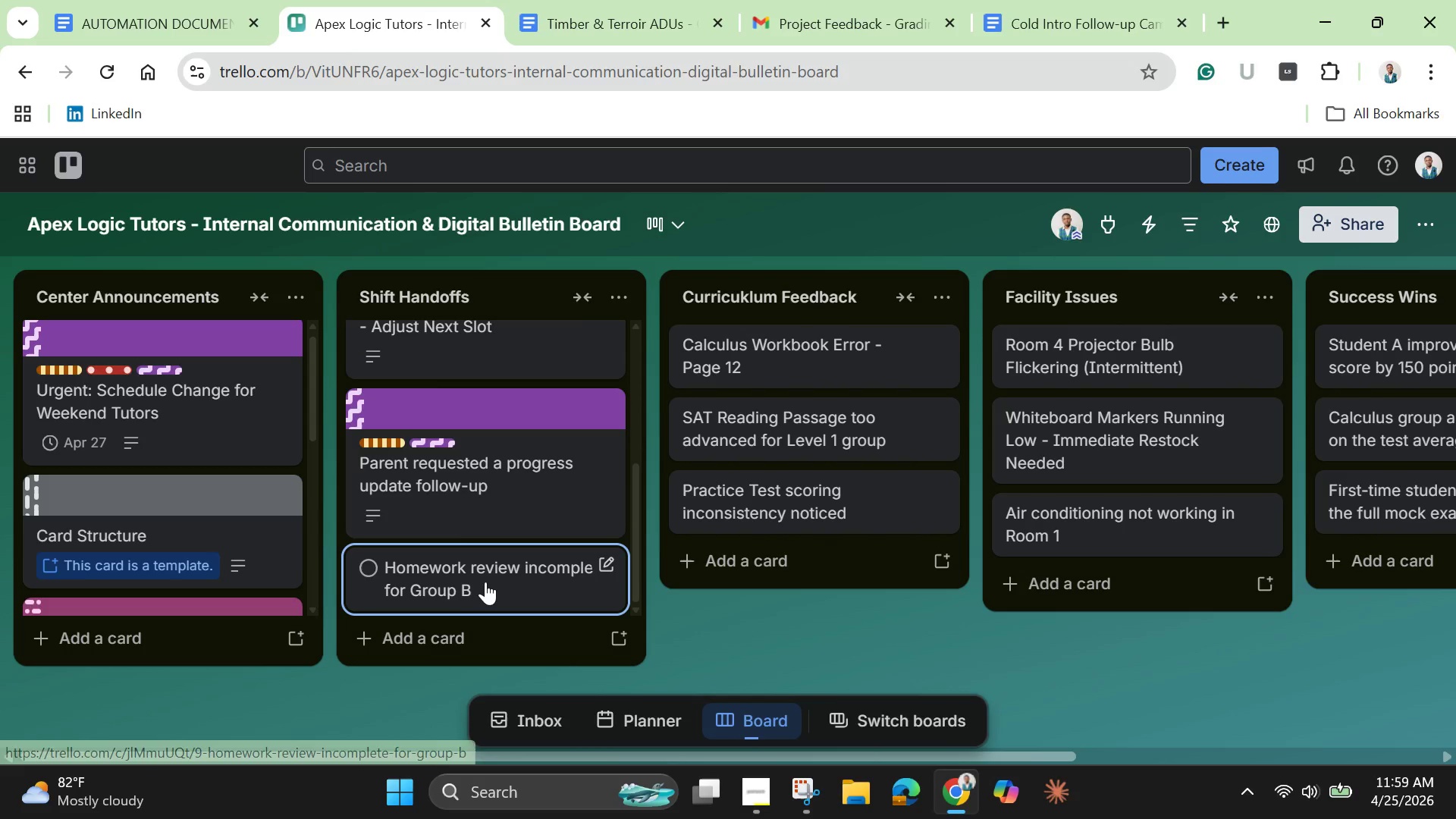 
left_click([485, 582])
 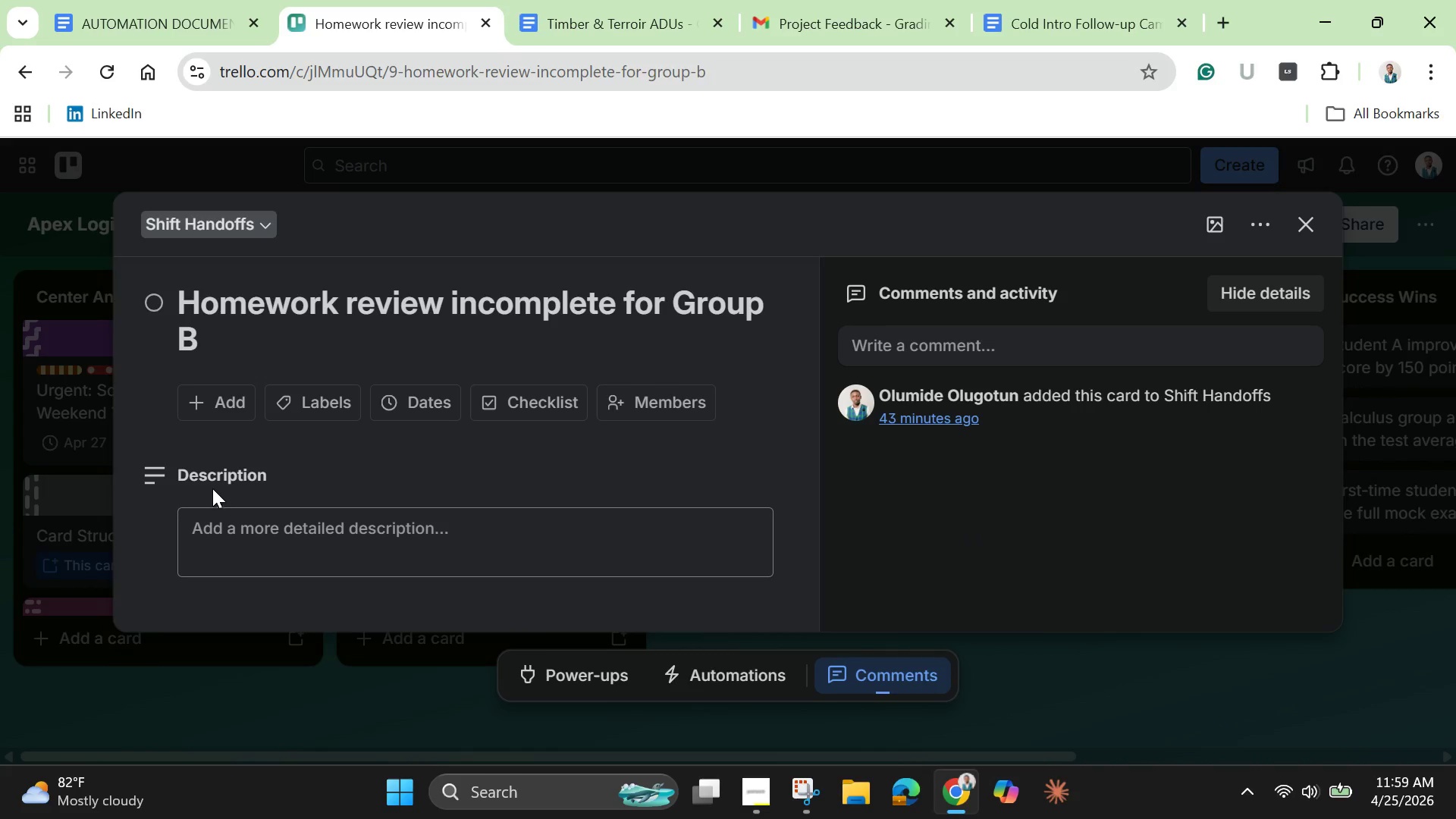 
left_click([333, 405])
 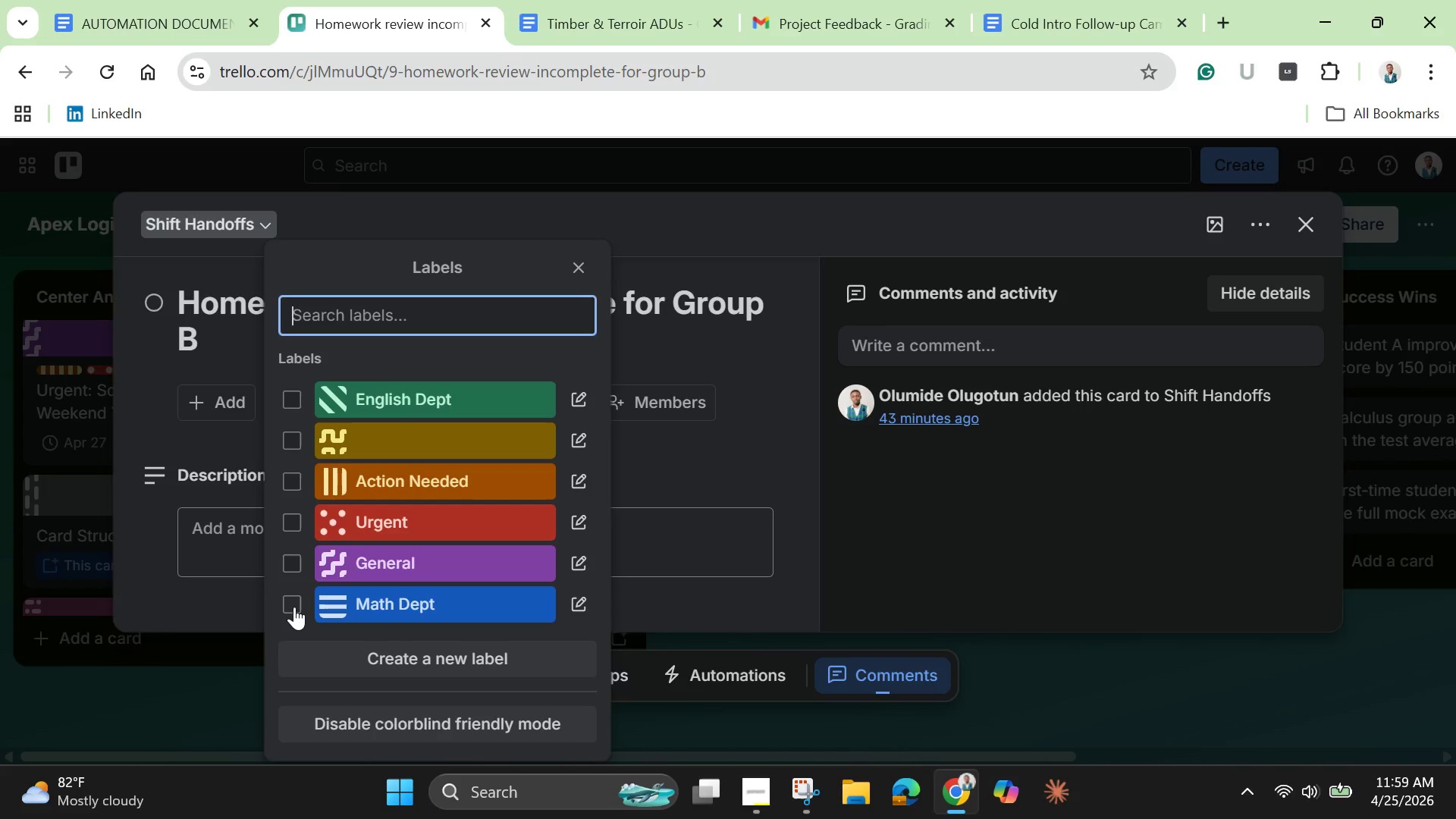 
left_click([294, 607])
 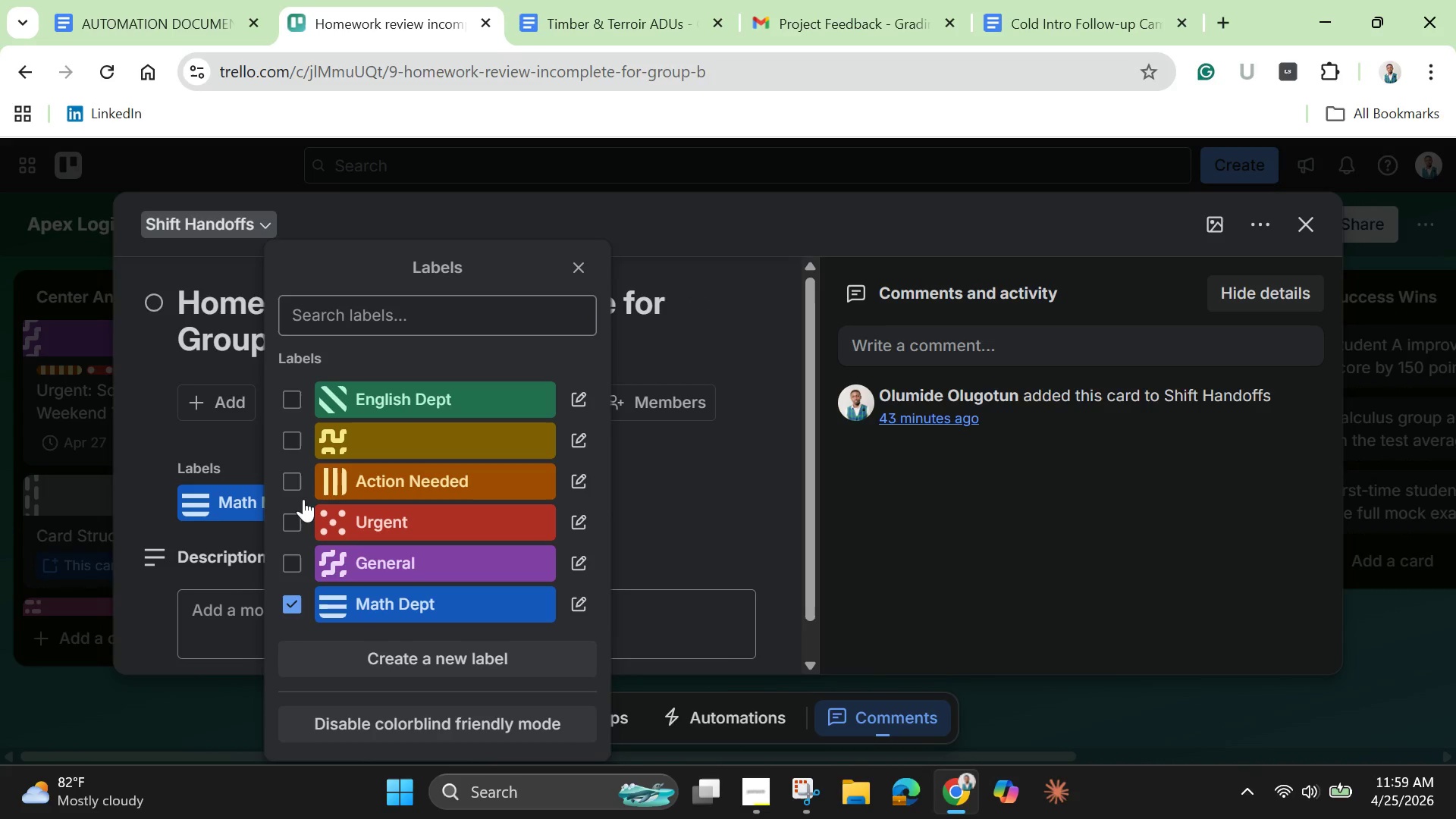 
left_click([293, 486])
 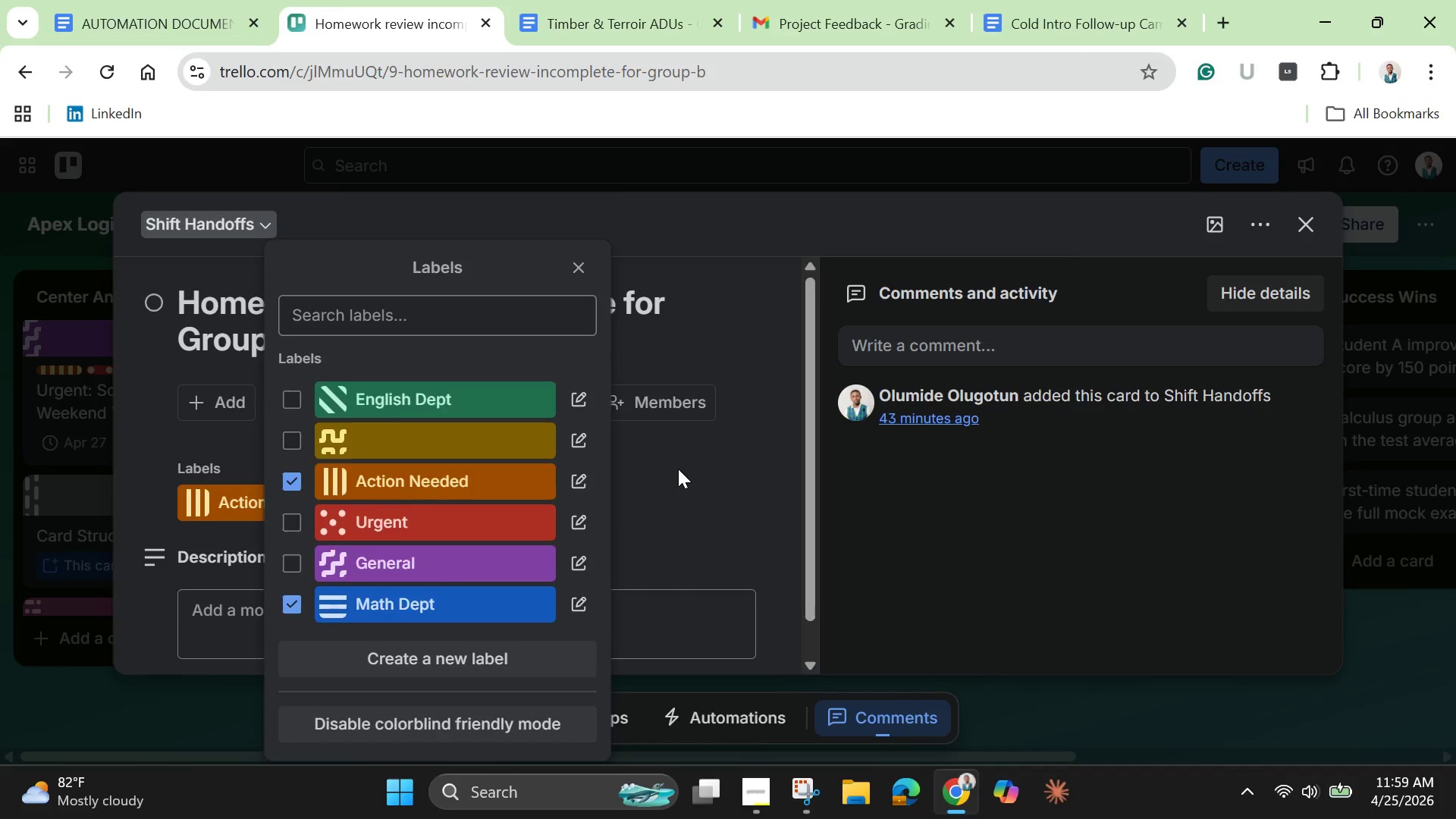 
left_click([678, 469])
 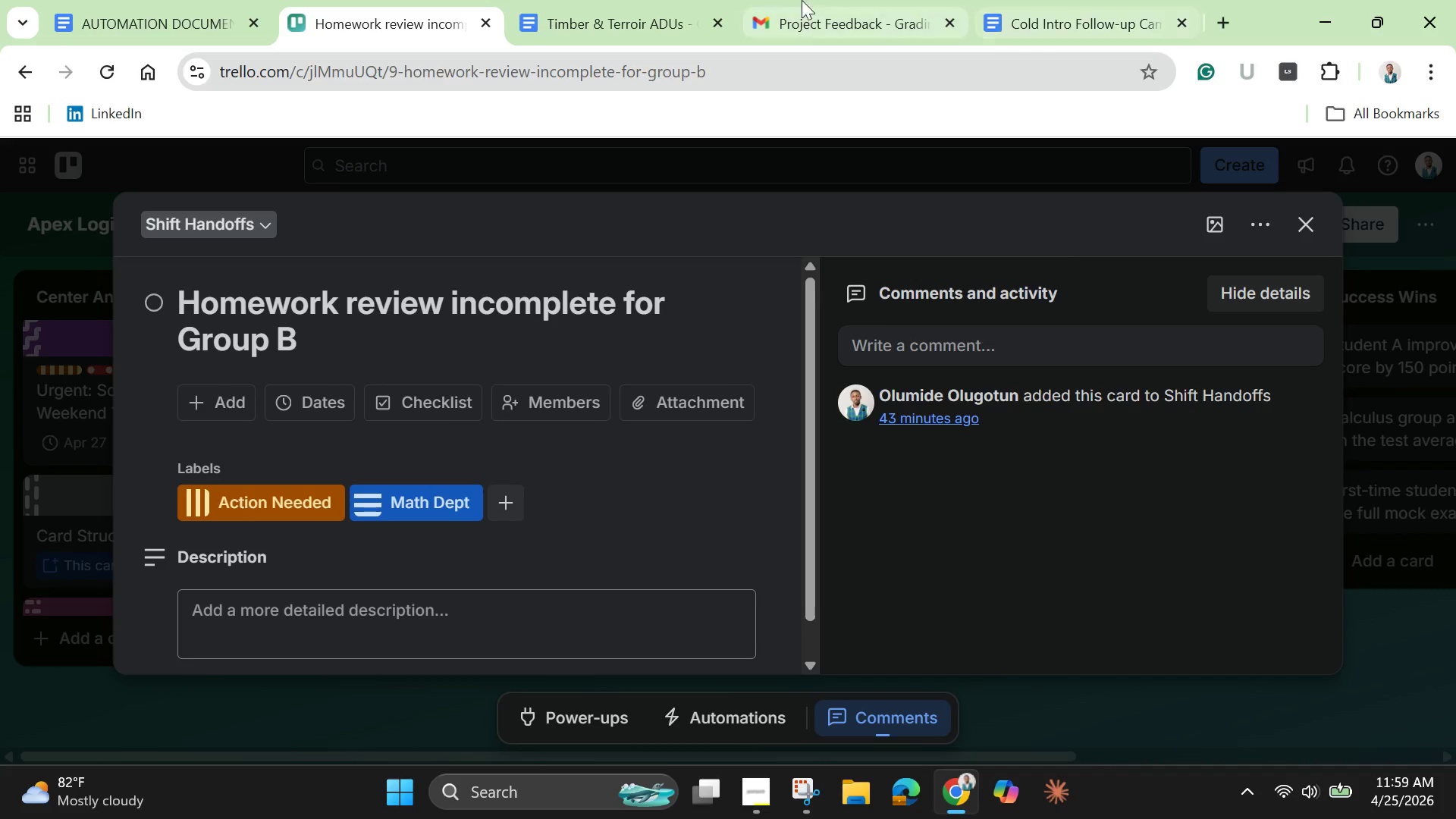 
left_click([620, 35])
 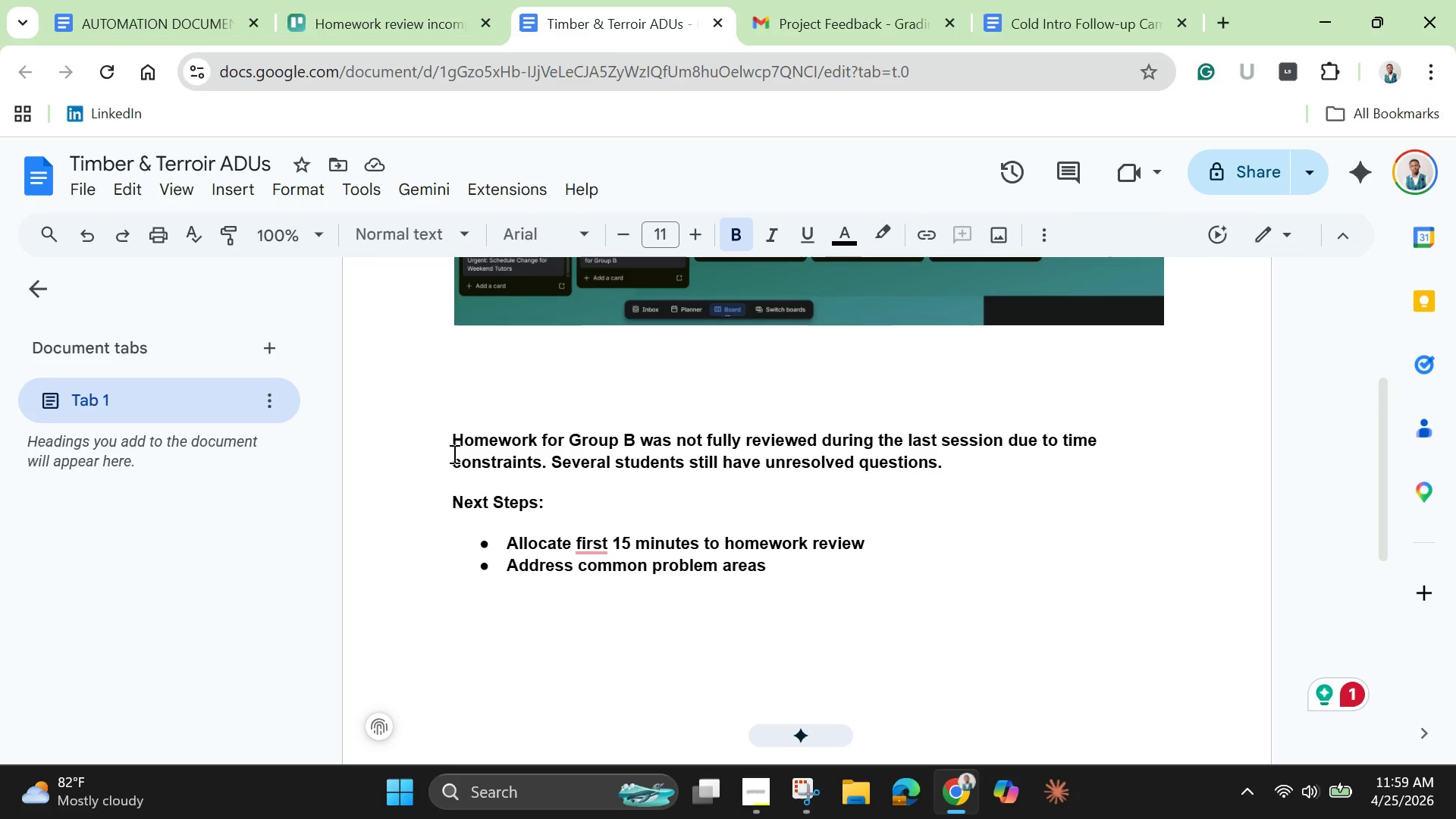 
left_click_drag(start_coordinate=[453, 452], to_coordinate=[886, 557])
 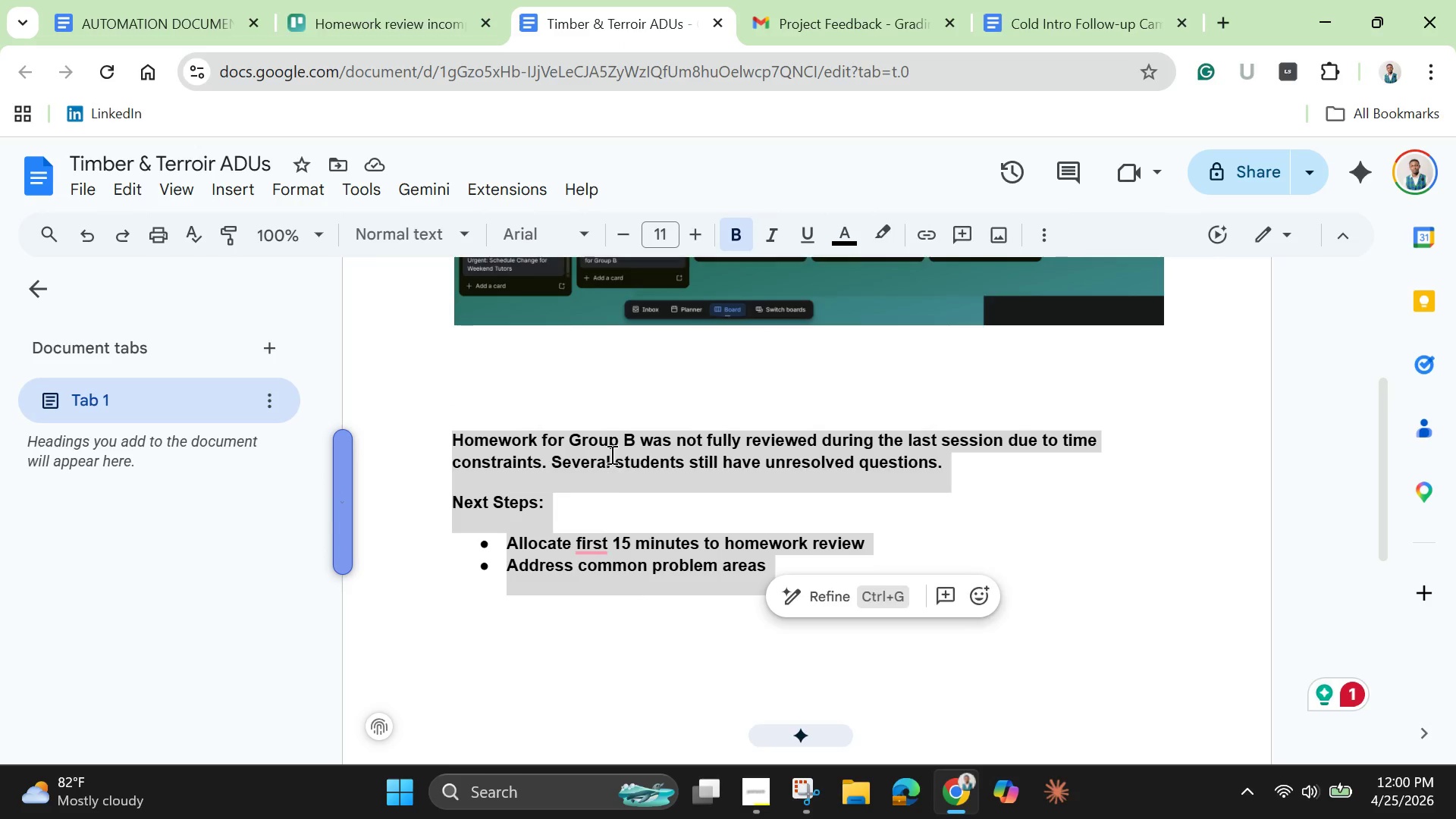 
right_click([610, 454])
 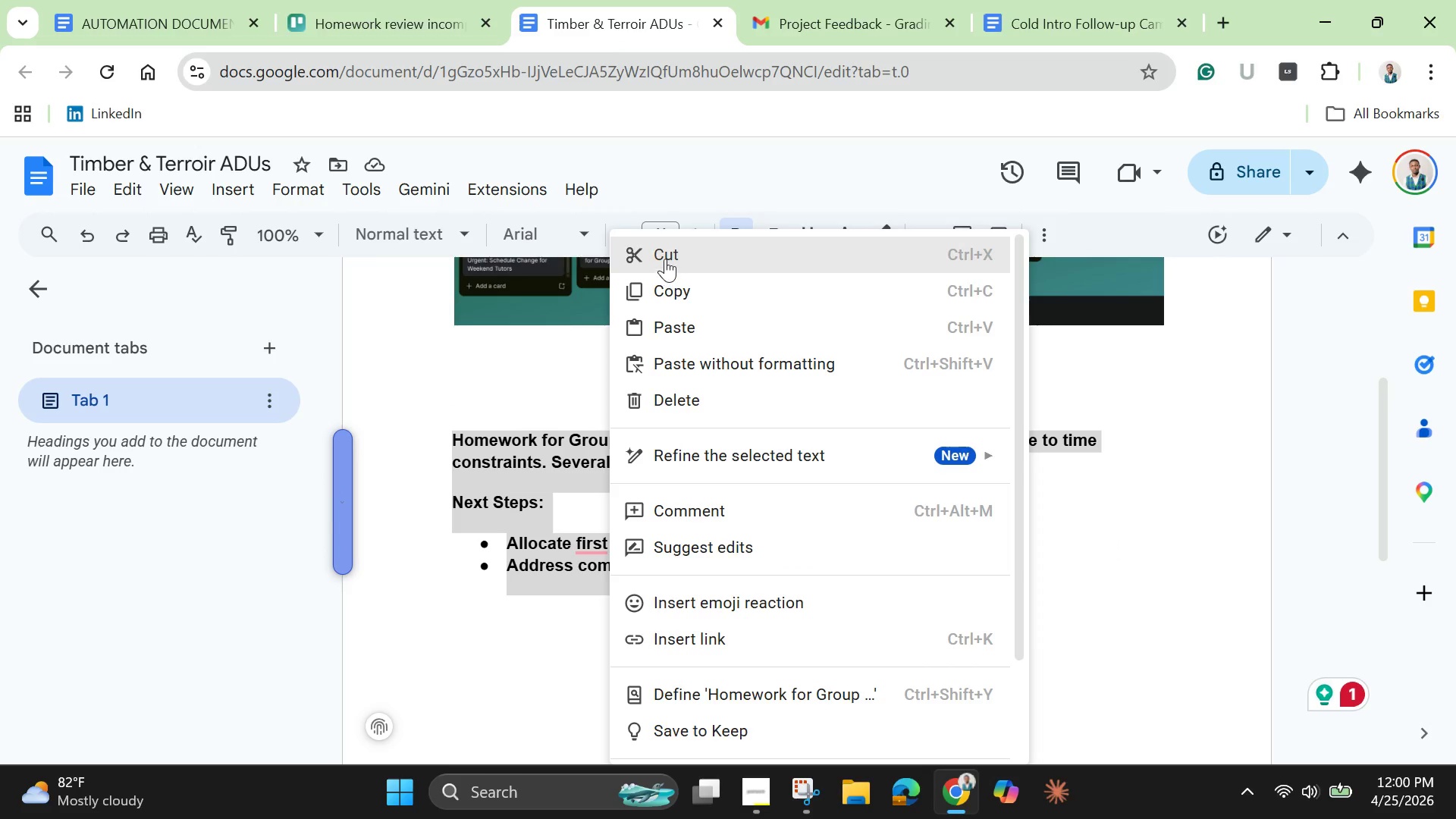 
left_click([665, 259])
 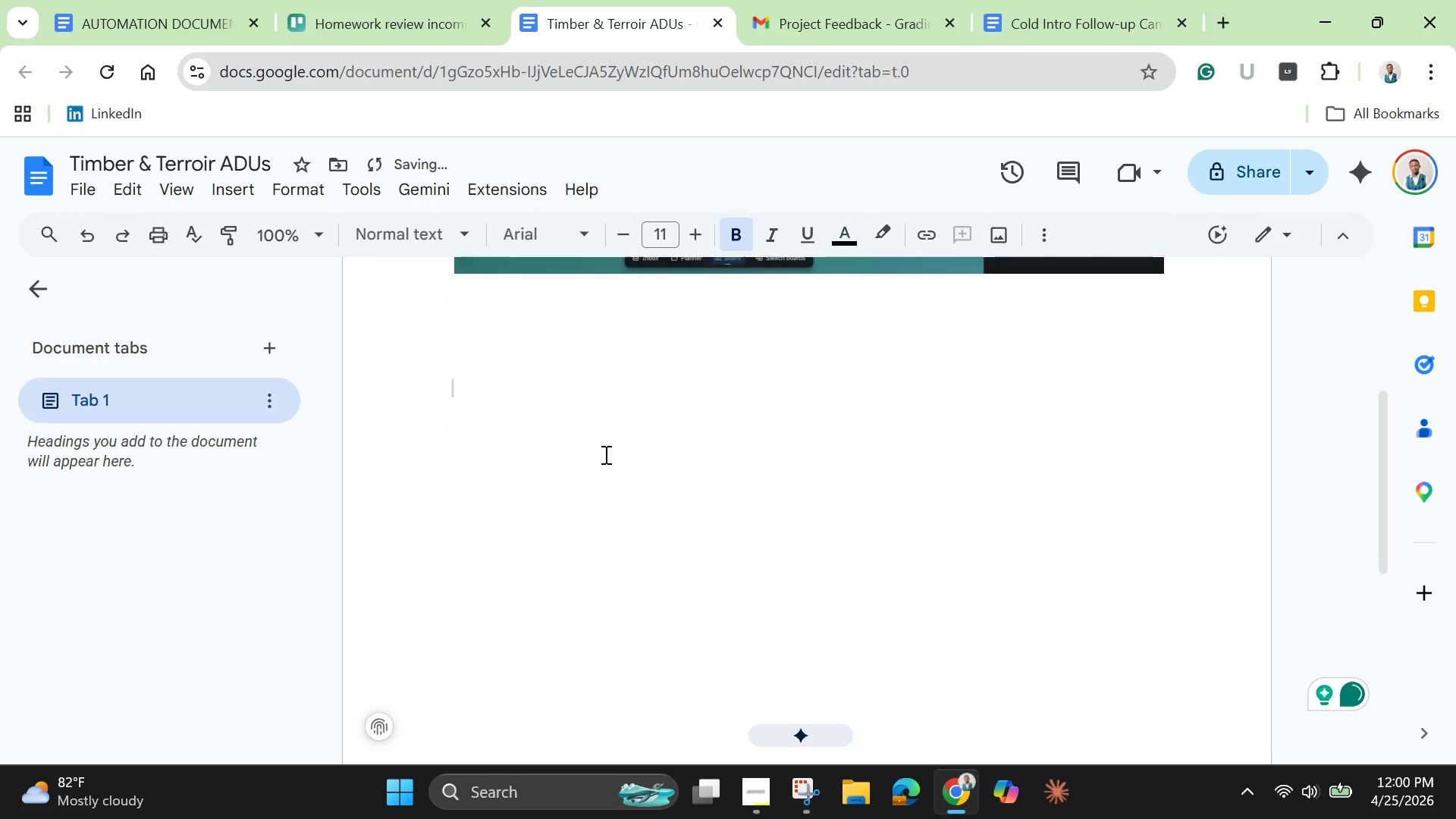 
scroll: coordinate [604, 454], scroll_direction: down, amount: 2.0
 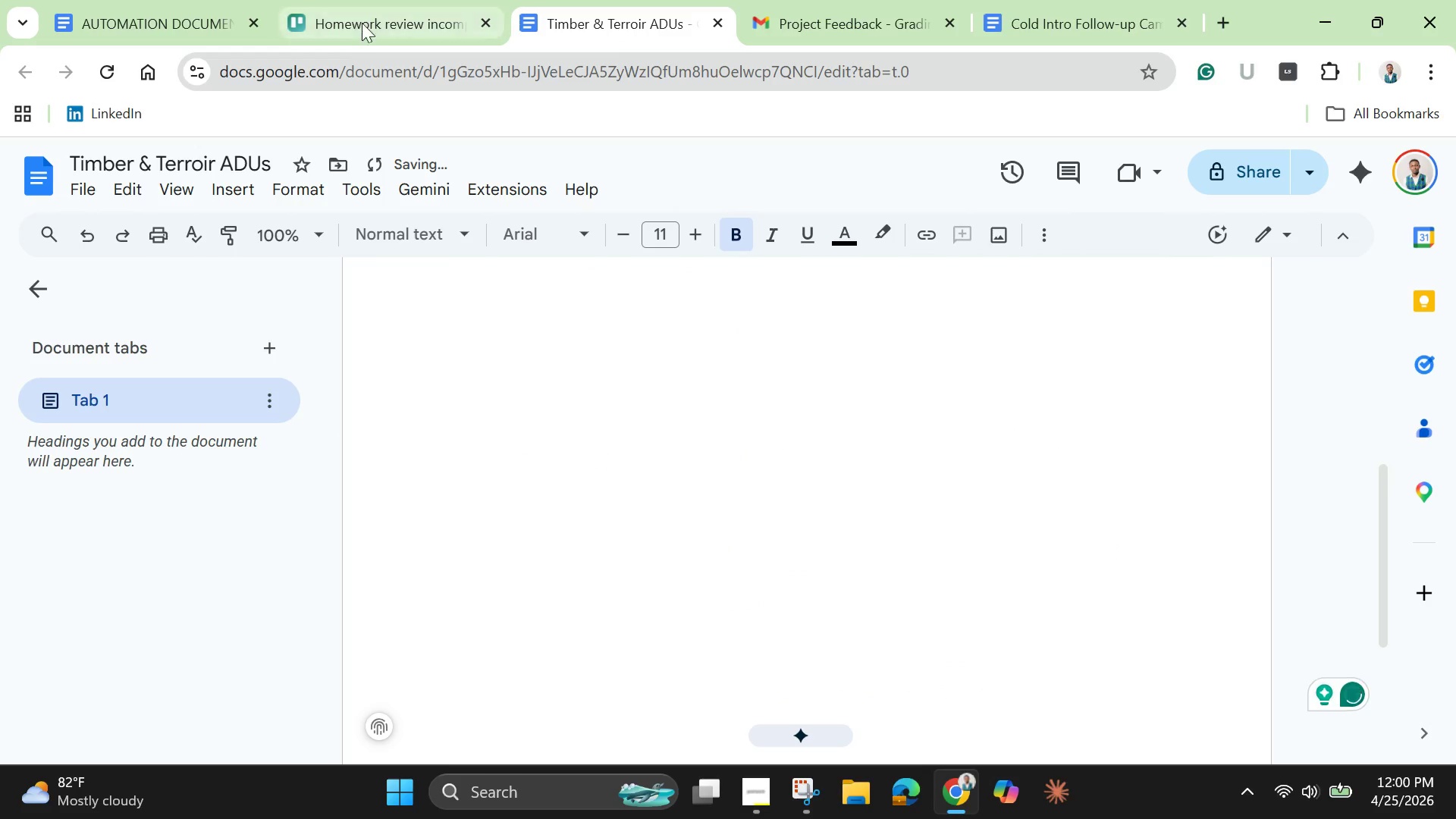 
left_click([363, 21])
 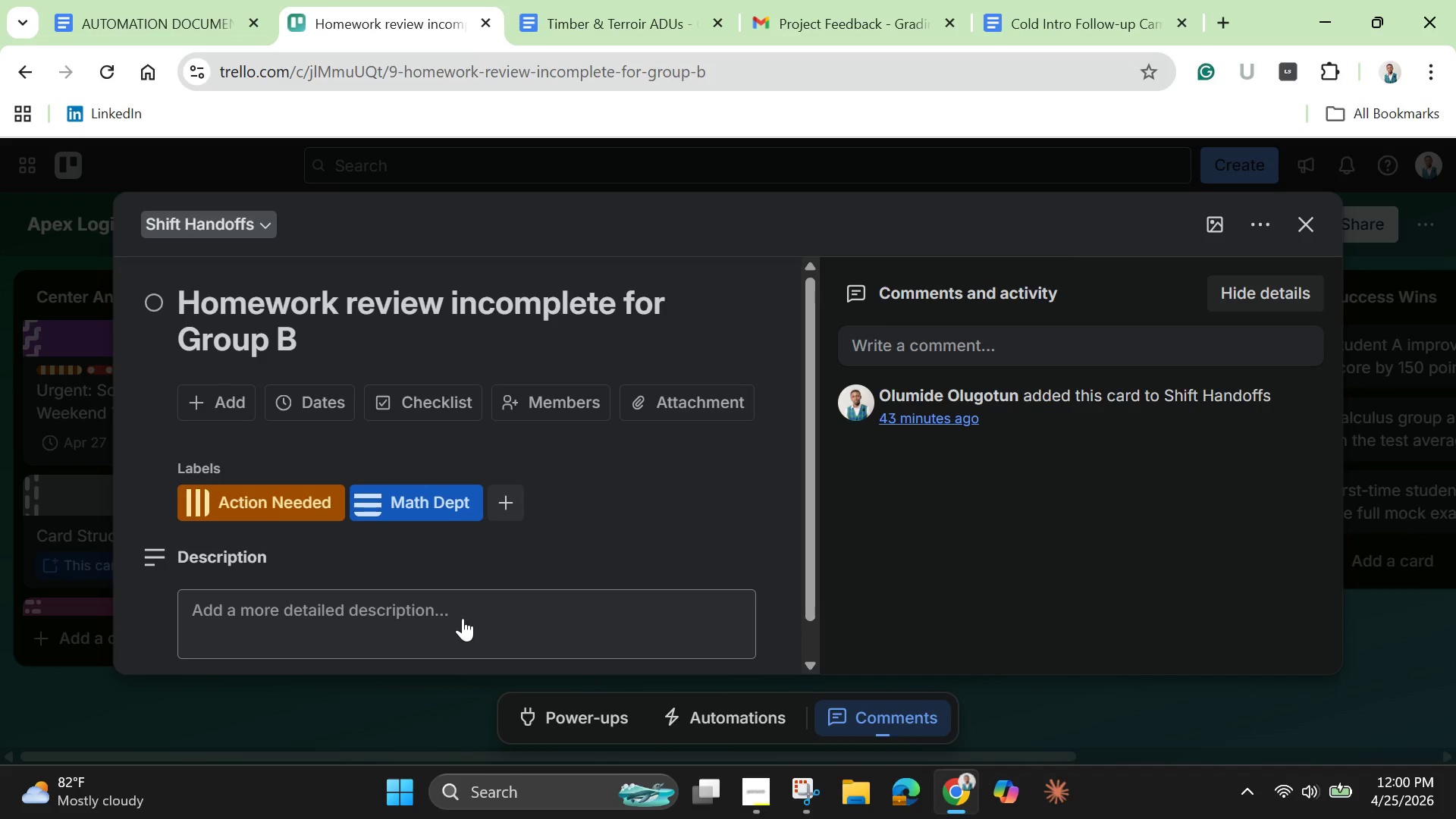 
left_click([463, 618])
 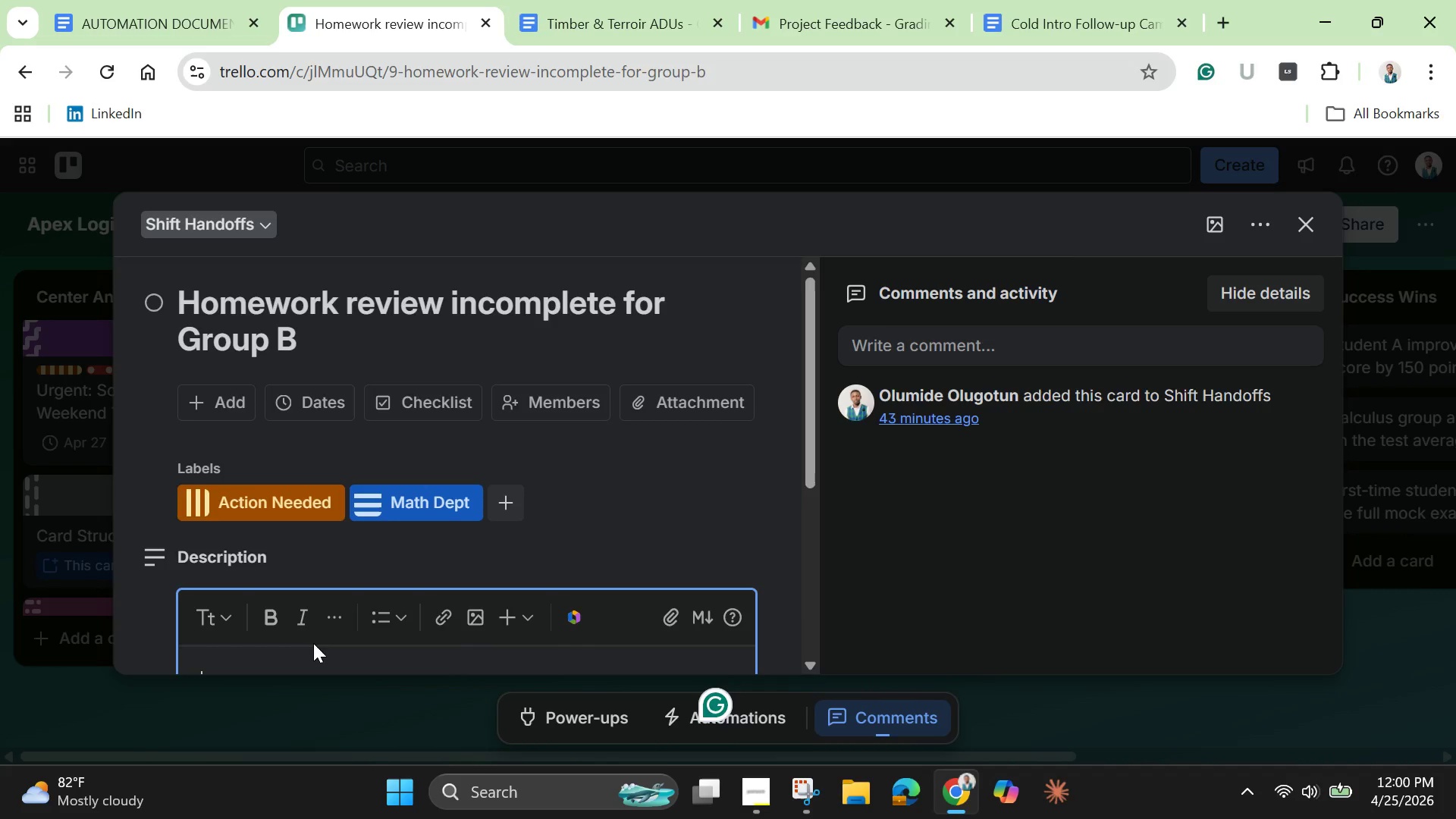 
scroll: coordinate [313, 643], scroll_direction: down, amount: 2.0
 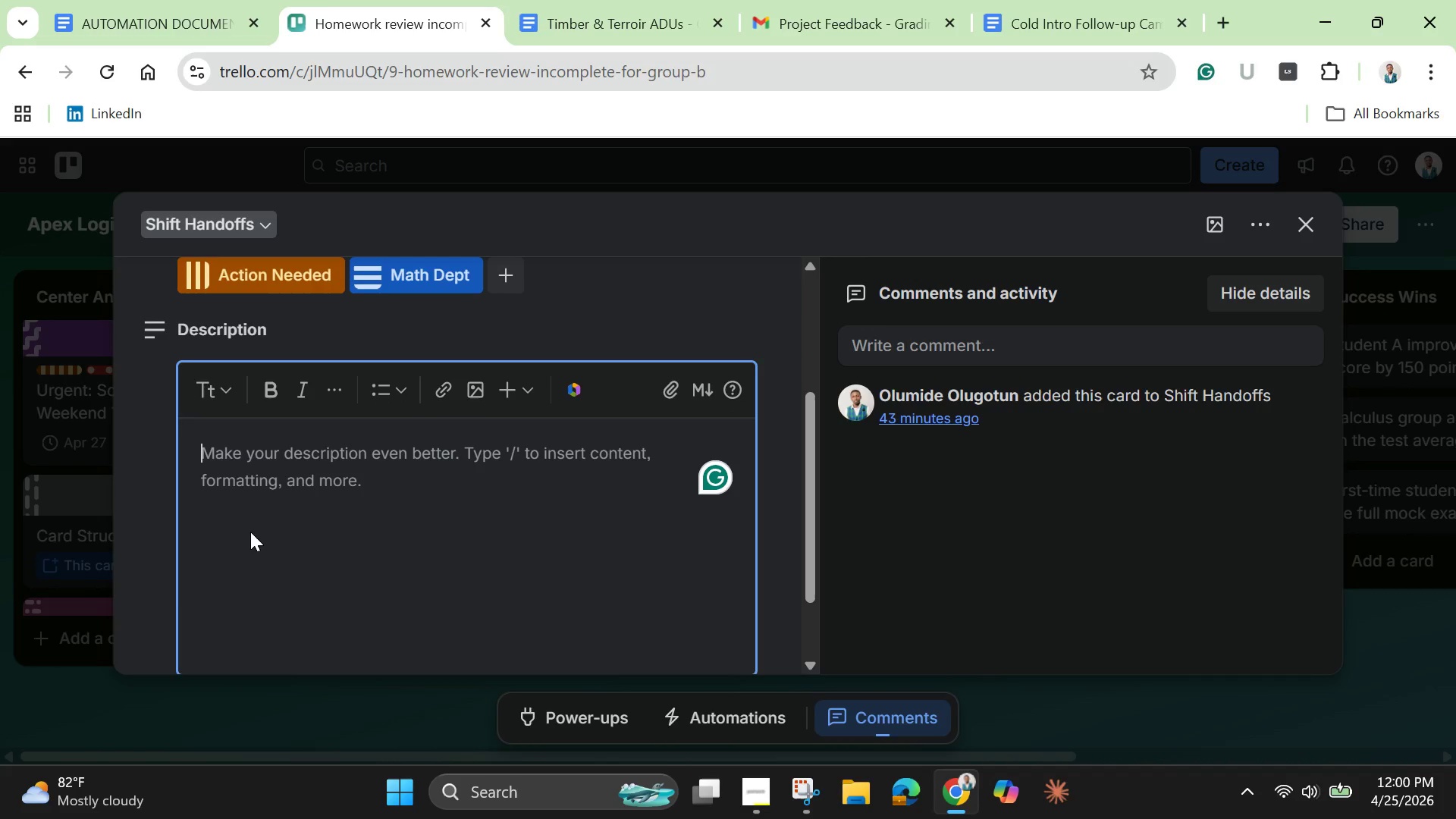 
key(Control+V)
 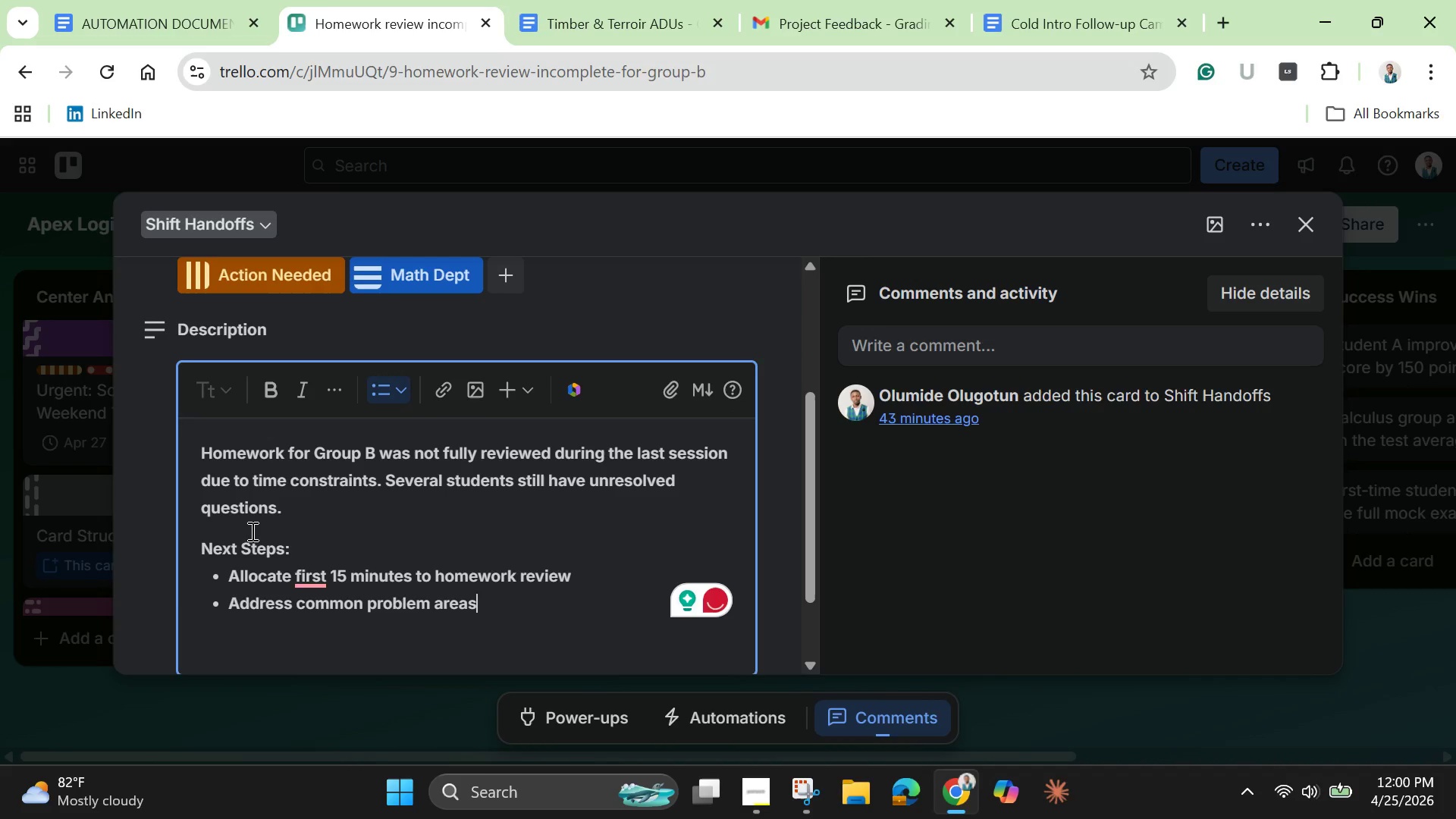 
scroll: coordinate [256, 538], scroll_direction: down, amount: 1.0
 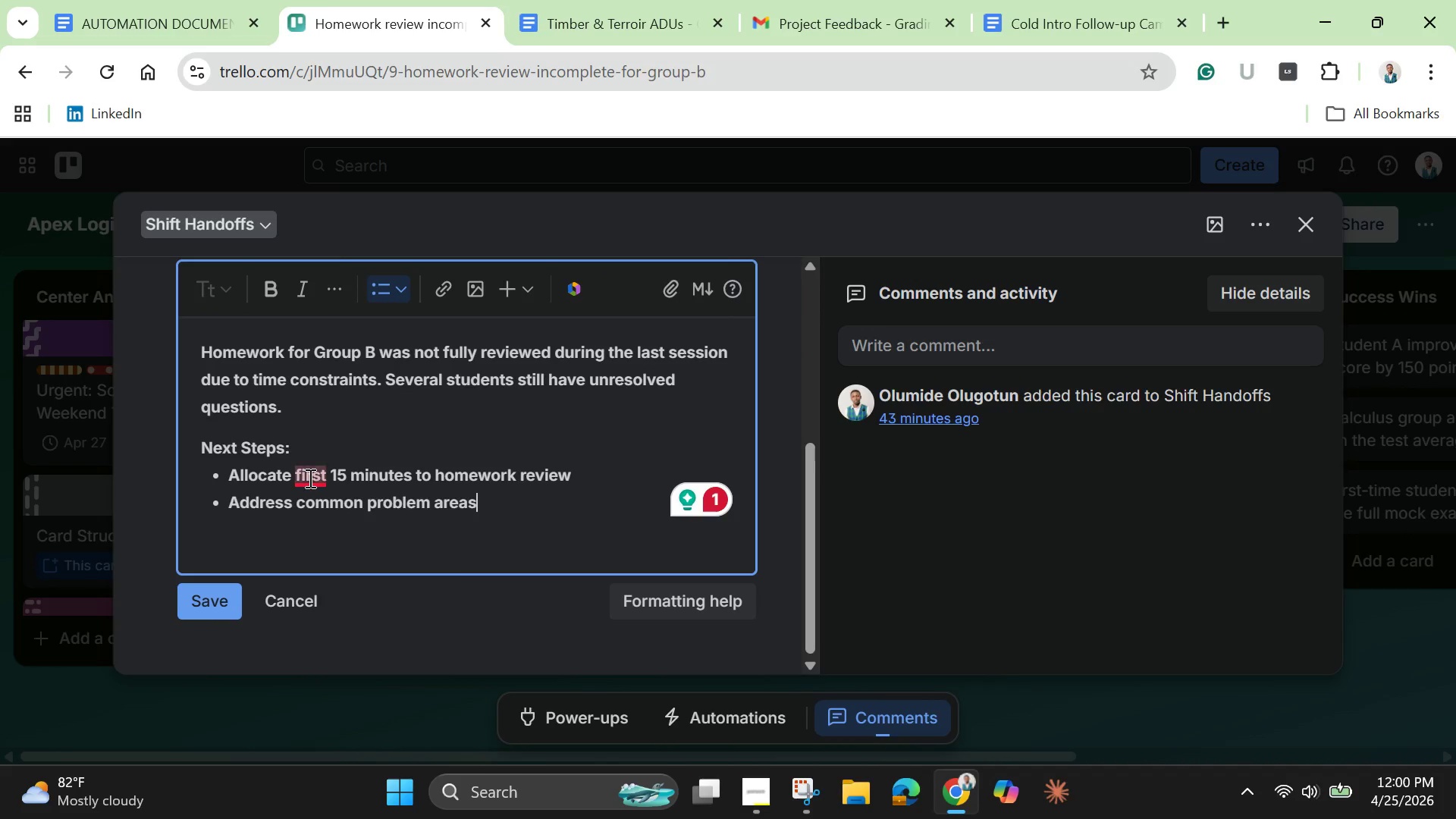 
left_click([309, 478])
 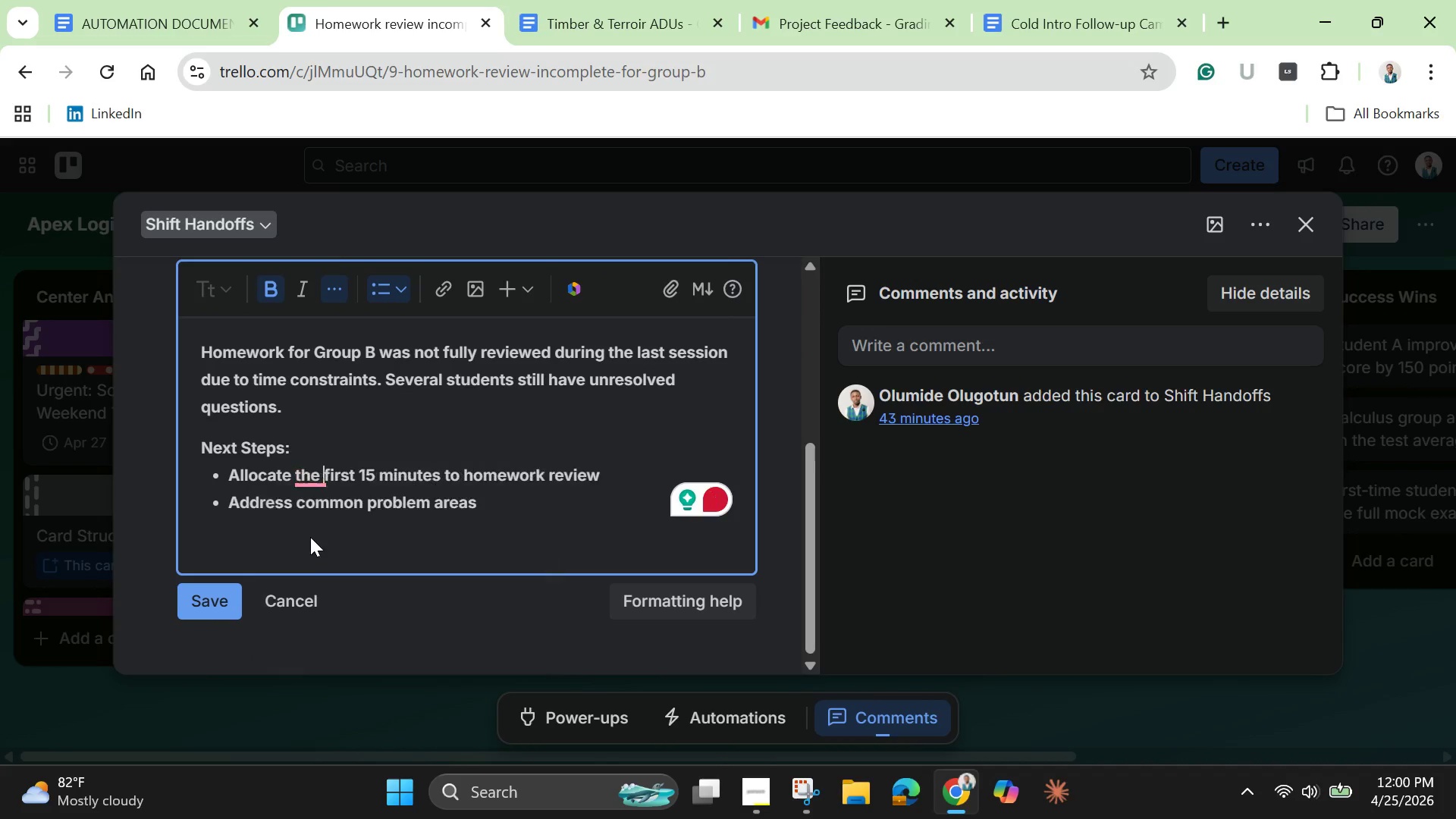 
left_click([310, 537])
 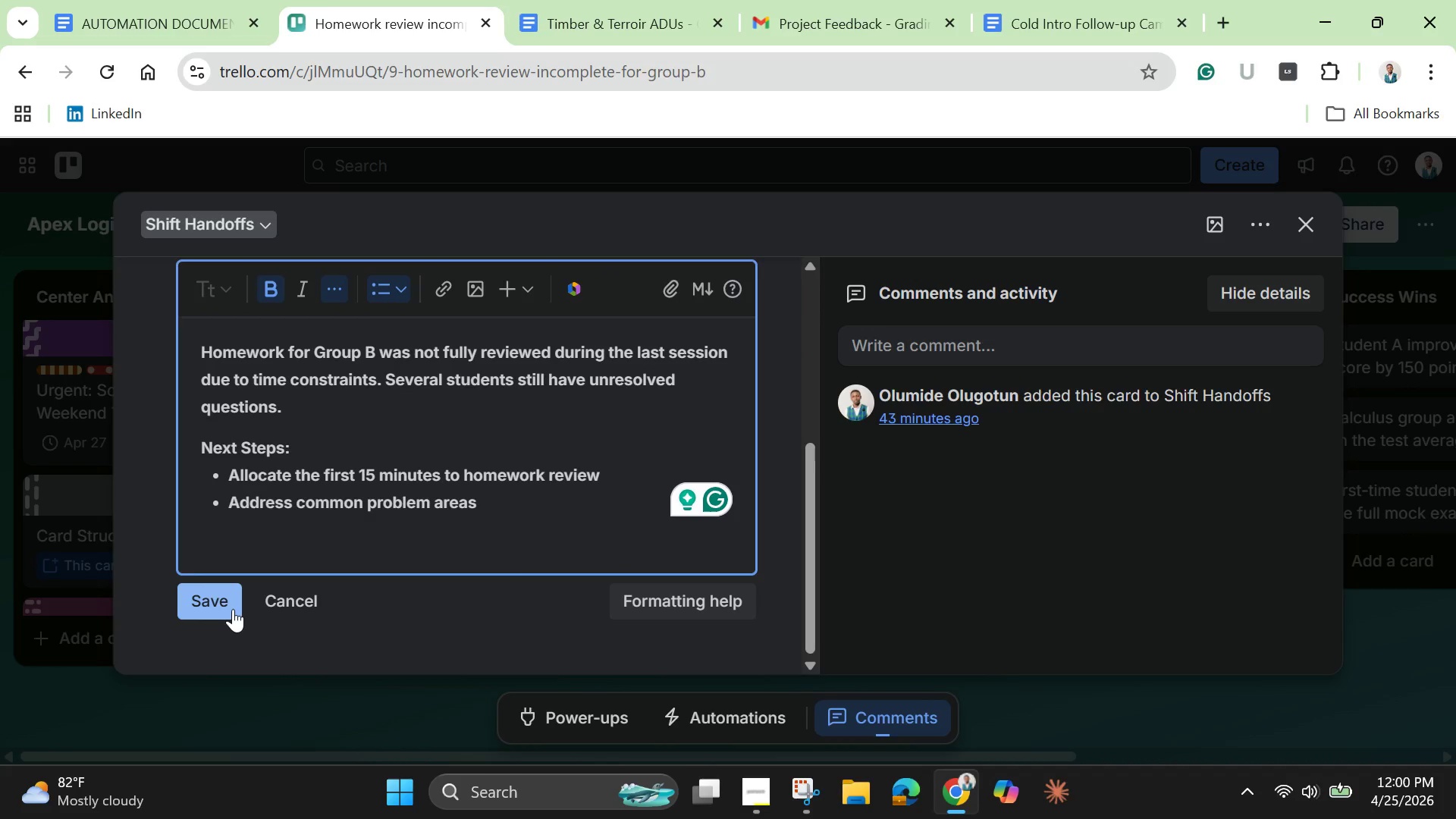 
left_click([233, 609])
 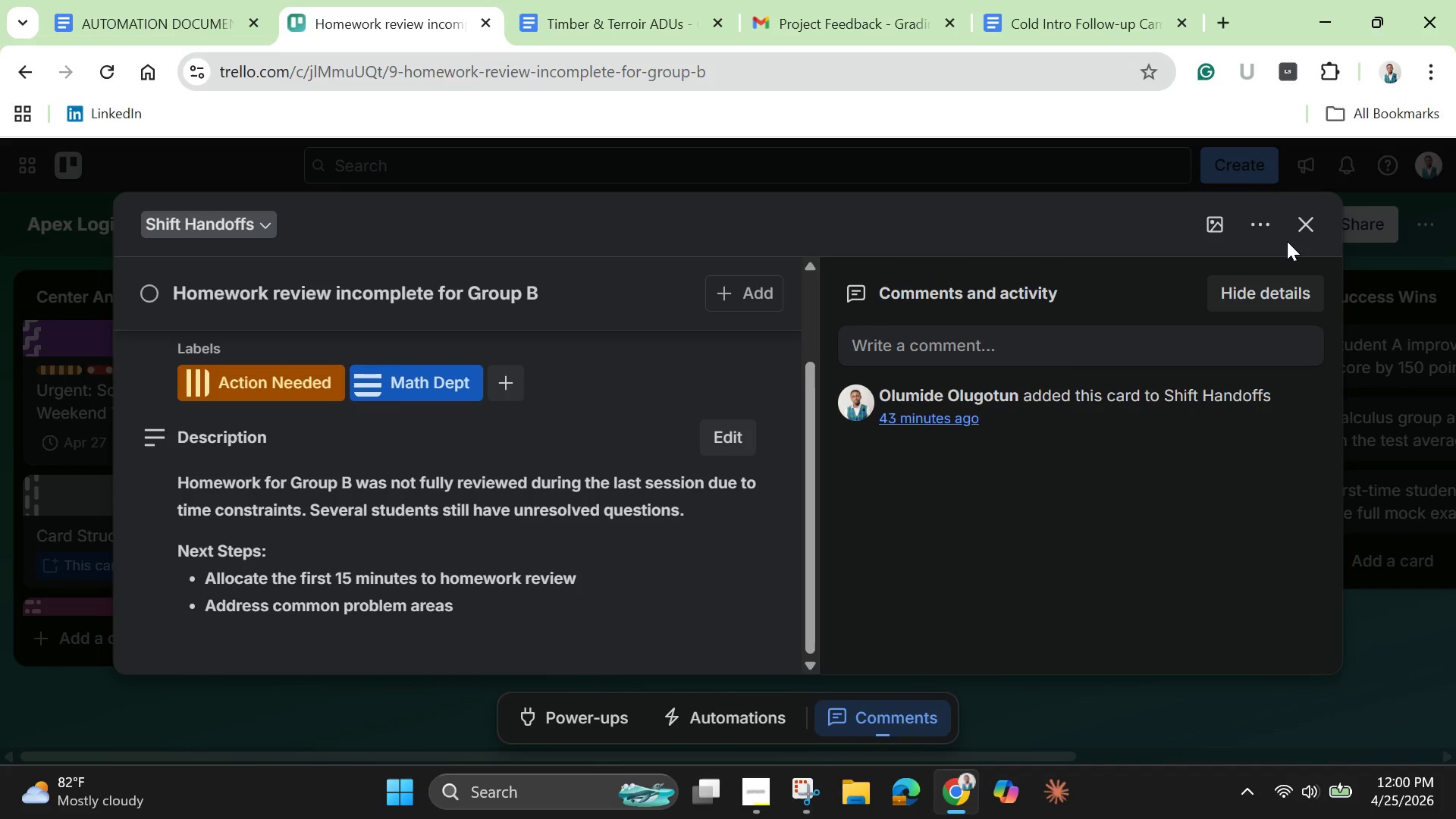 
wait(34.92)
 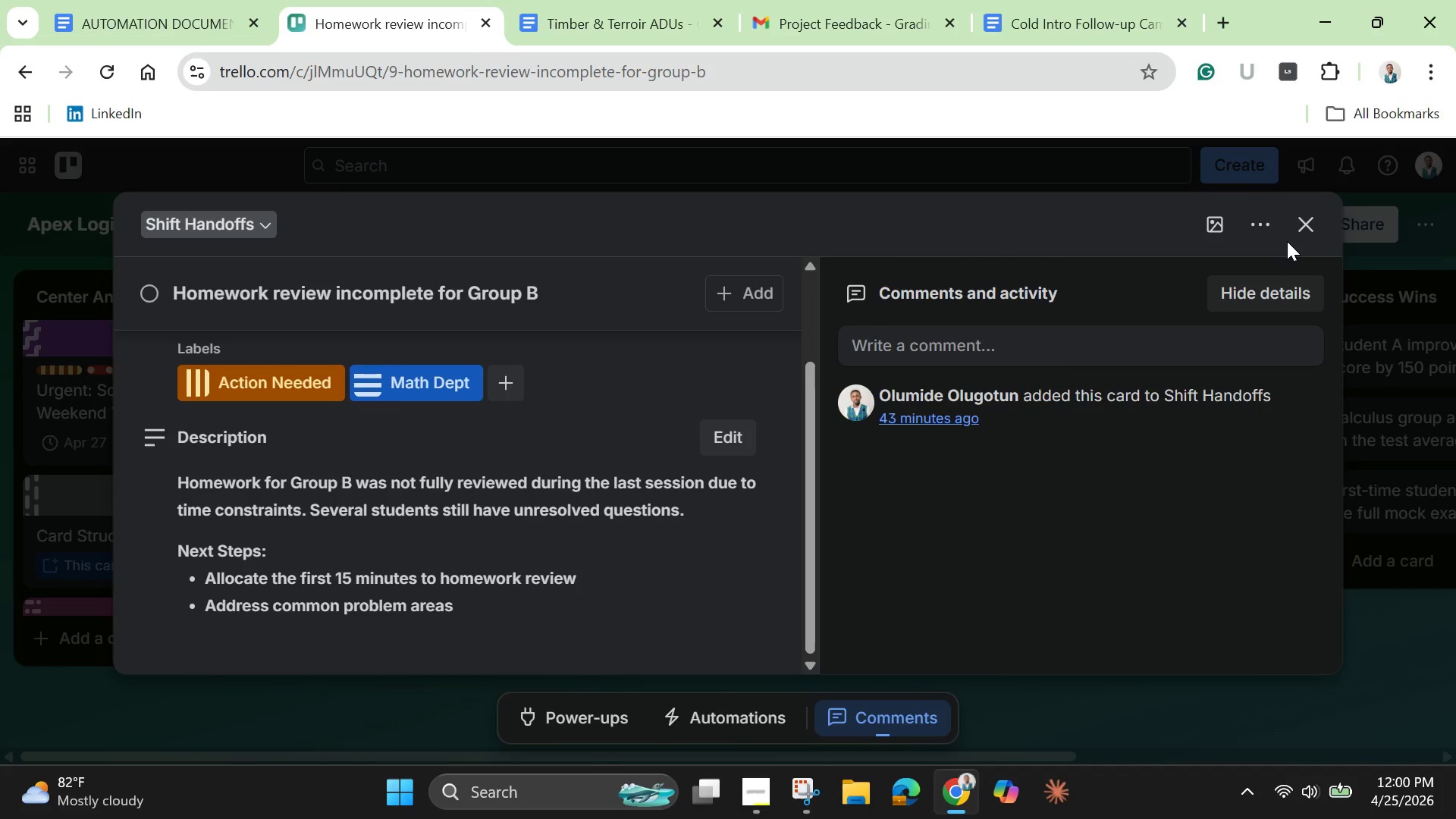 
left_click([1215, 237])
 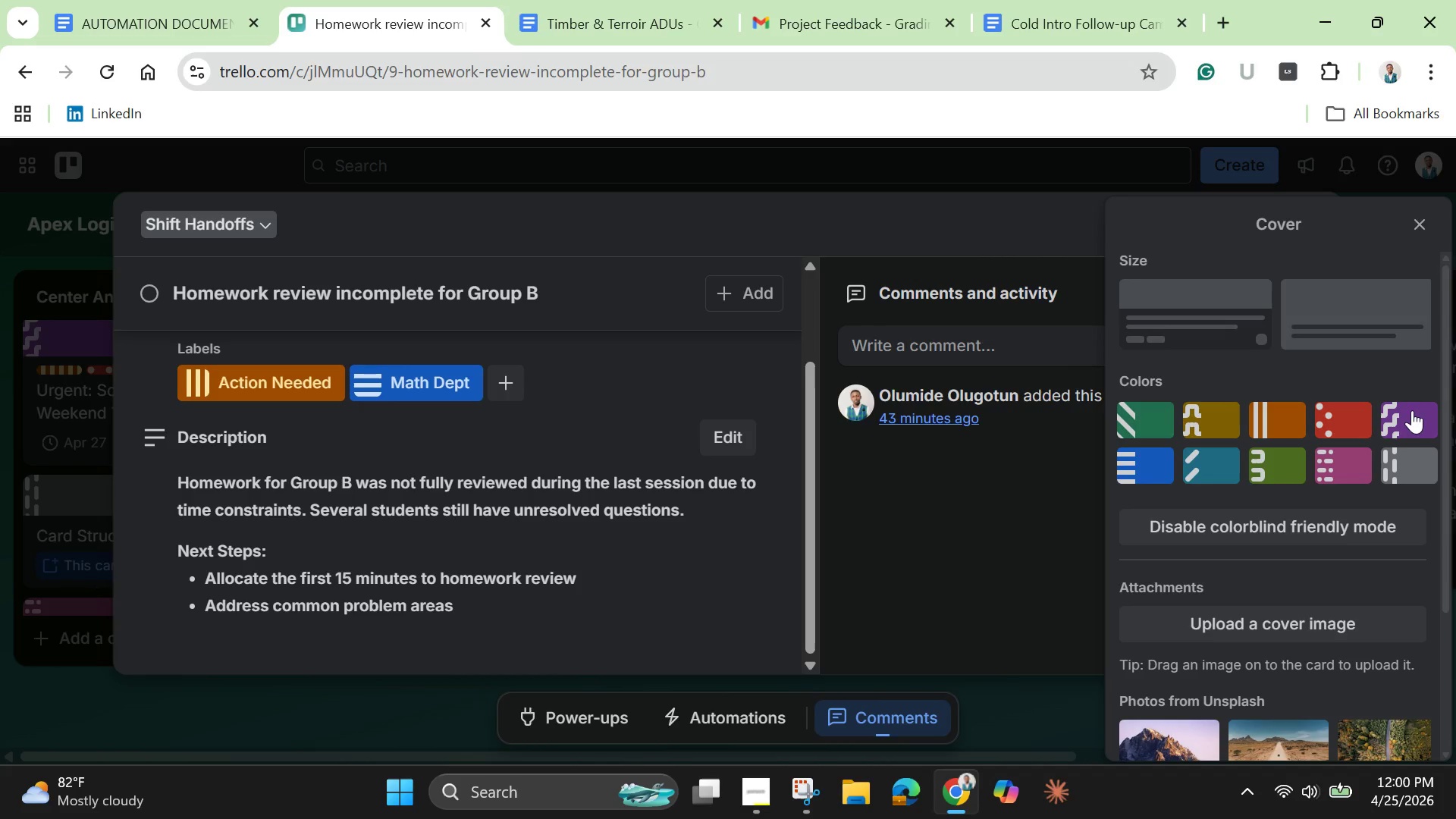 
left_click([1415, 413])
 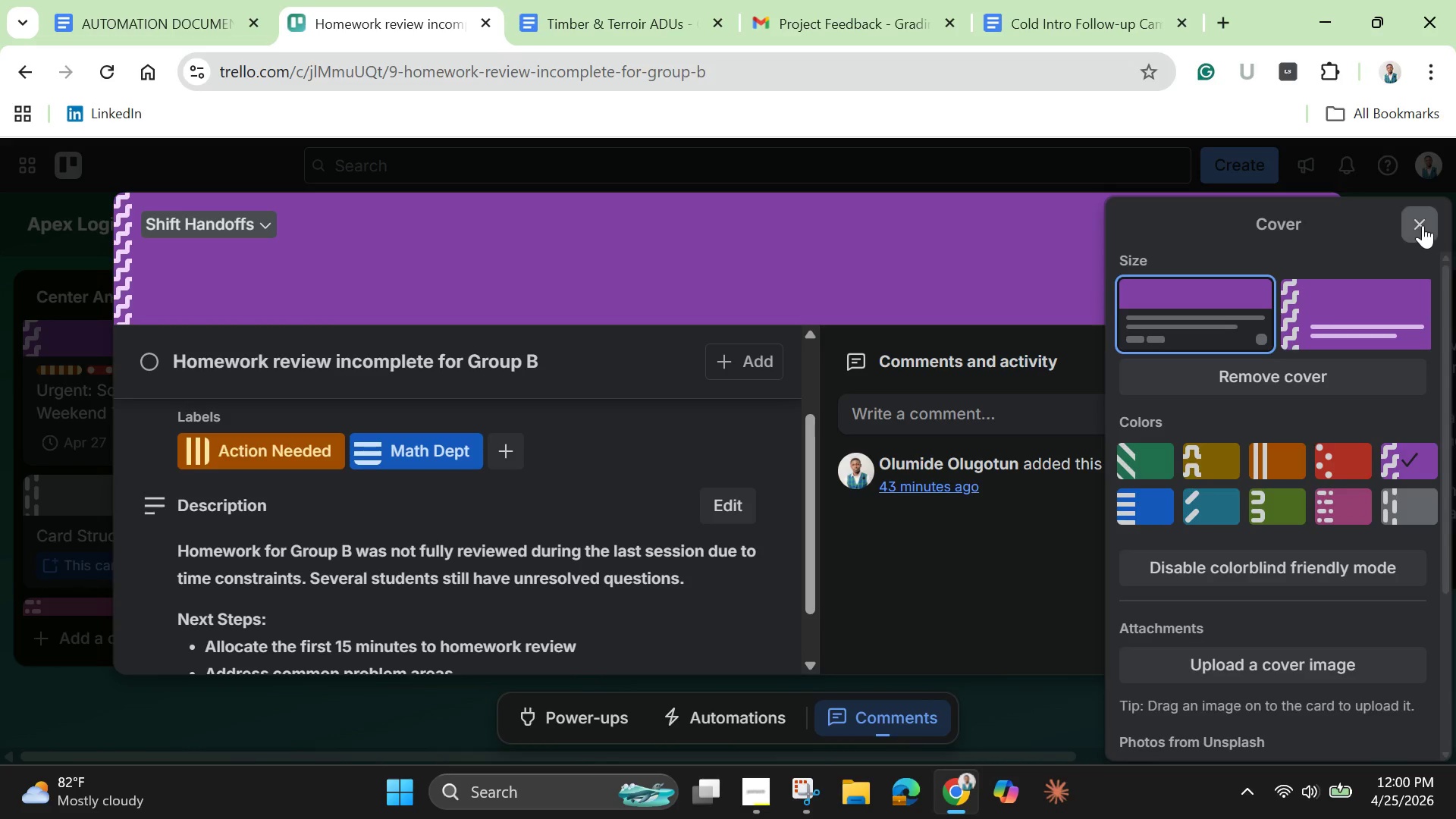 
left_click([1423, 225])
 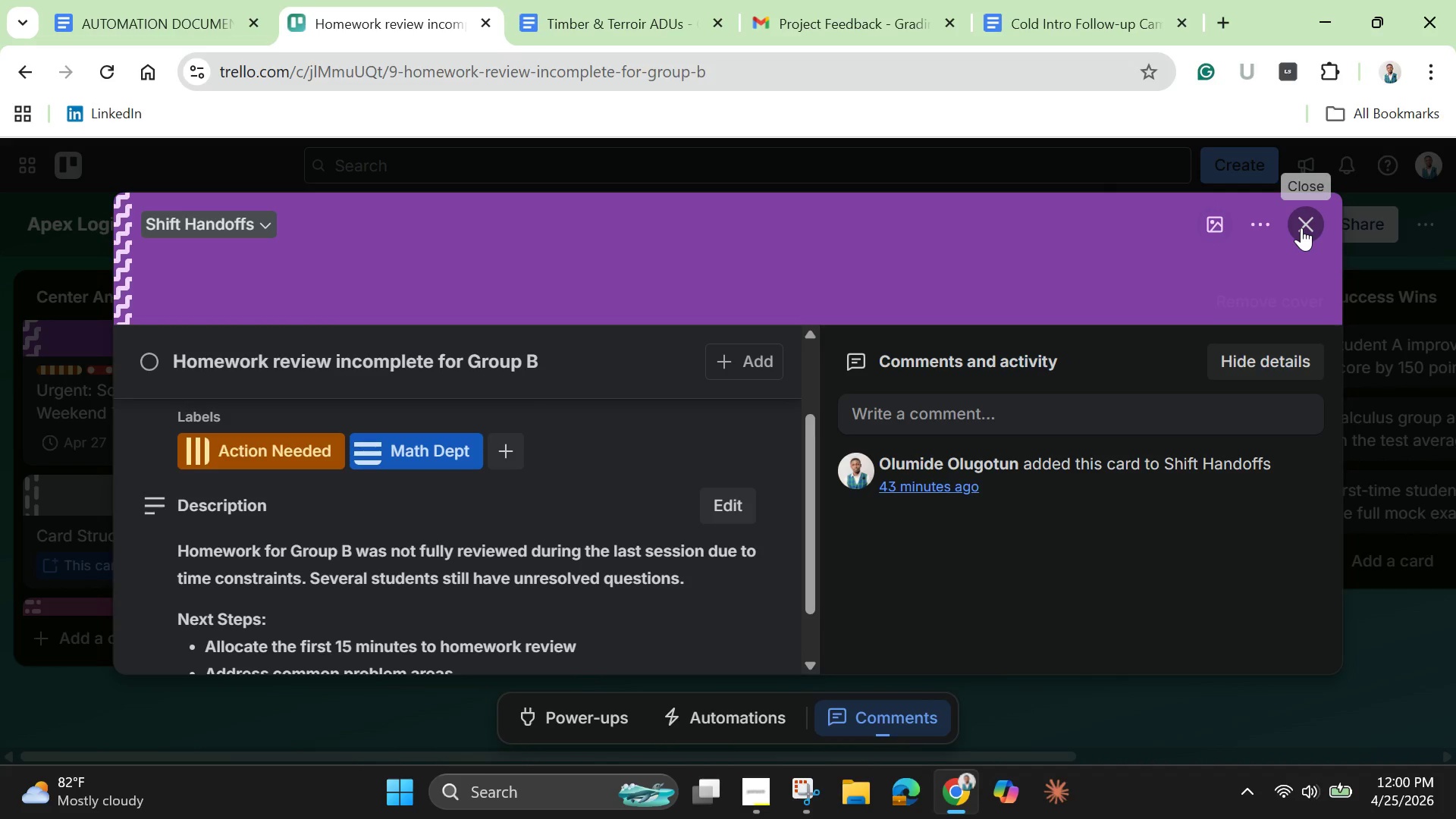 
left_click([1301, 228])
 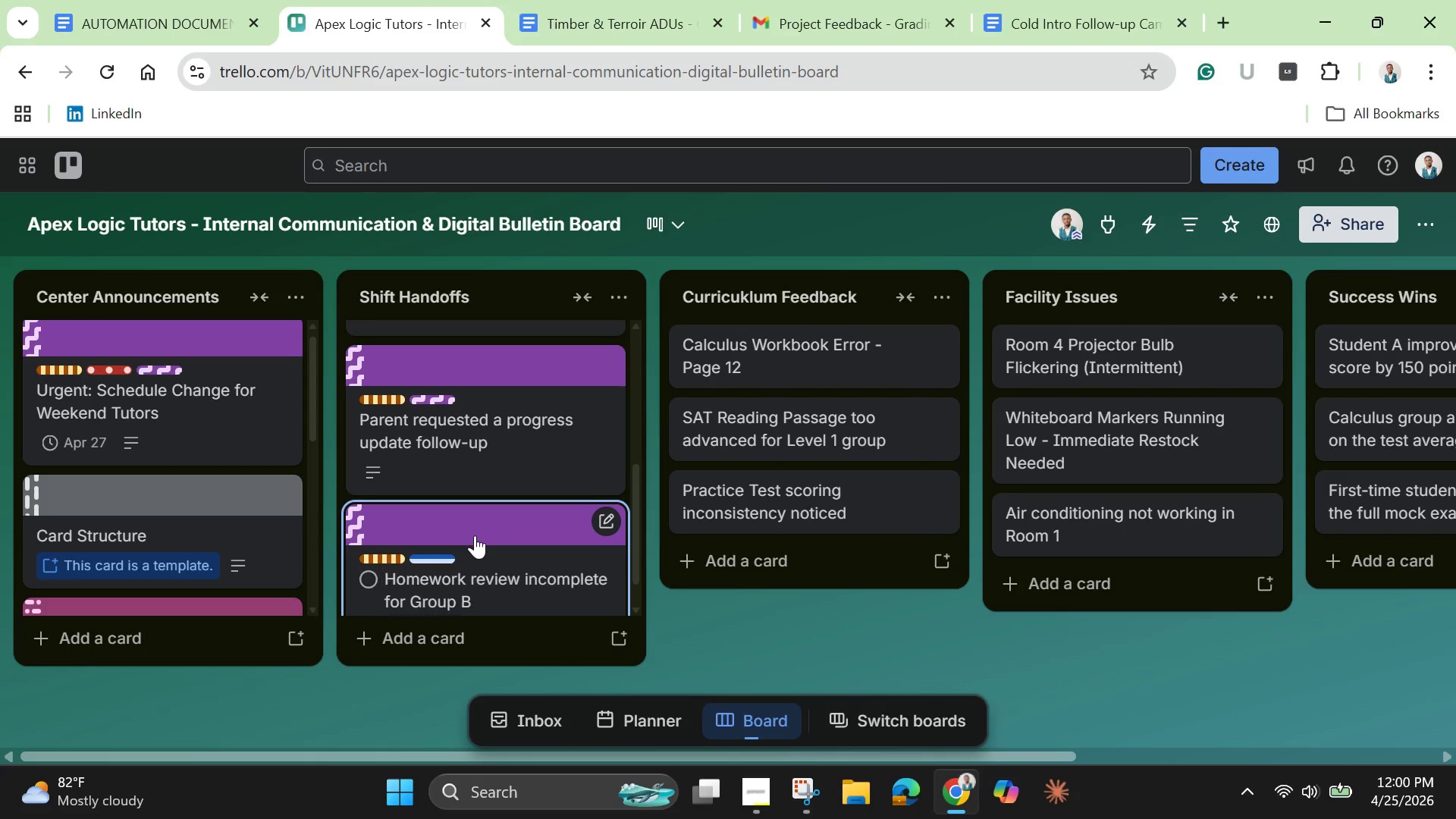 
scroll: coordinate [475, 535], scroll_direction: none, amount: 0.0
 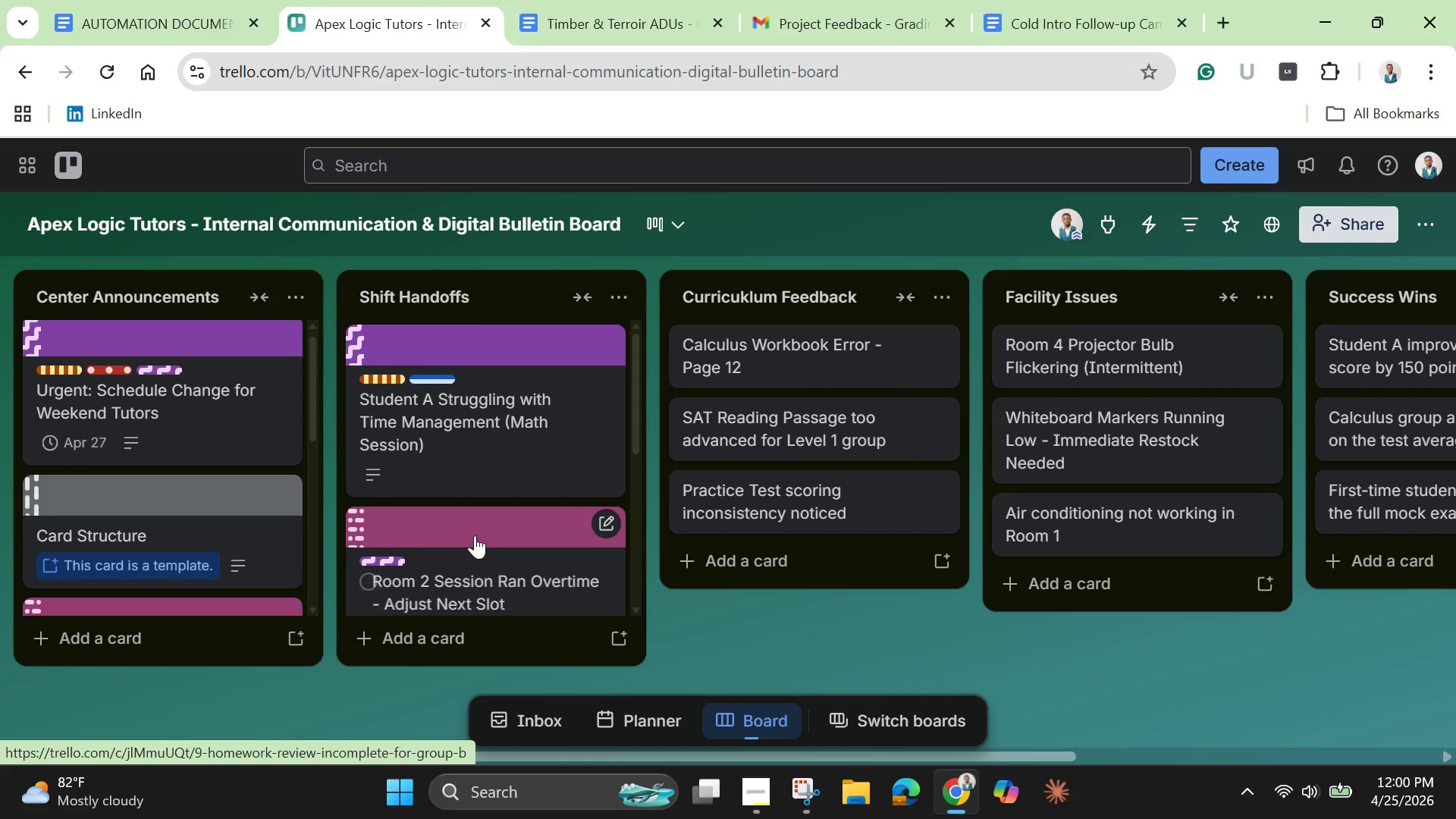 
scroll: coordinate [481, 538], scroll_direction: down, amount: 8.0
 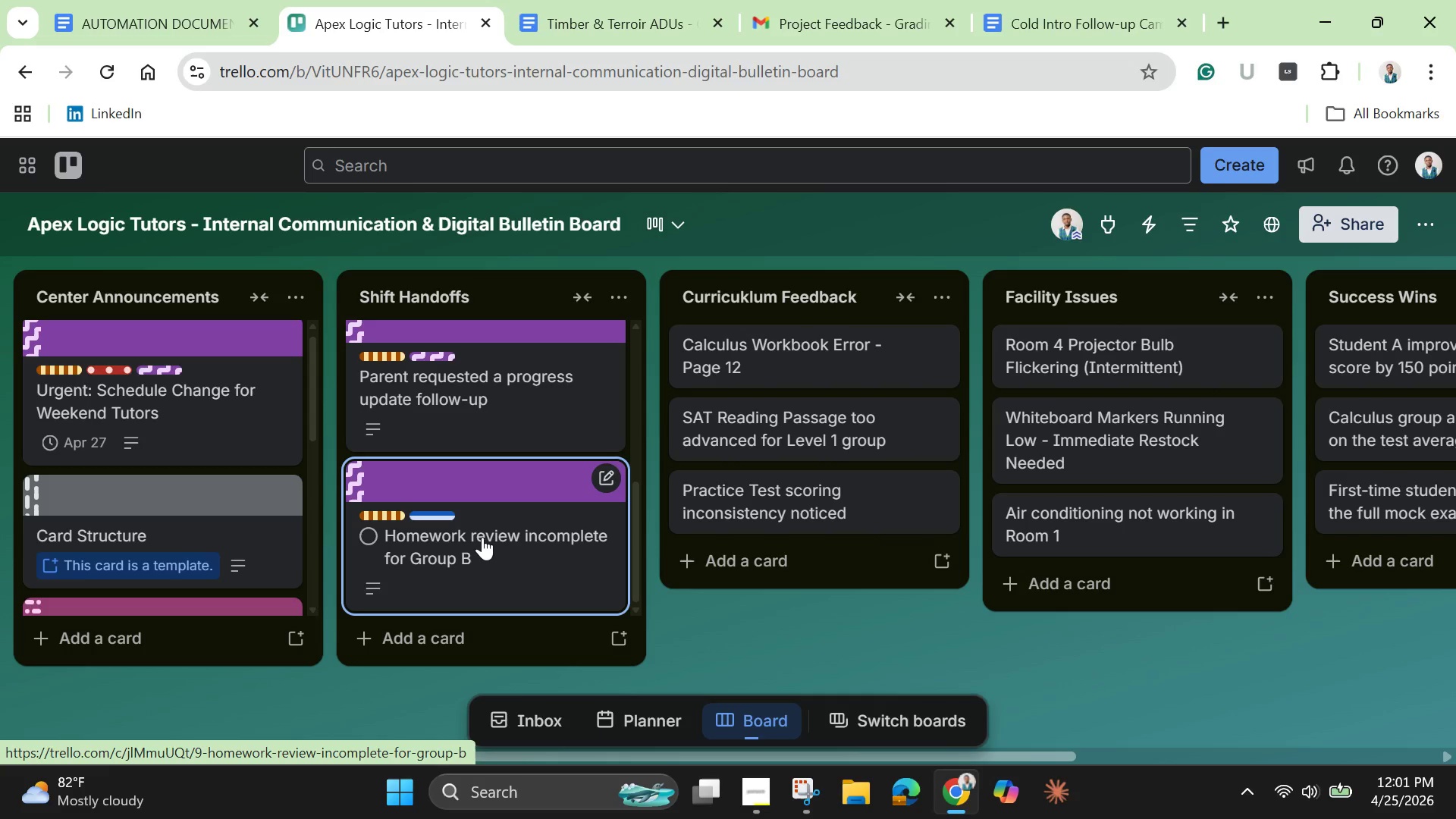 
wait(24.55)
 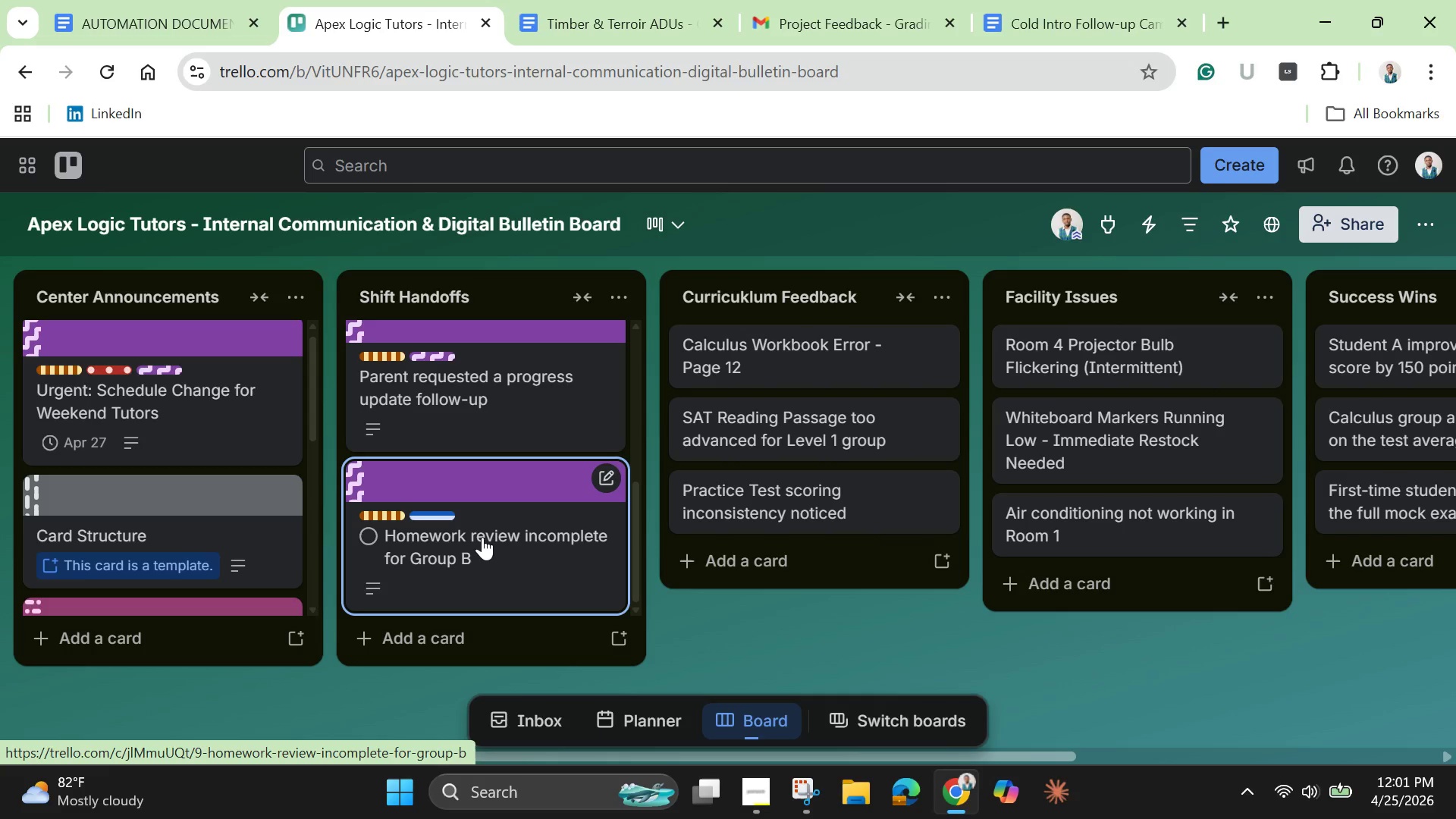 
left_click([761, 354])
 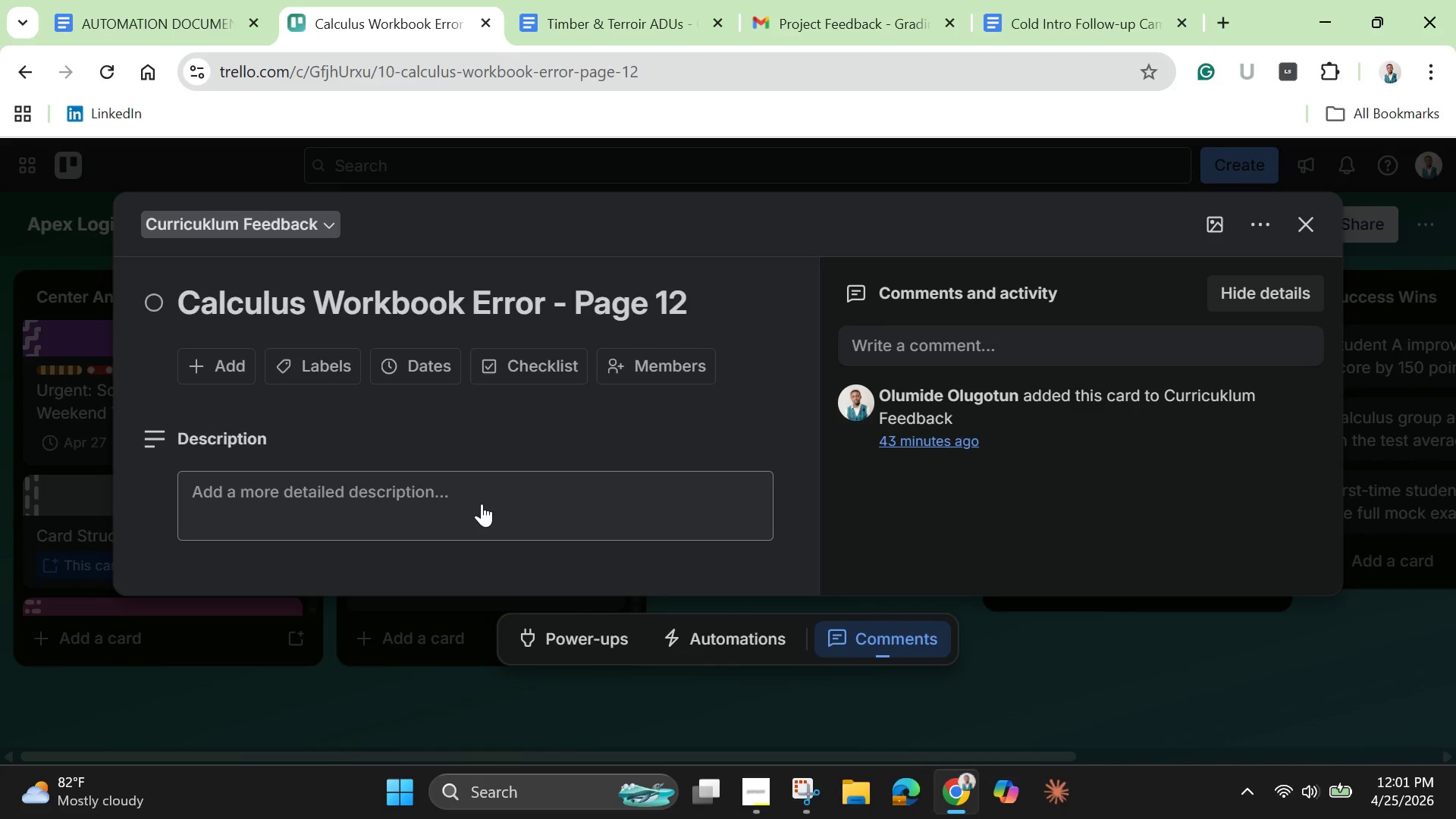 
left_click([482, 504])
 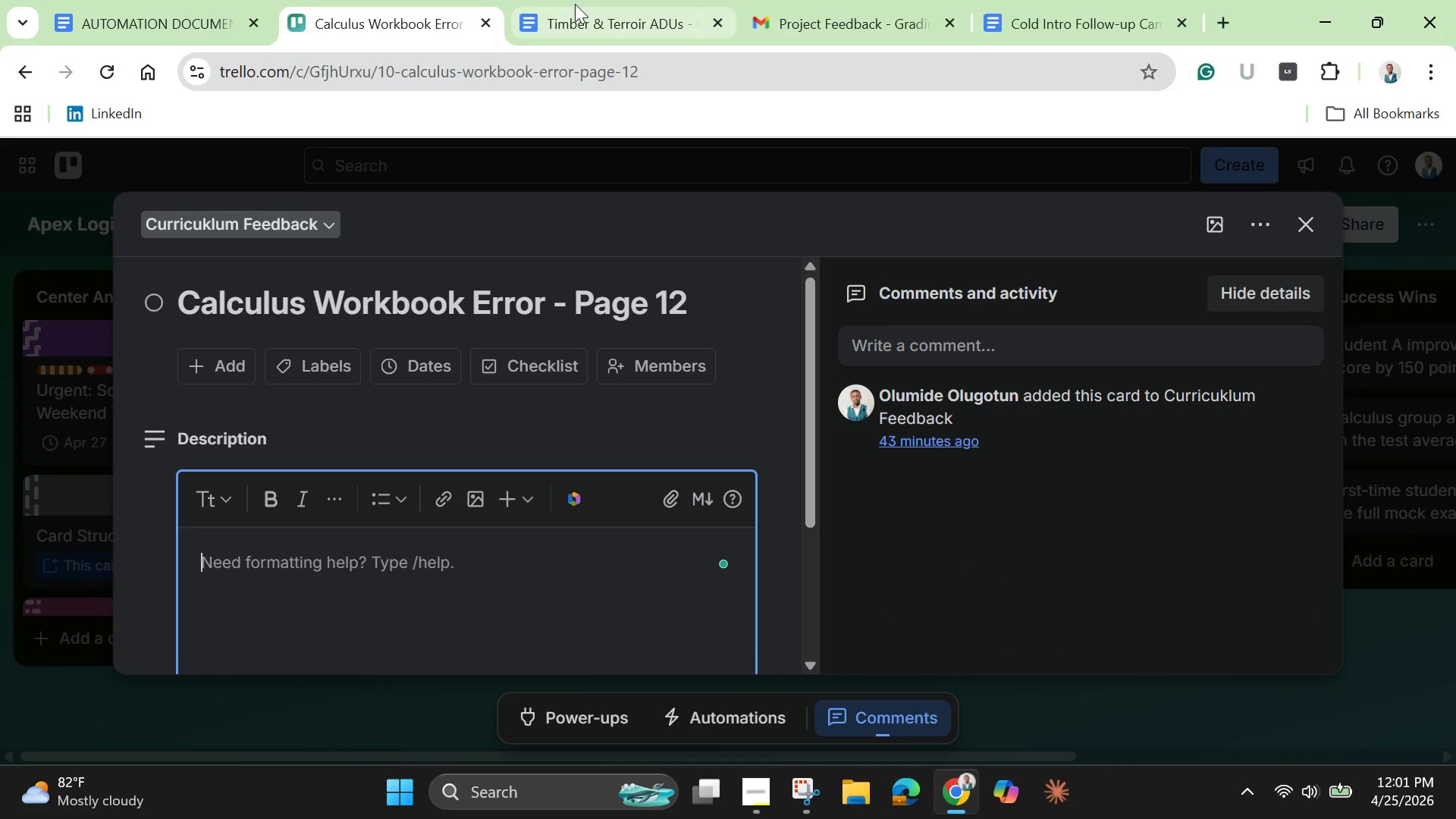 
left_click([581, 19])
 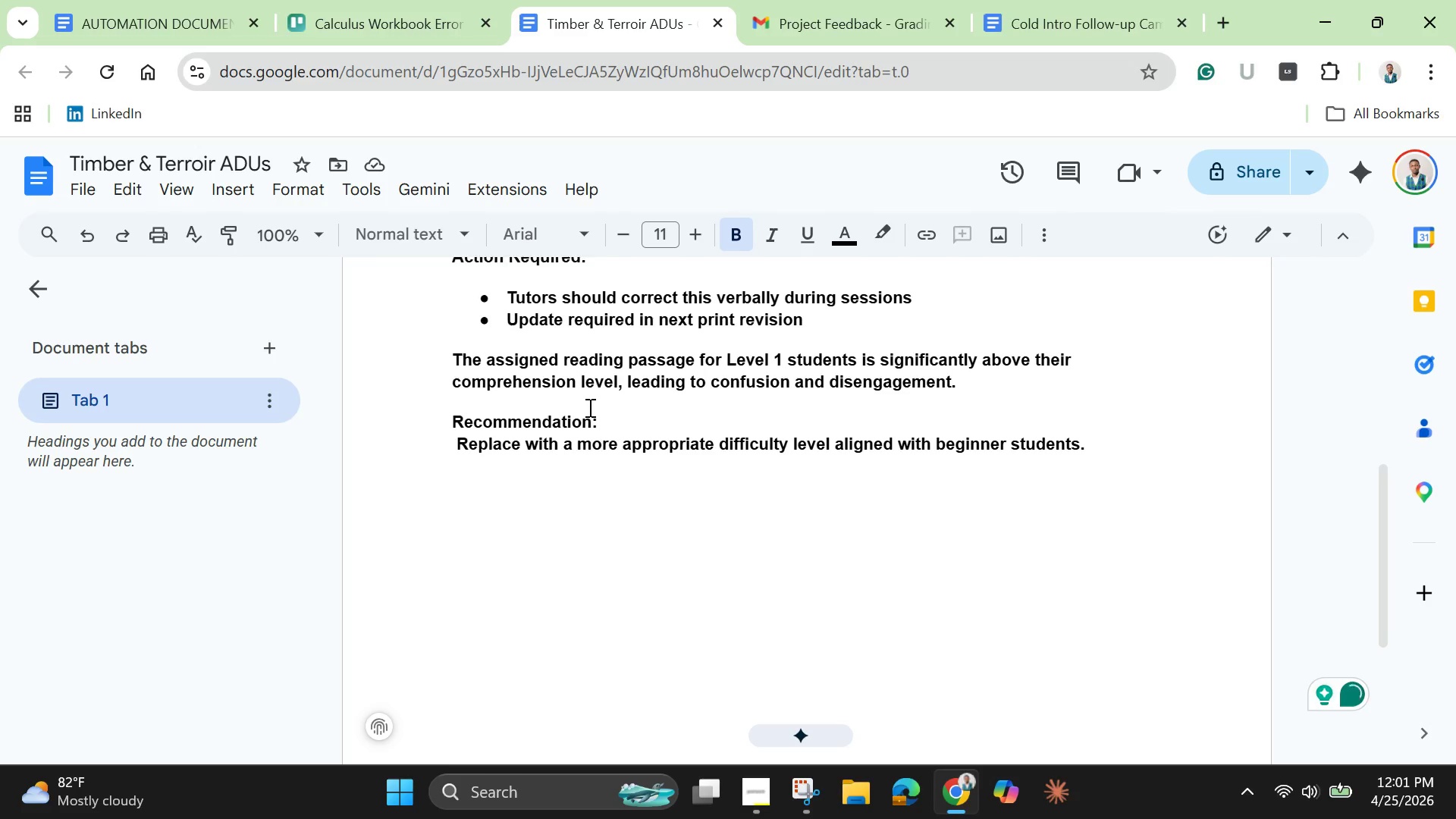 
scroll: coordinate [588, 407], scroll_direction: up, amount: 3.0
 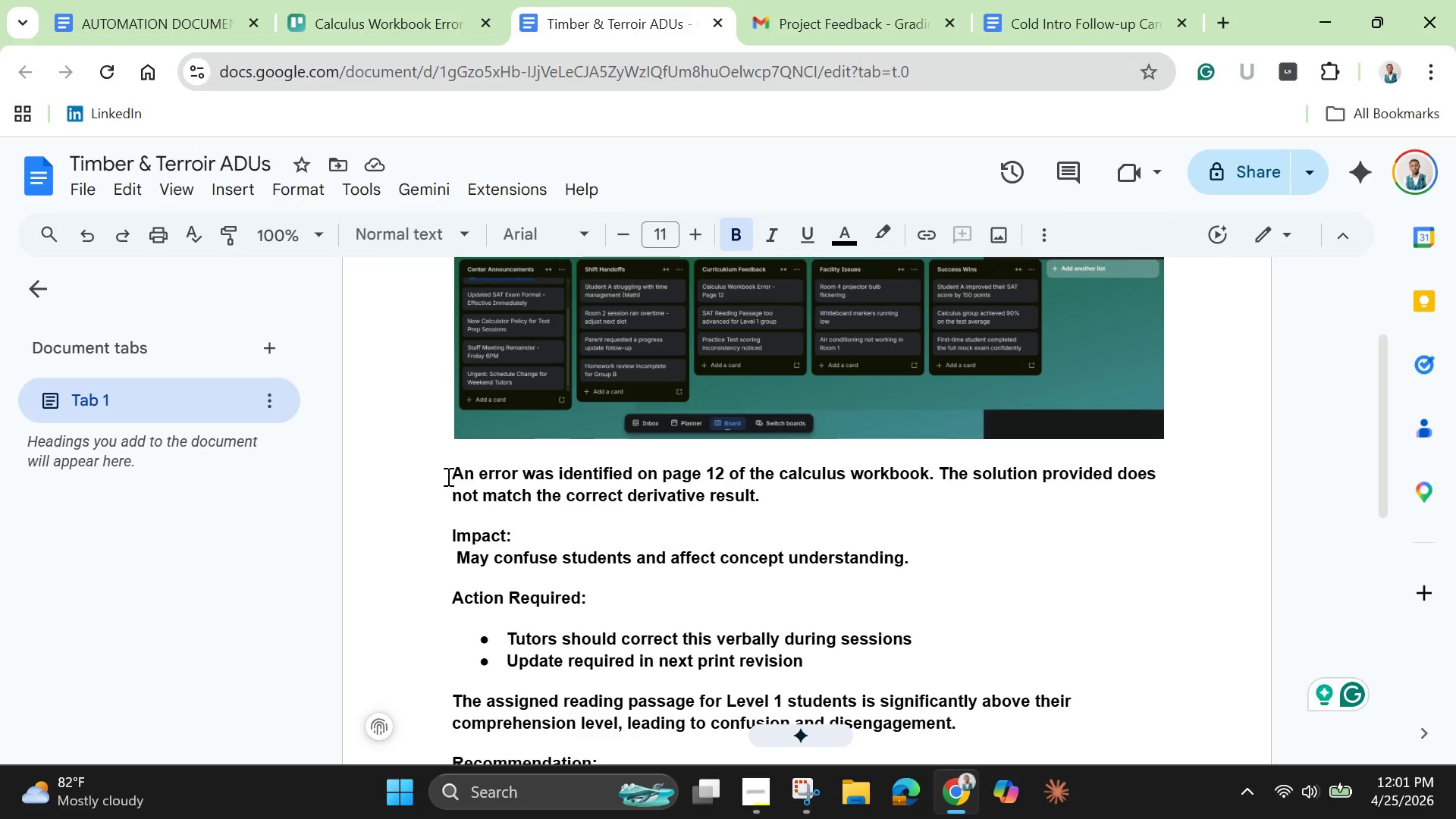 
left_click_drag(start_coordinate=[447, 476], to_coordinate=[893, 659])
 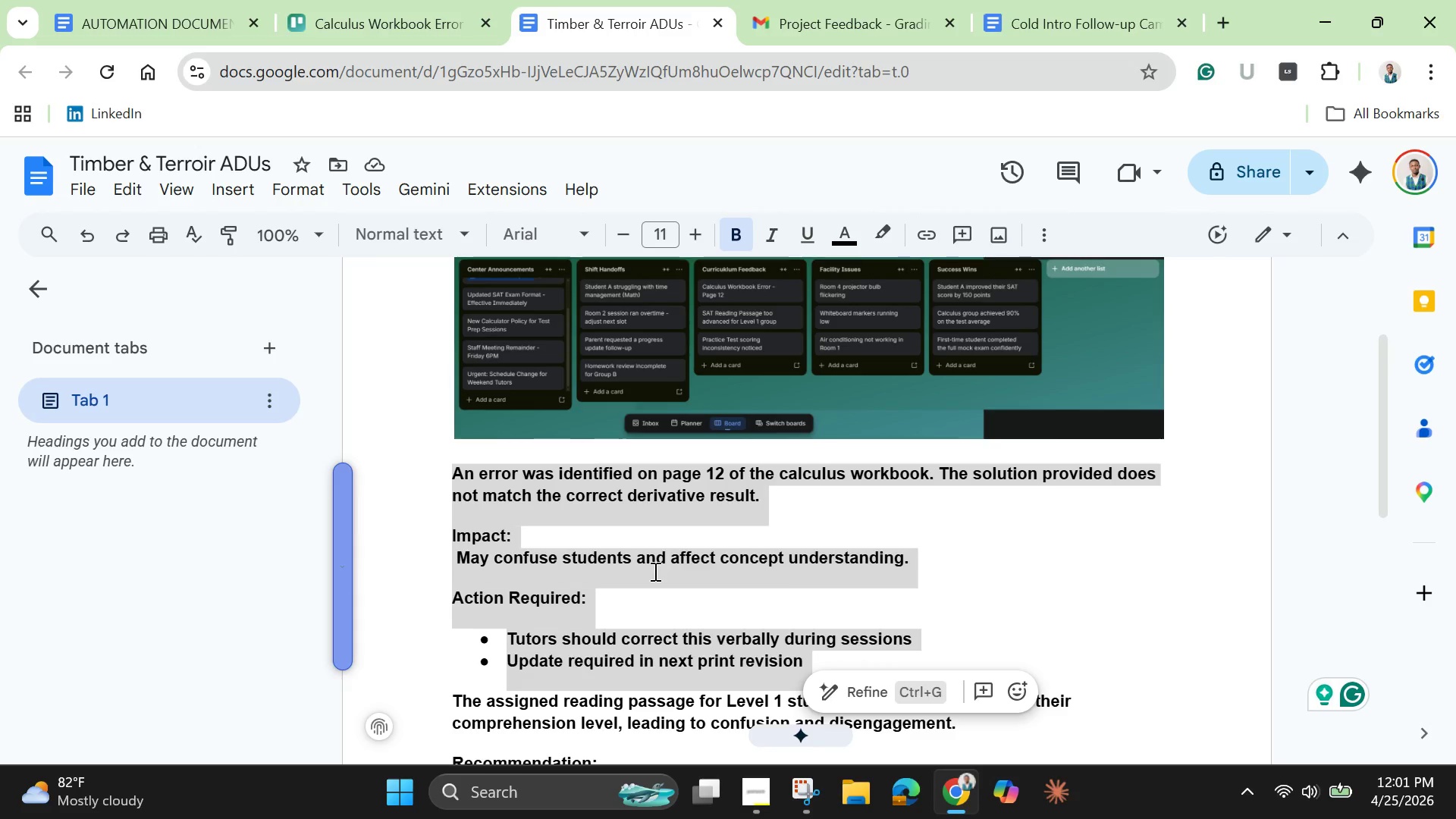 
right_click([654, 571])
 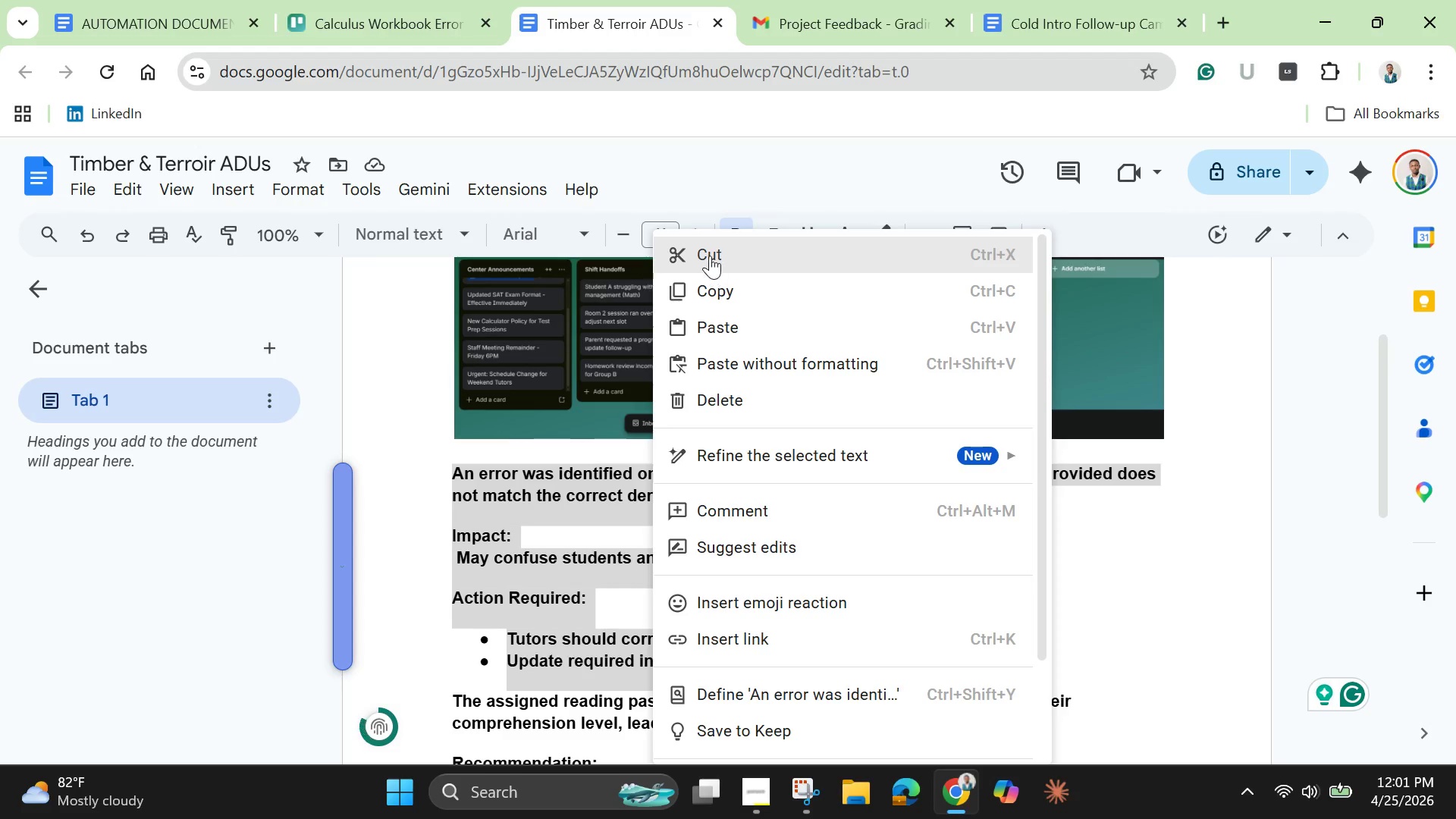 
left_click([710, 256])
 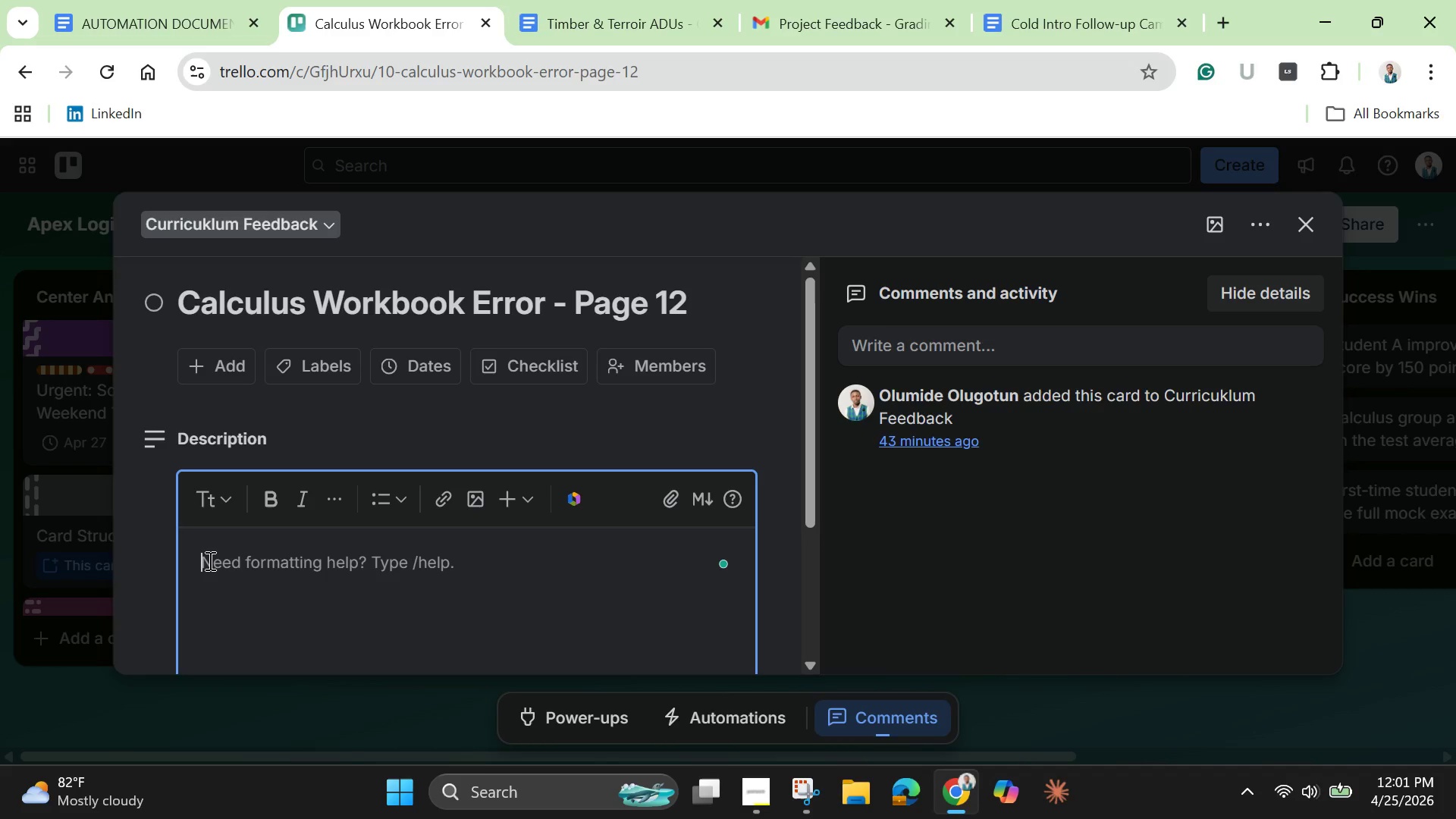 
key(Control+V)
 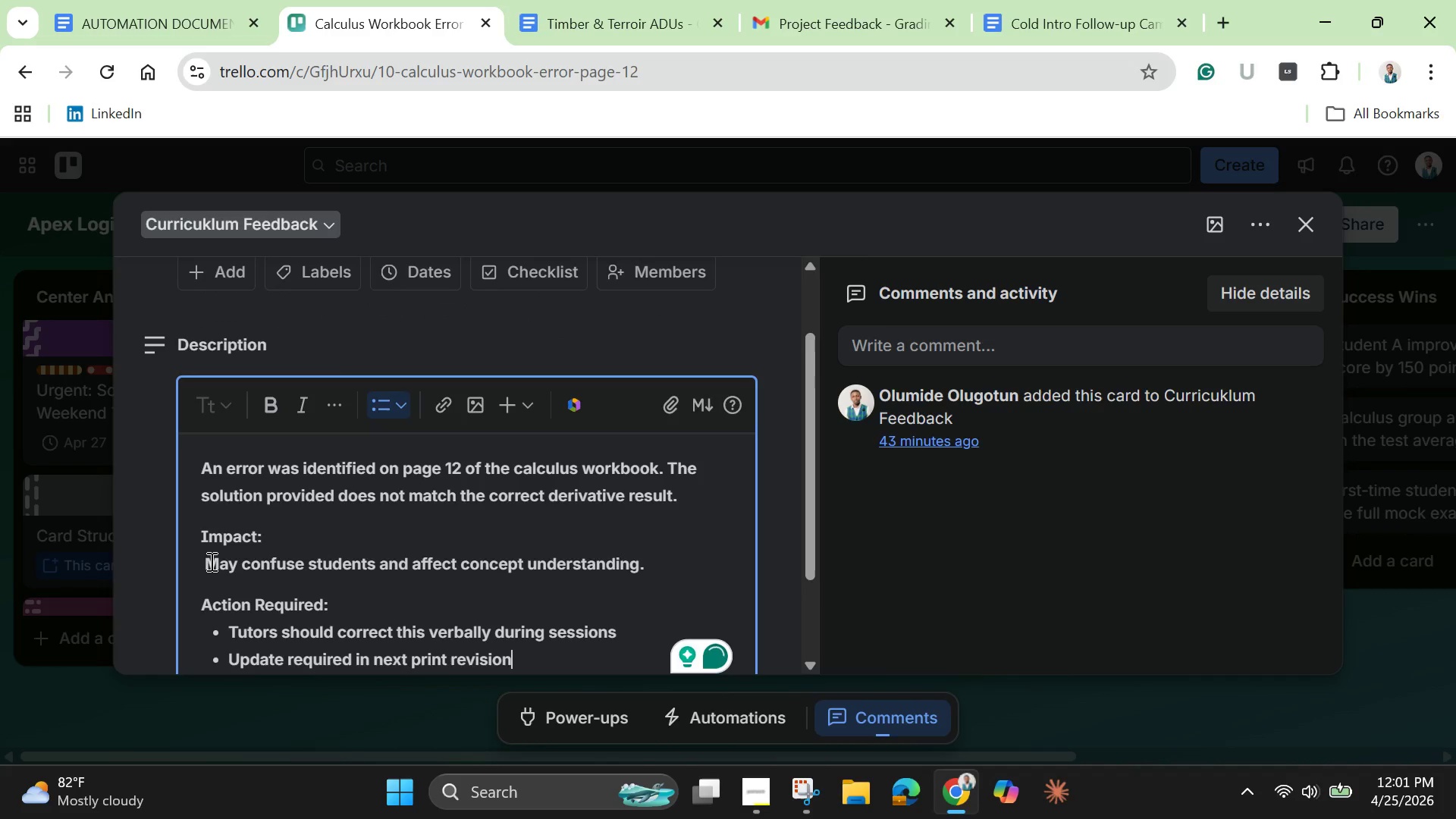 
scroll: coordinate [210, 561], scroll_direction: down, amount: 1.0
 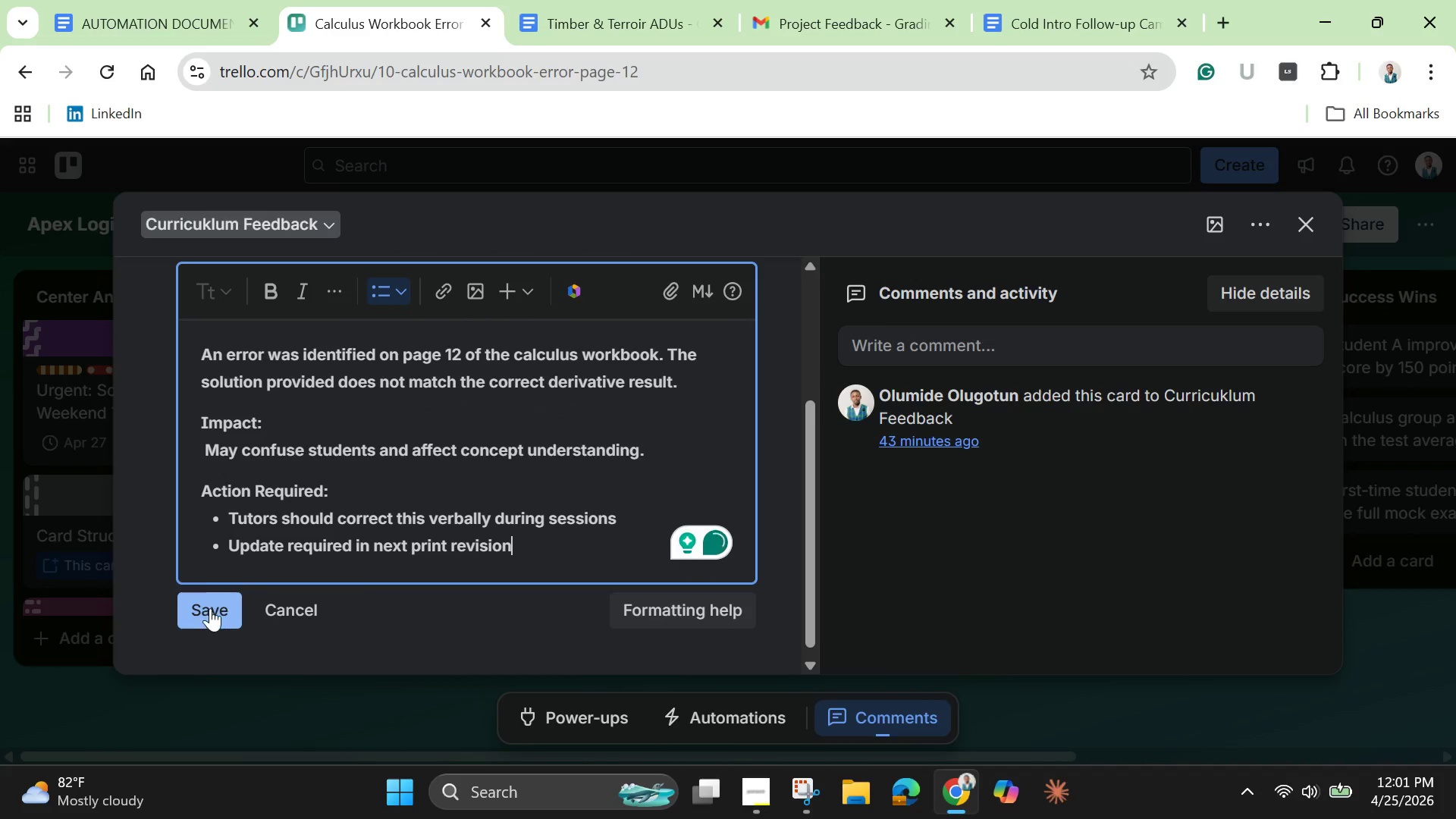 
left_click([210, 608])
 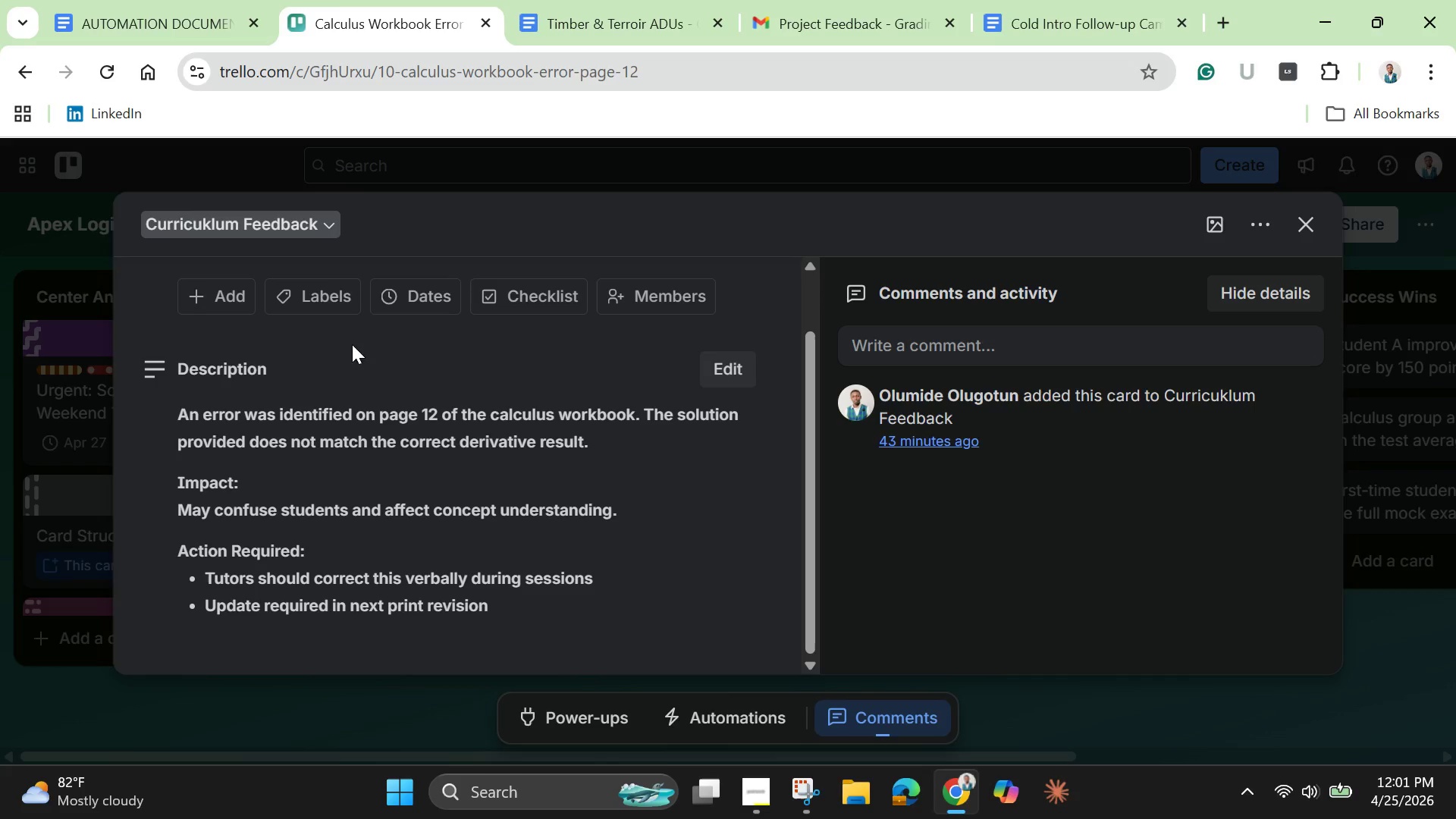 
left_click([344, 299])
 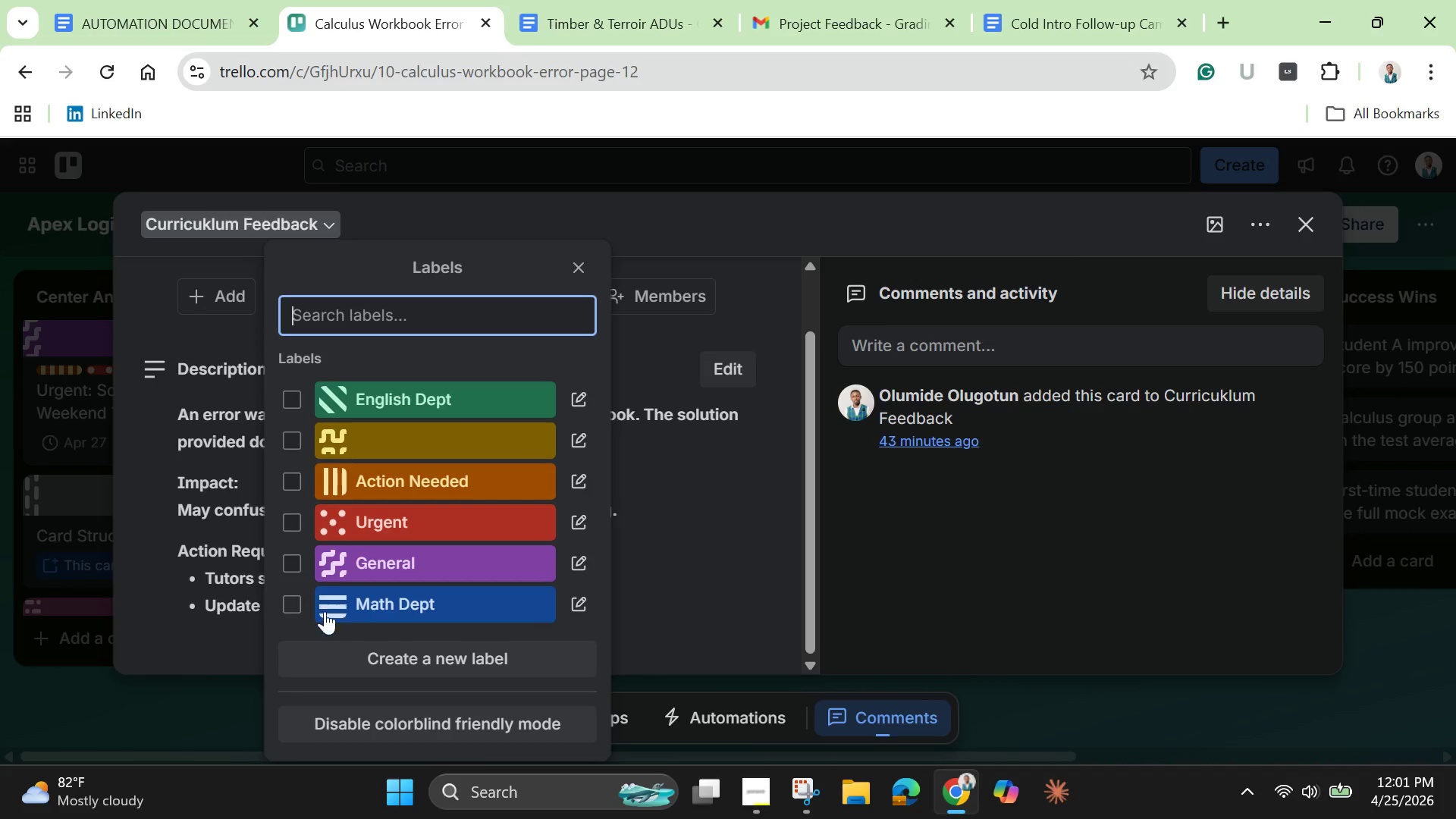 
left_click([291, 601])
 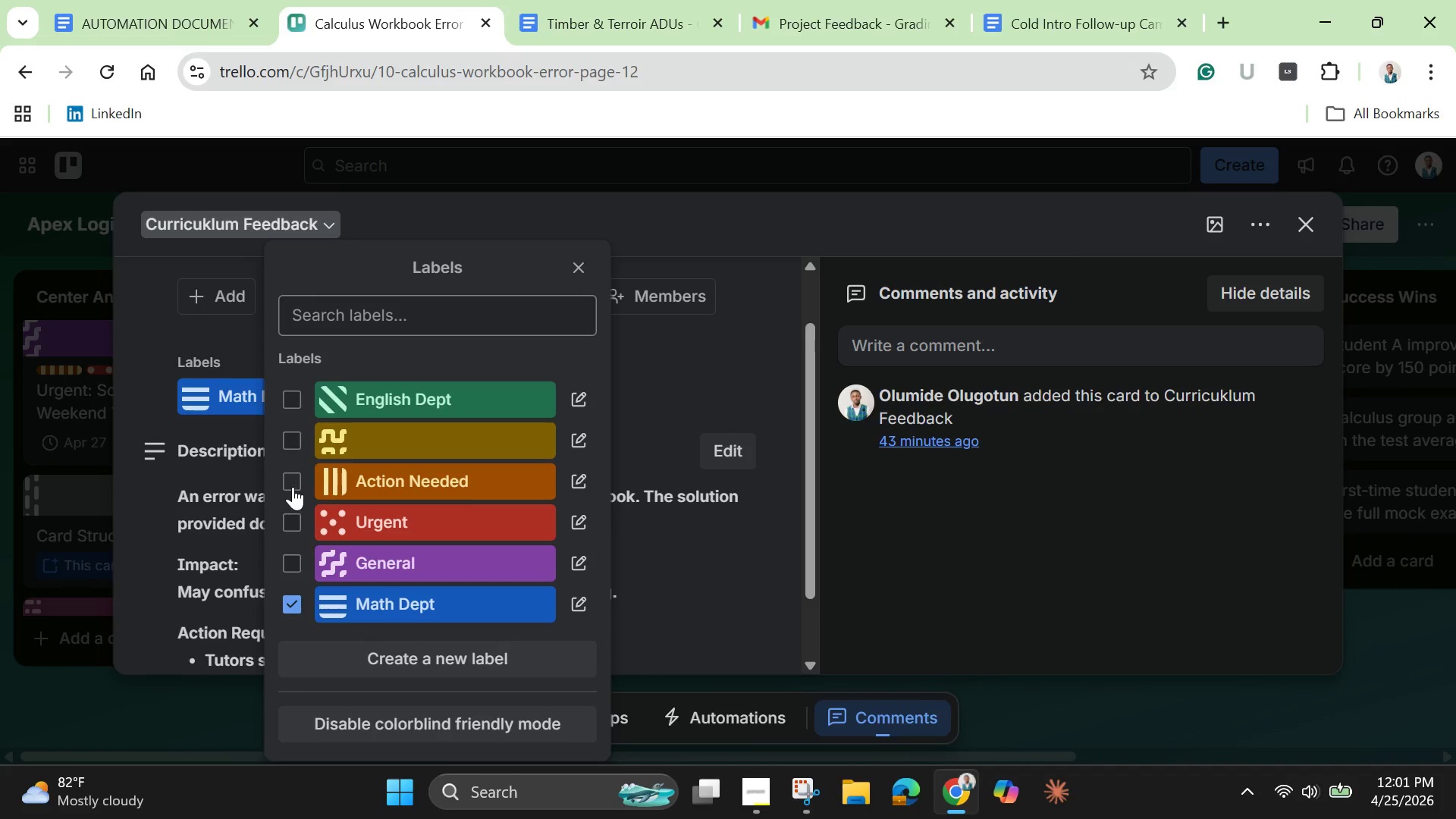 
left_click([290, 479])
 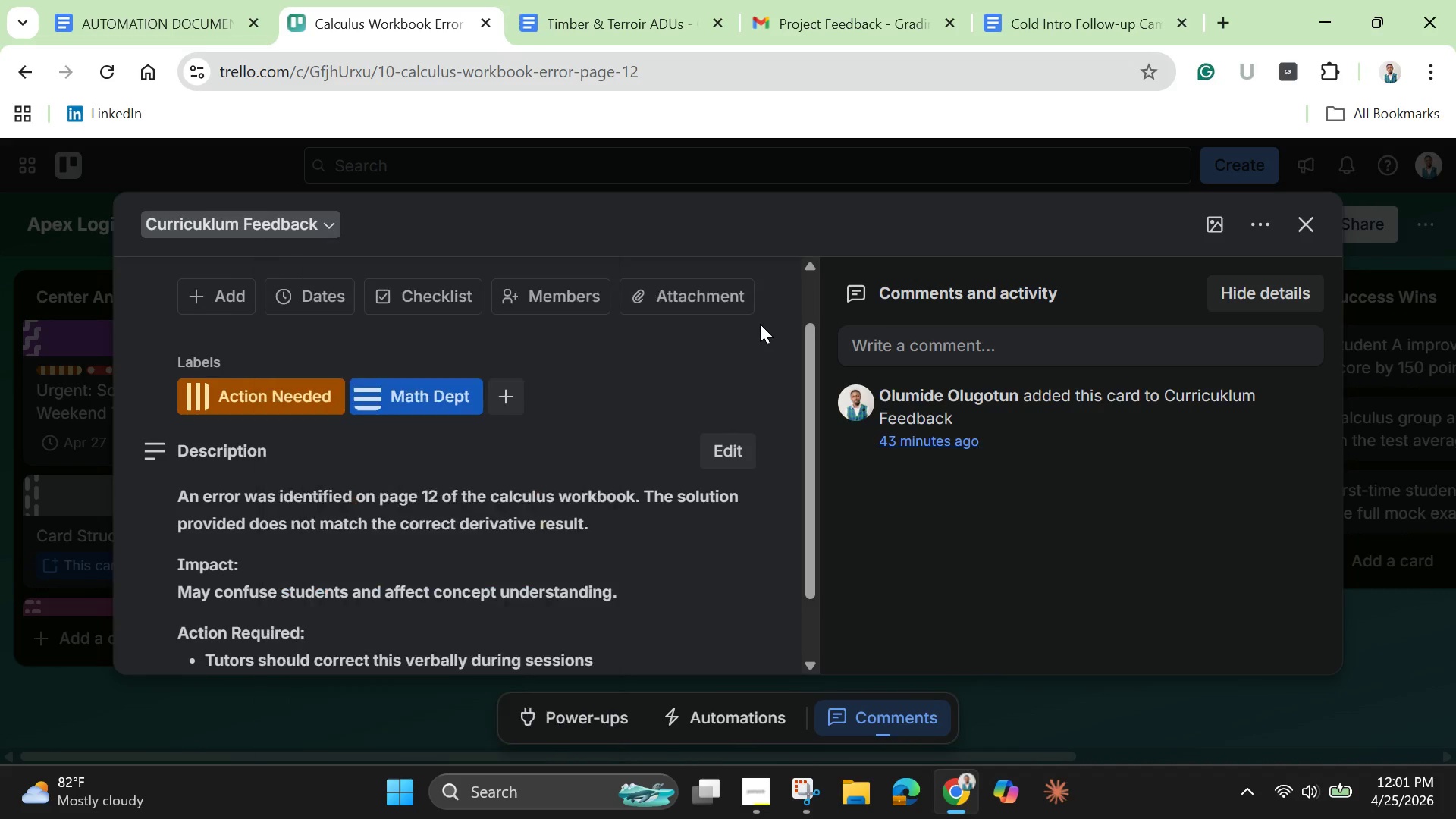 
left_click([760, 324])
 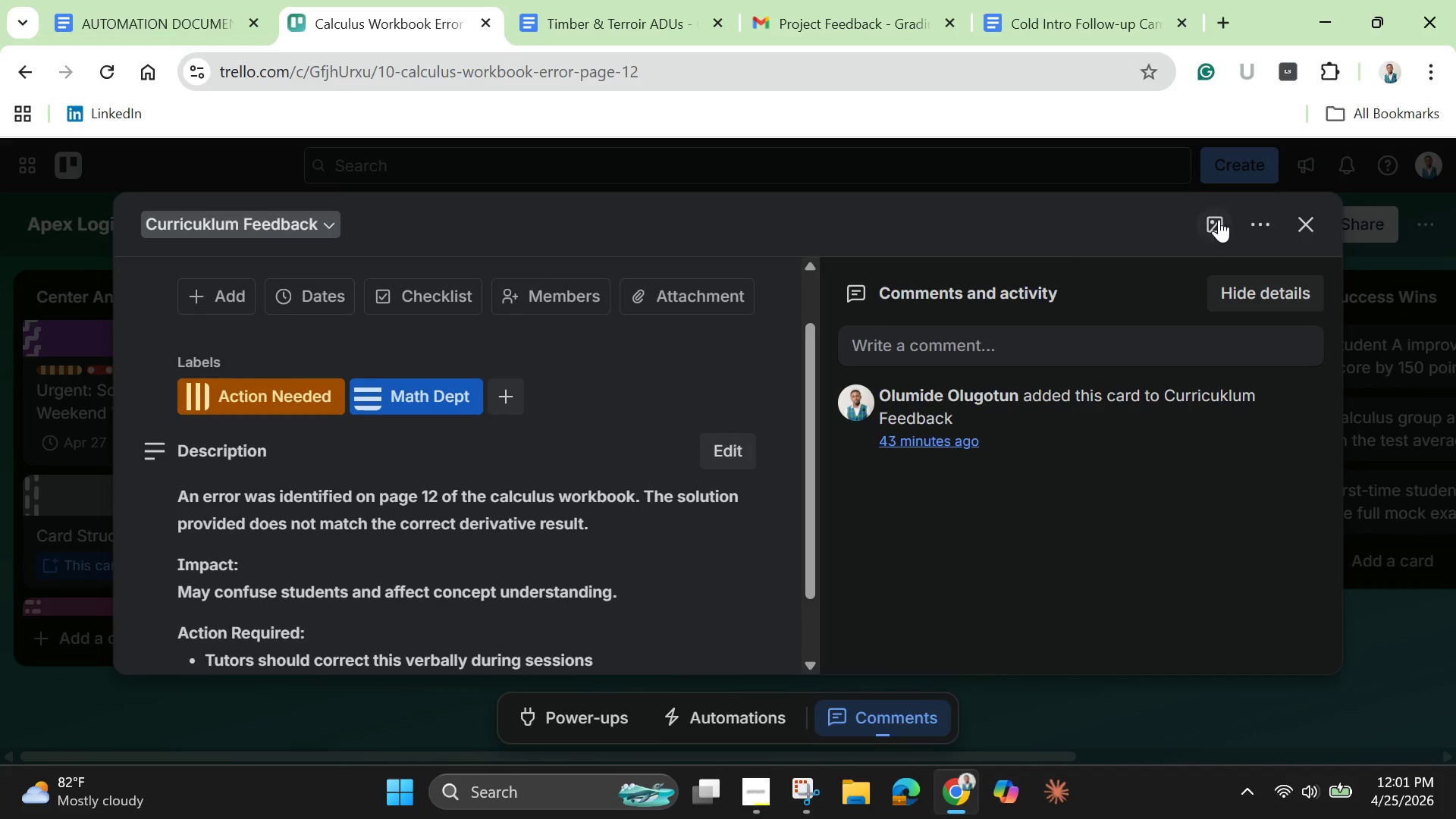 
left_click([1219, 219])
 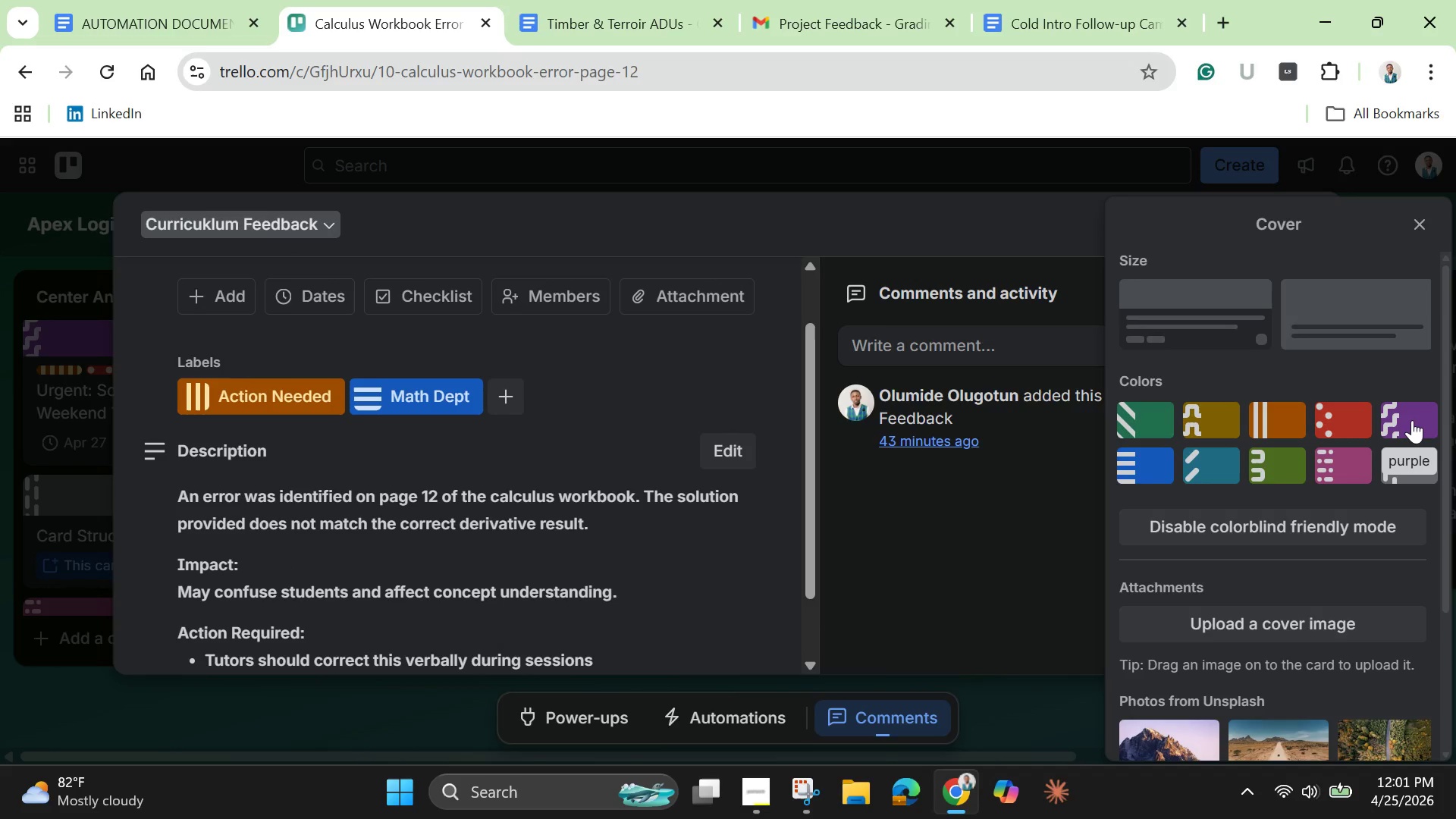 
left_click([1412, 420])
 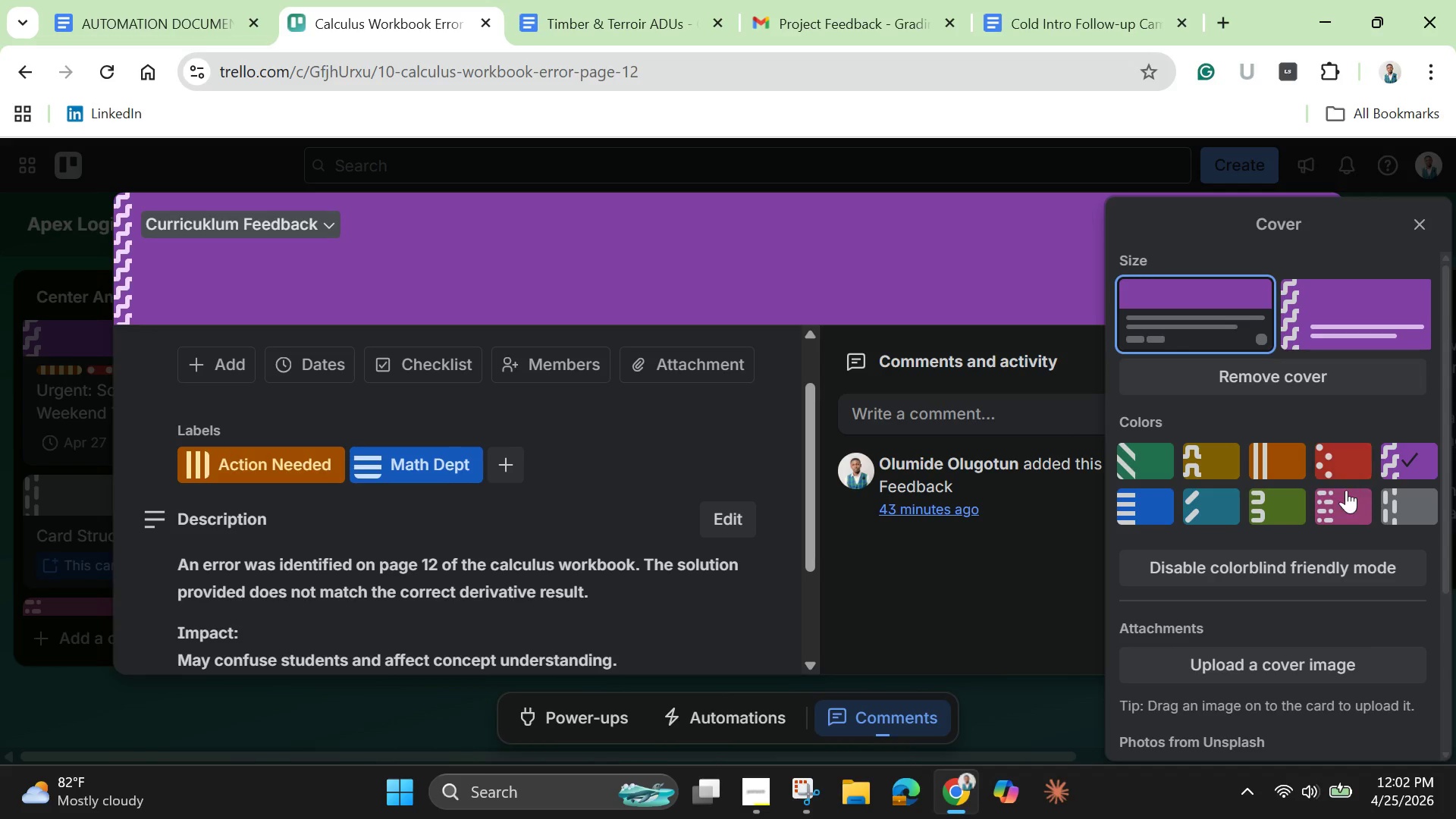 
left_click([1345, 498])
 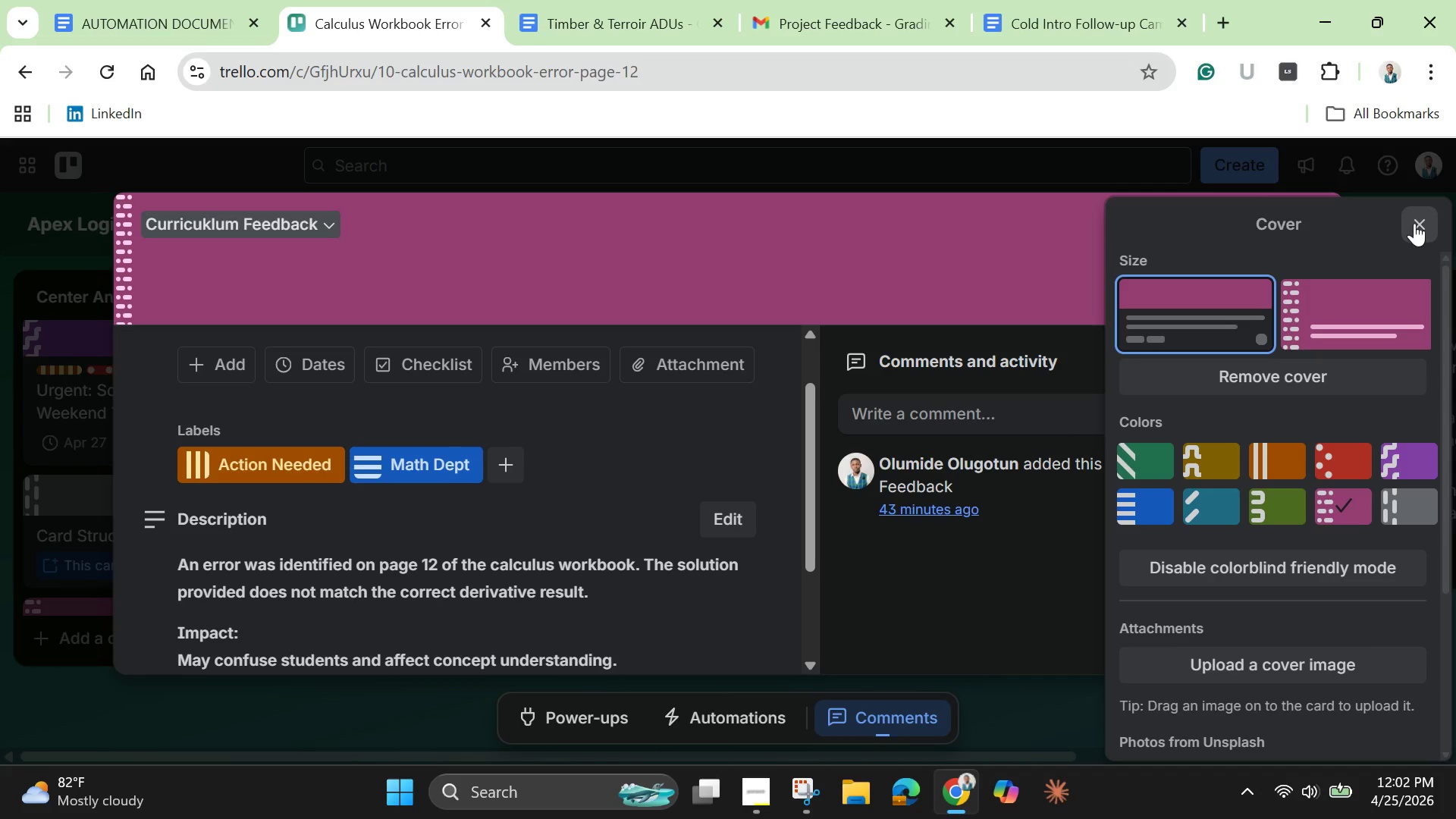 
left_click([1414, 223])
 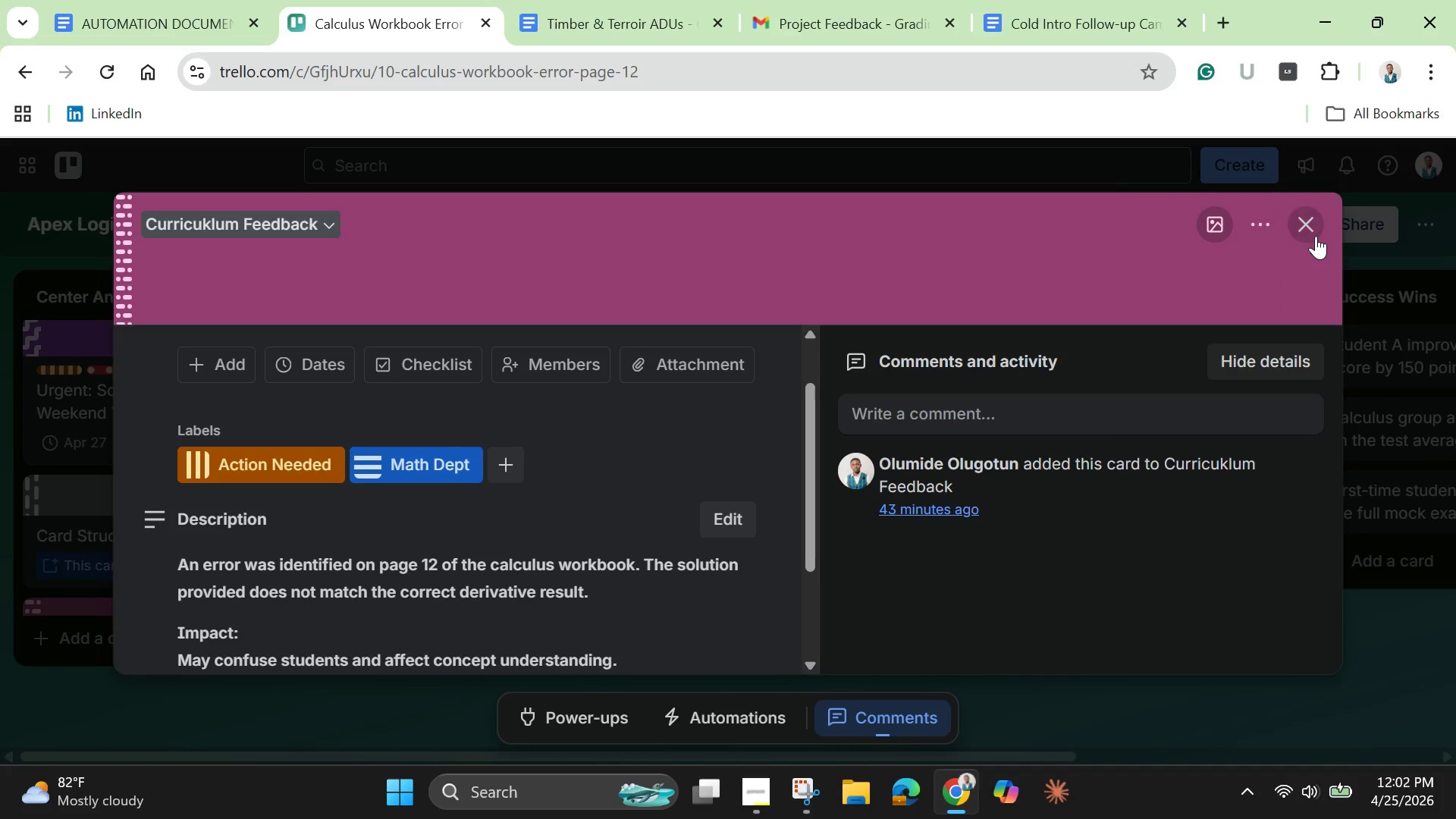 
mouse_move([1288, 238])
 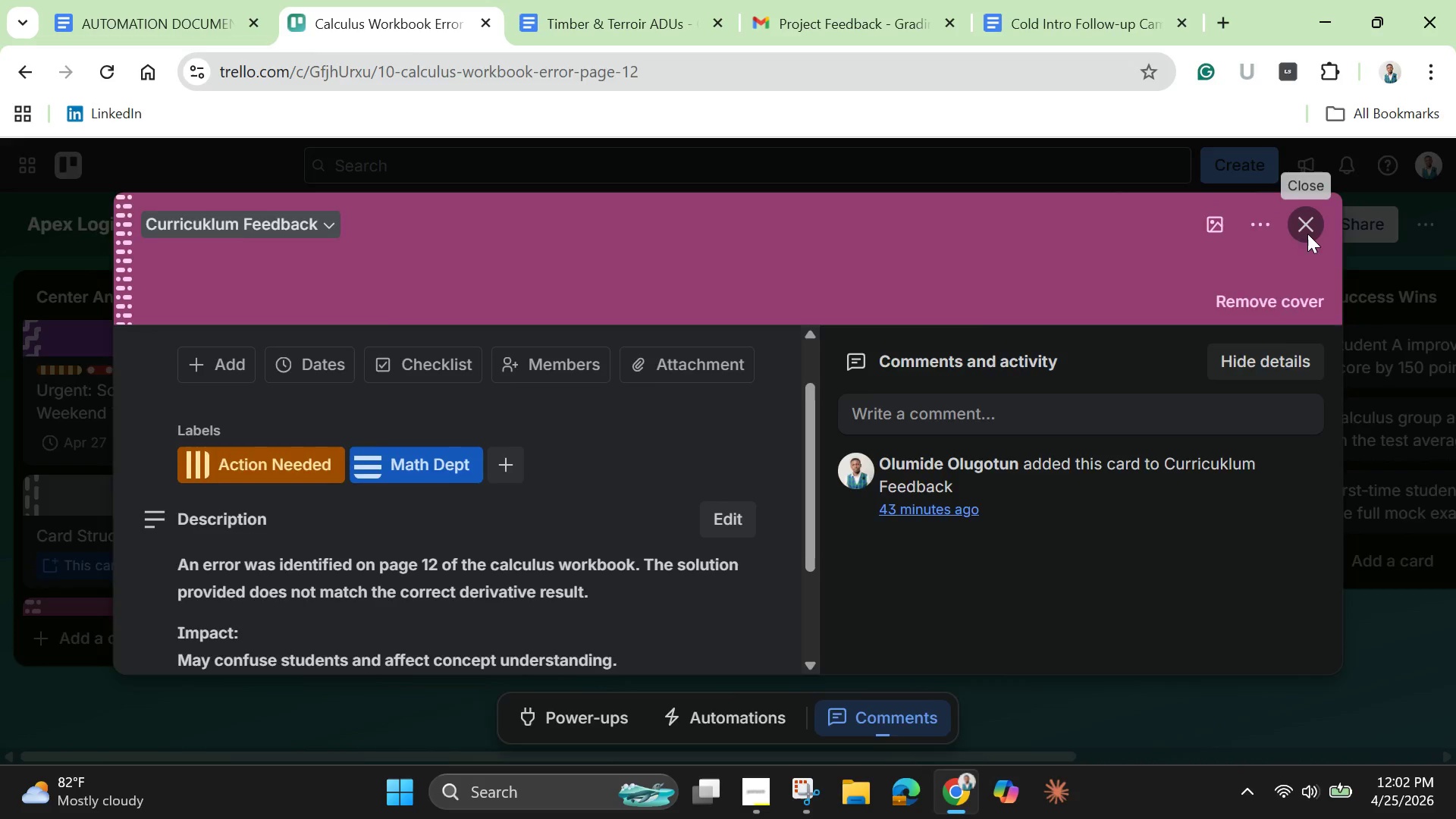 
left_click([1307, 234])
 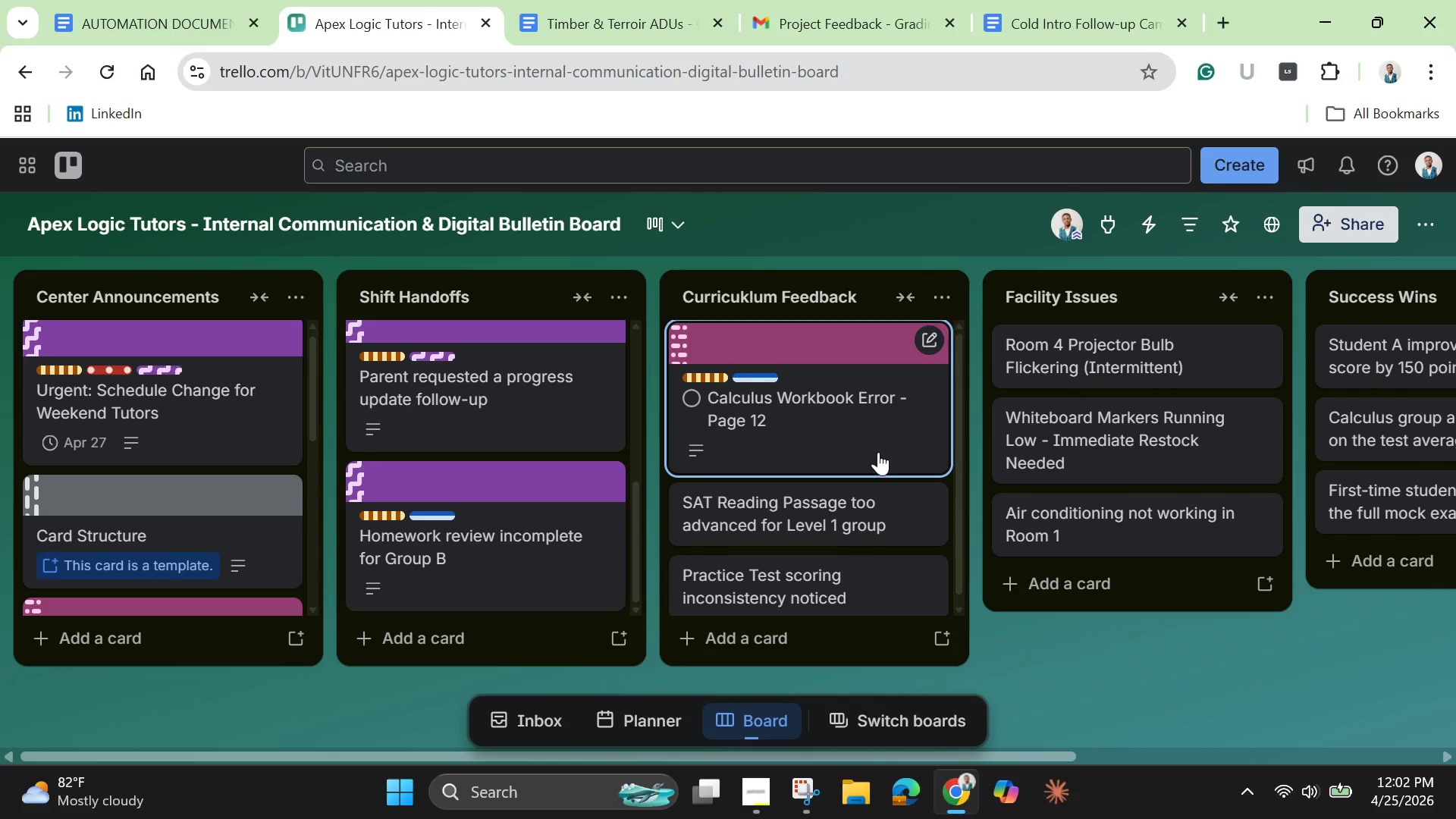 
scroll: coordinate [878, 452], scroll_direction: down, amount: 1.0
 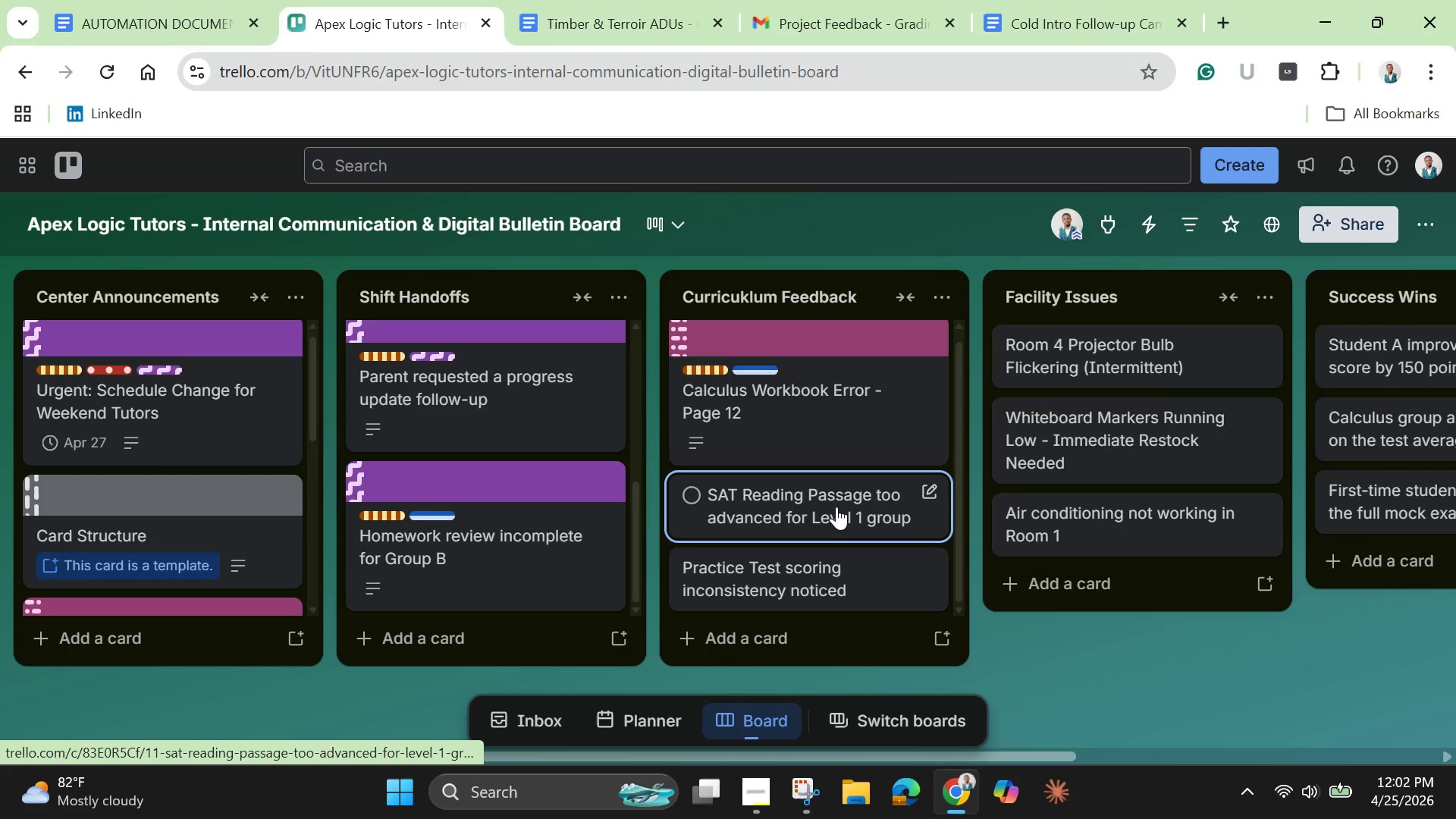 
left_click([836, 507])
 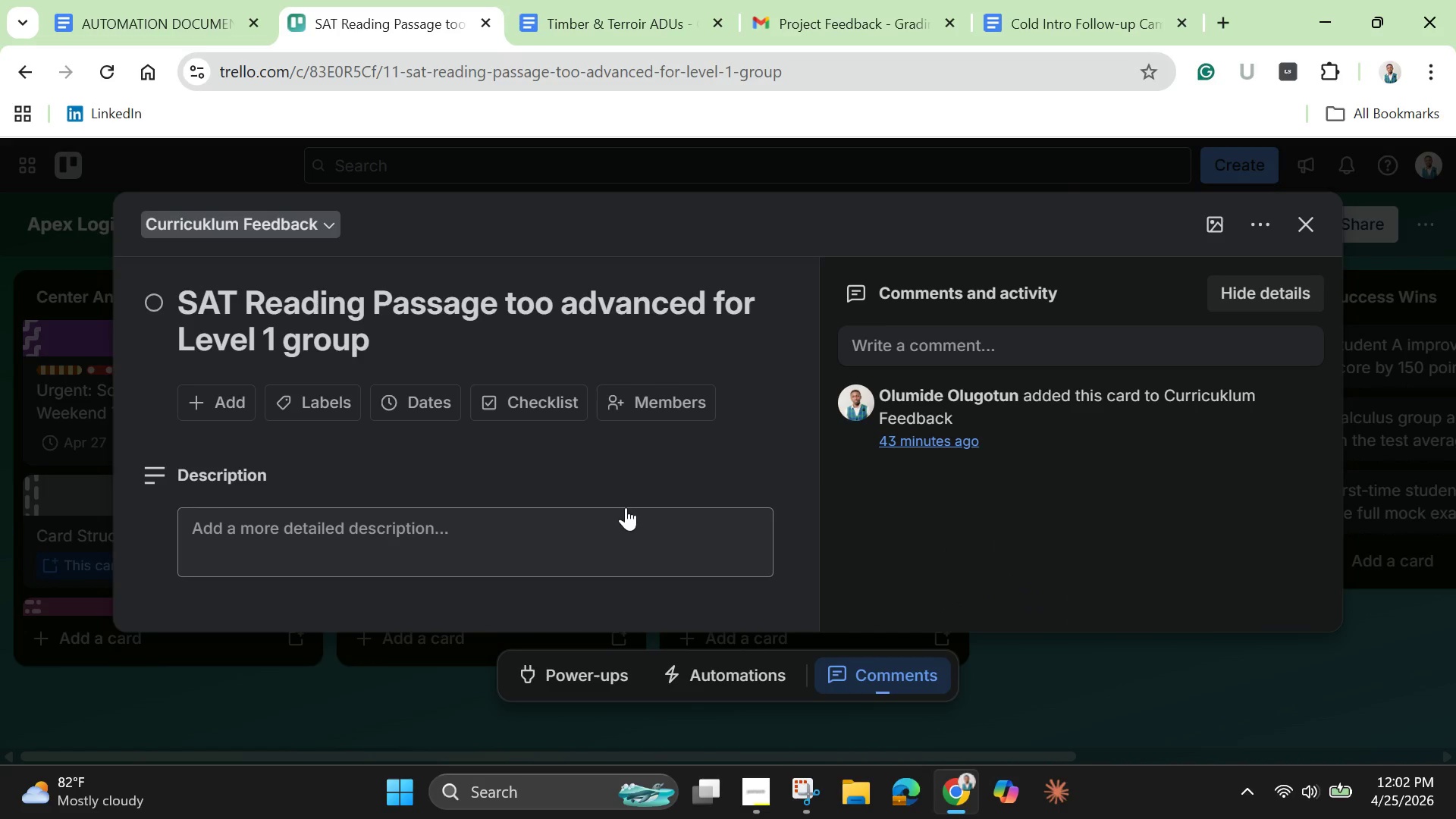 
wait(10.94)
 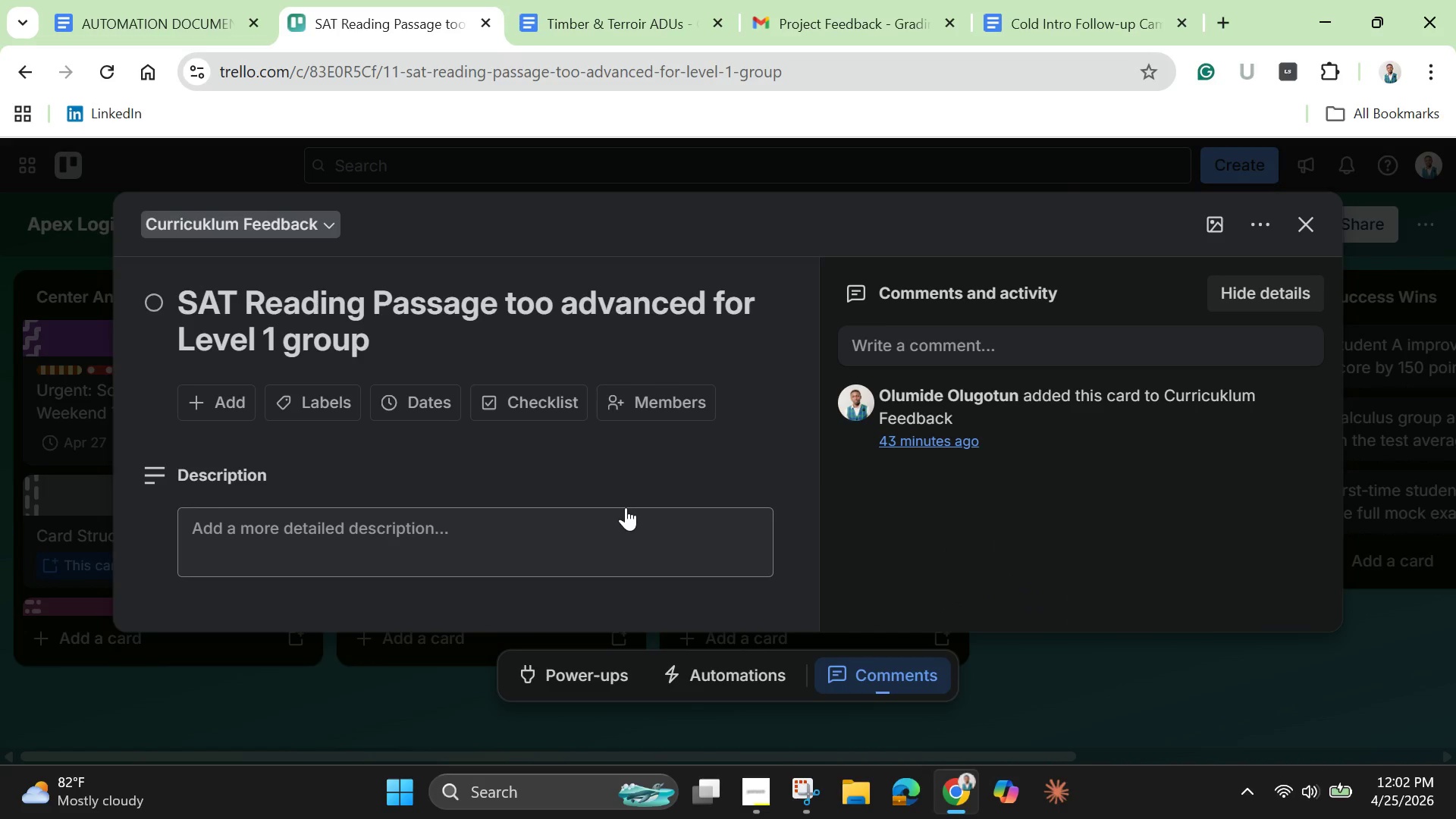 
left_click([317, 410])
 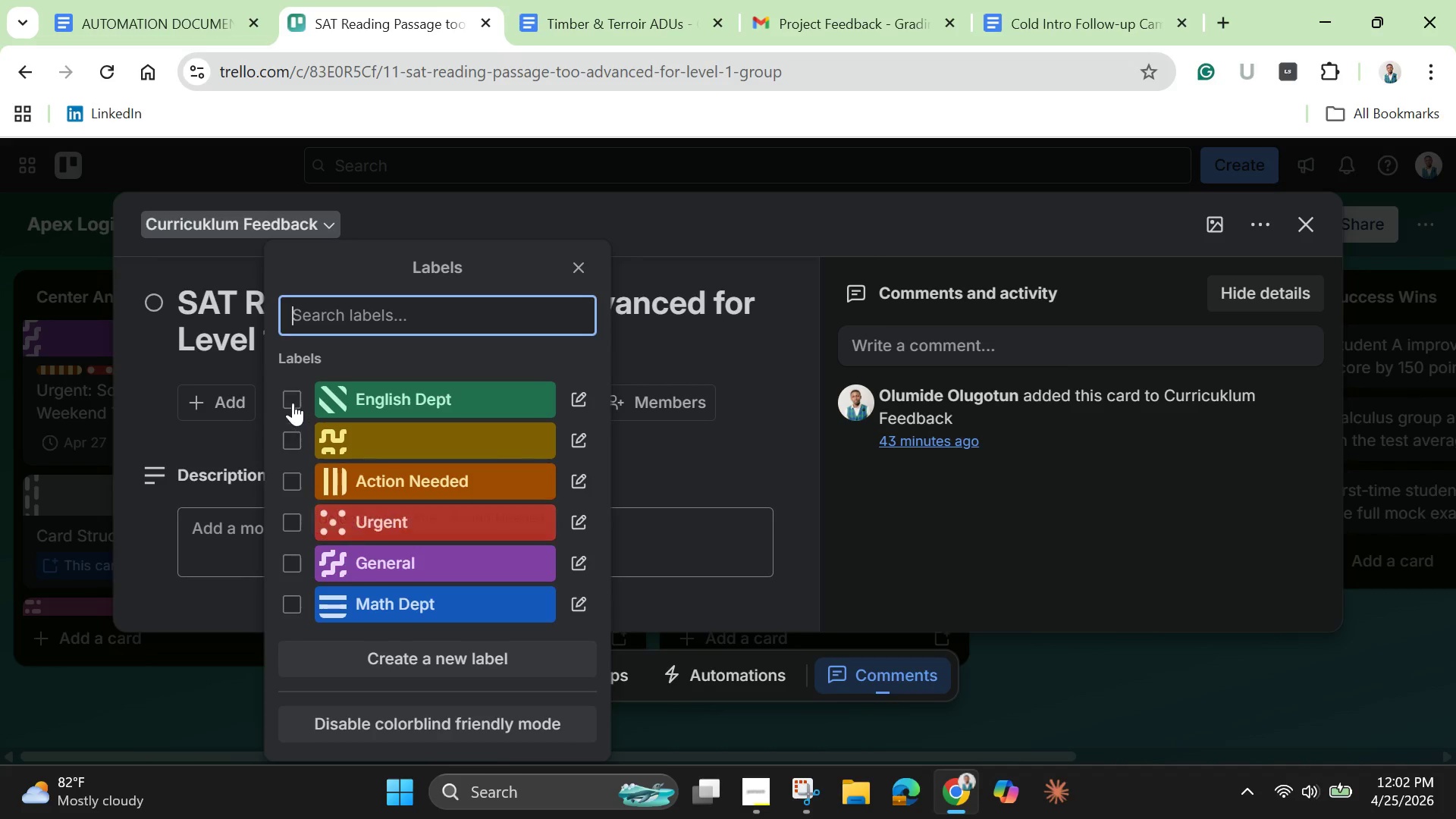 
left_click([291, 401])
 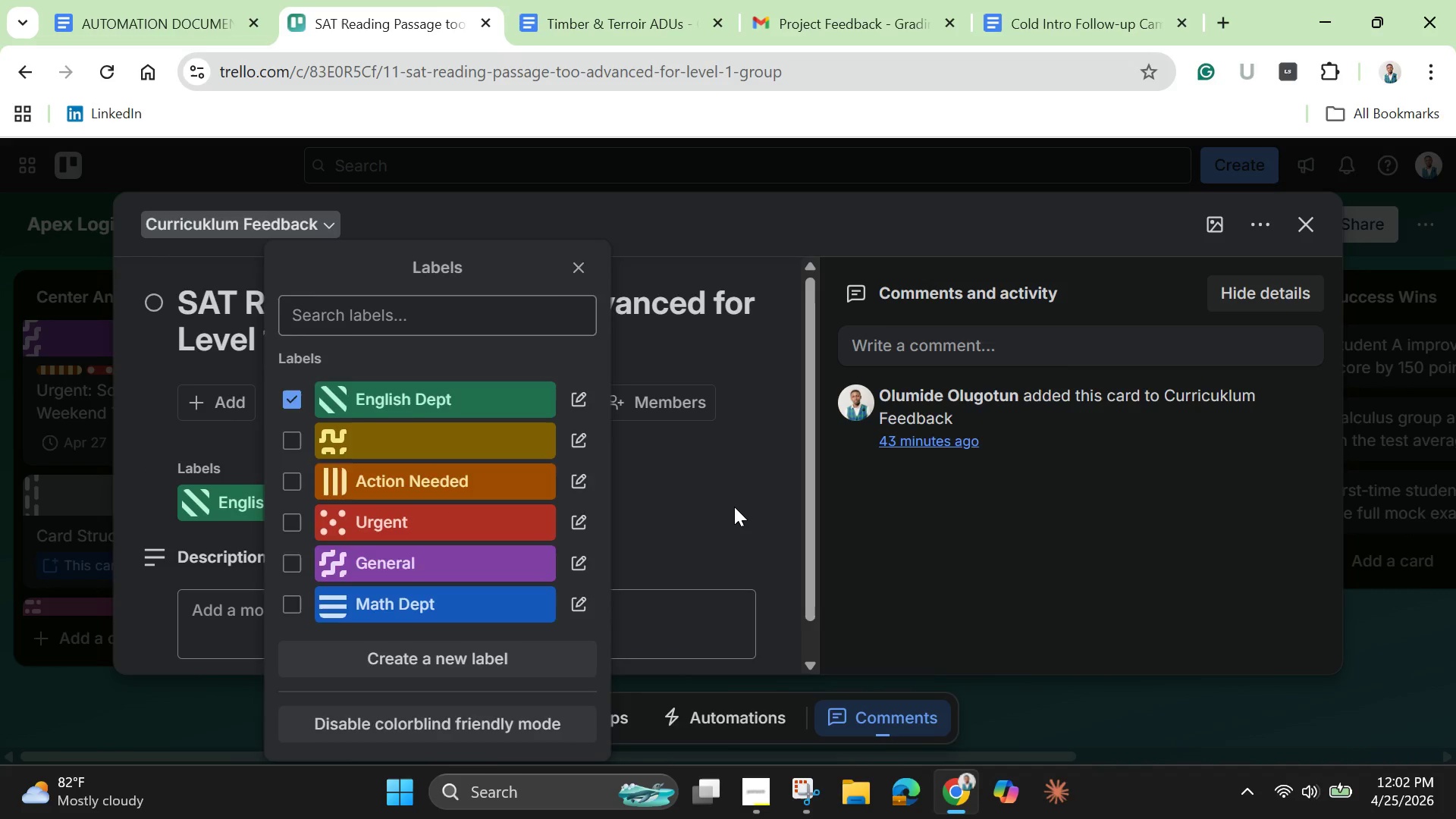 
left_click([734, 507])
 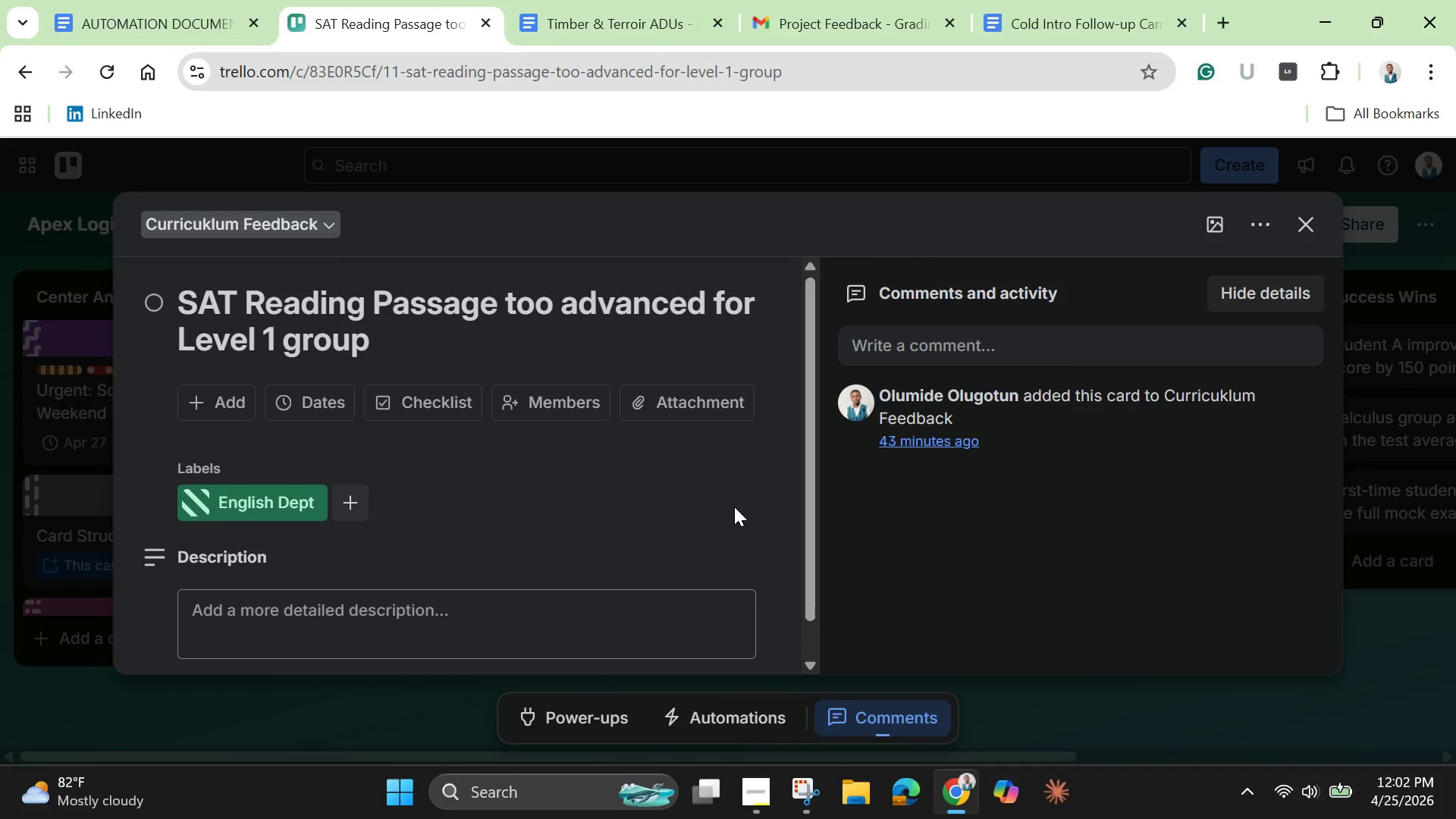 
wait(6.44)
 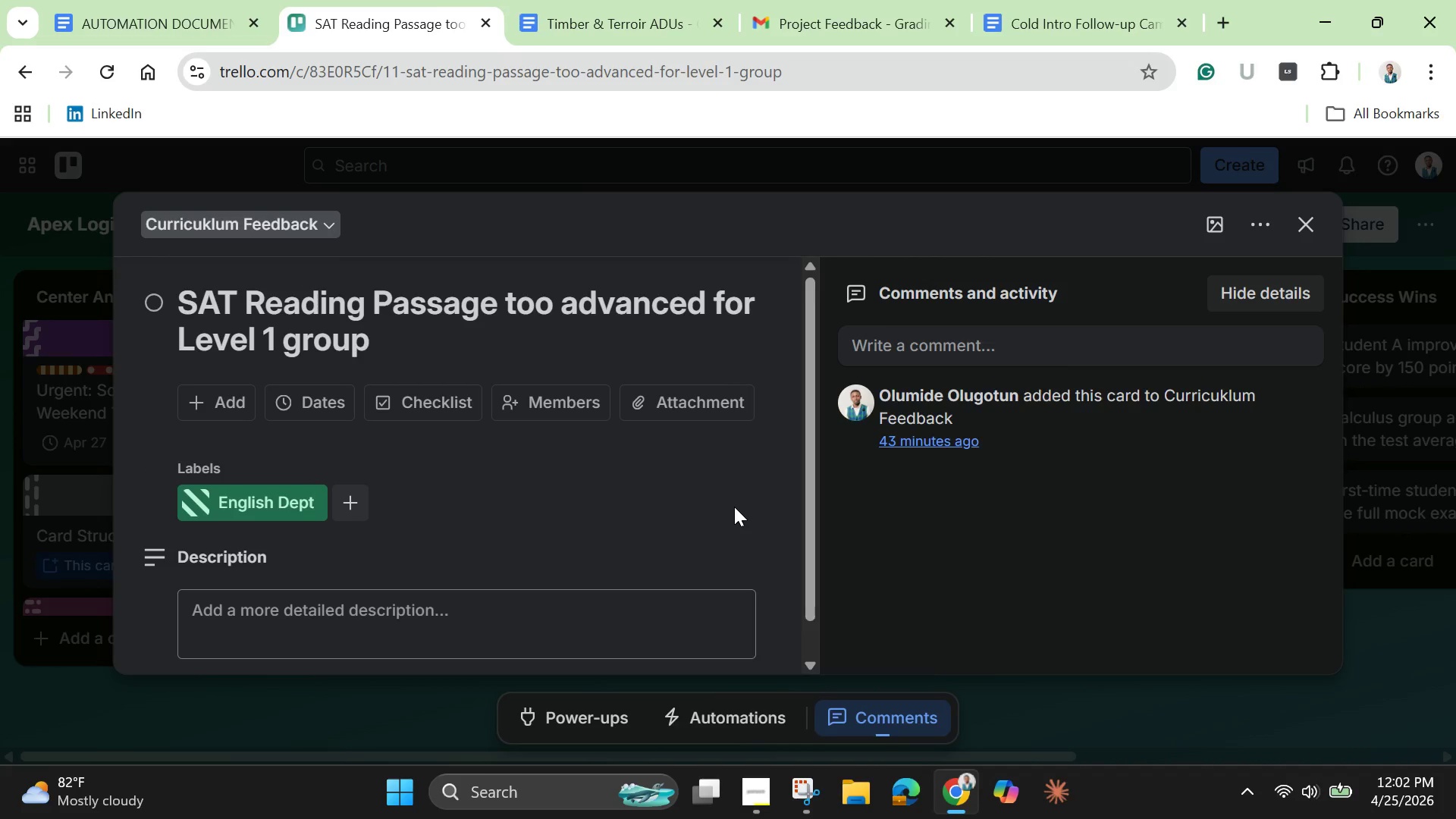 
scroll: coordinate [734, 507], scroll_direction: down, amount: 1.0
 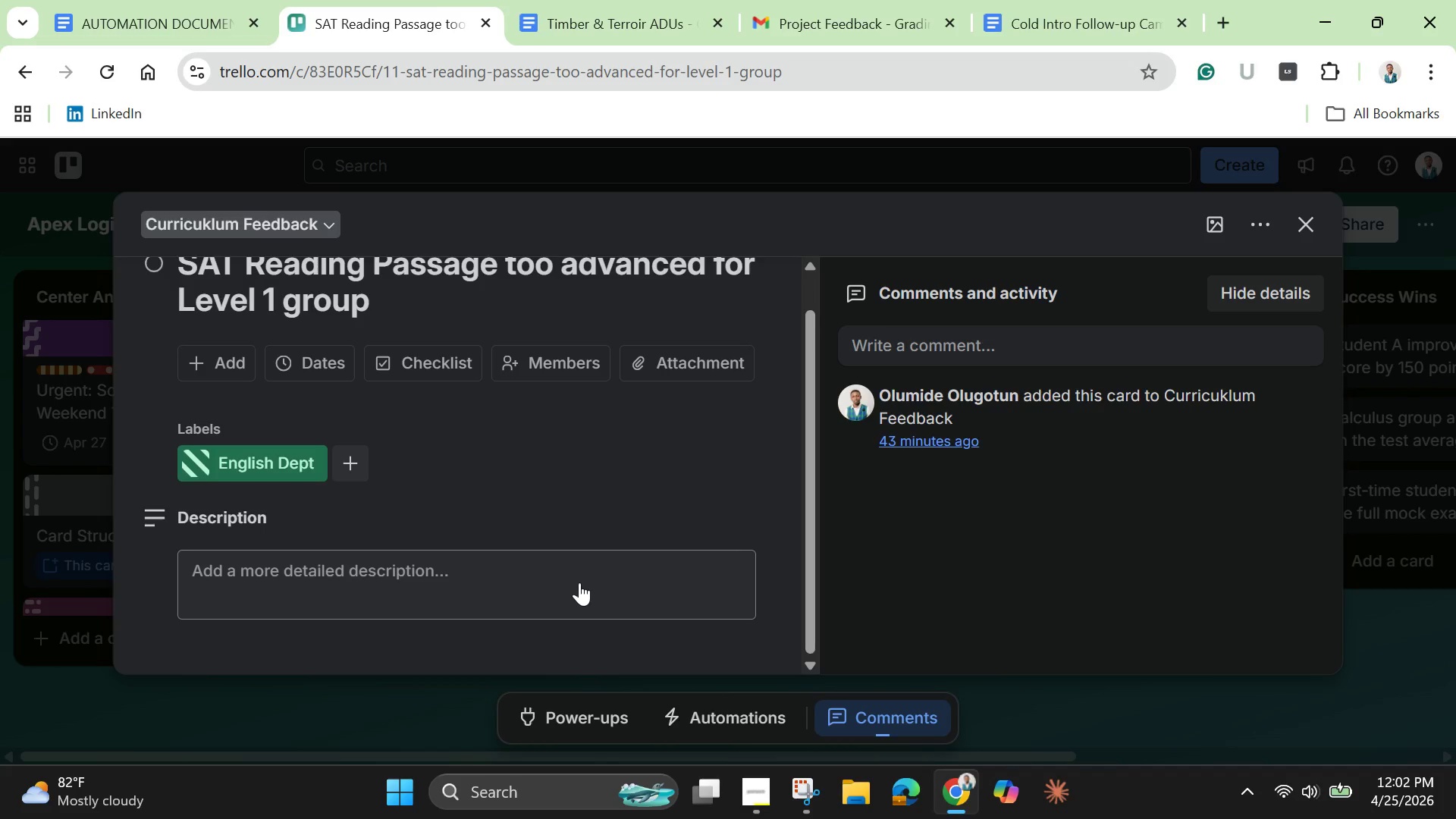 
left_click([579, 582])
 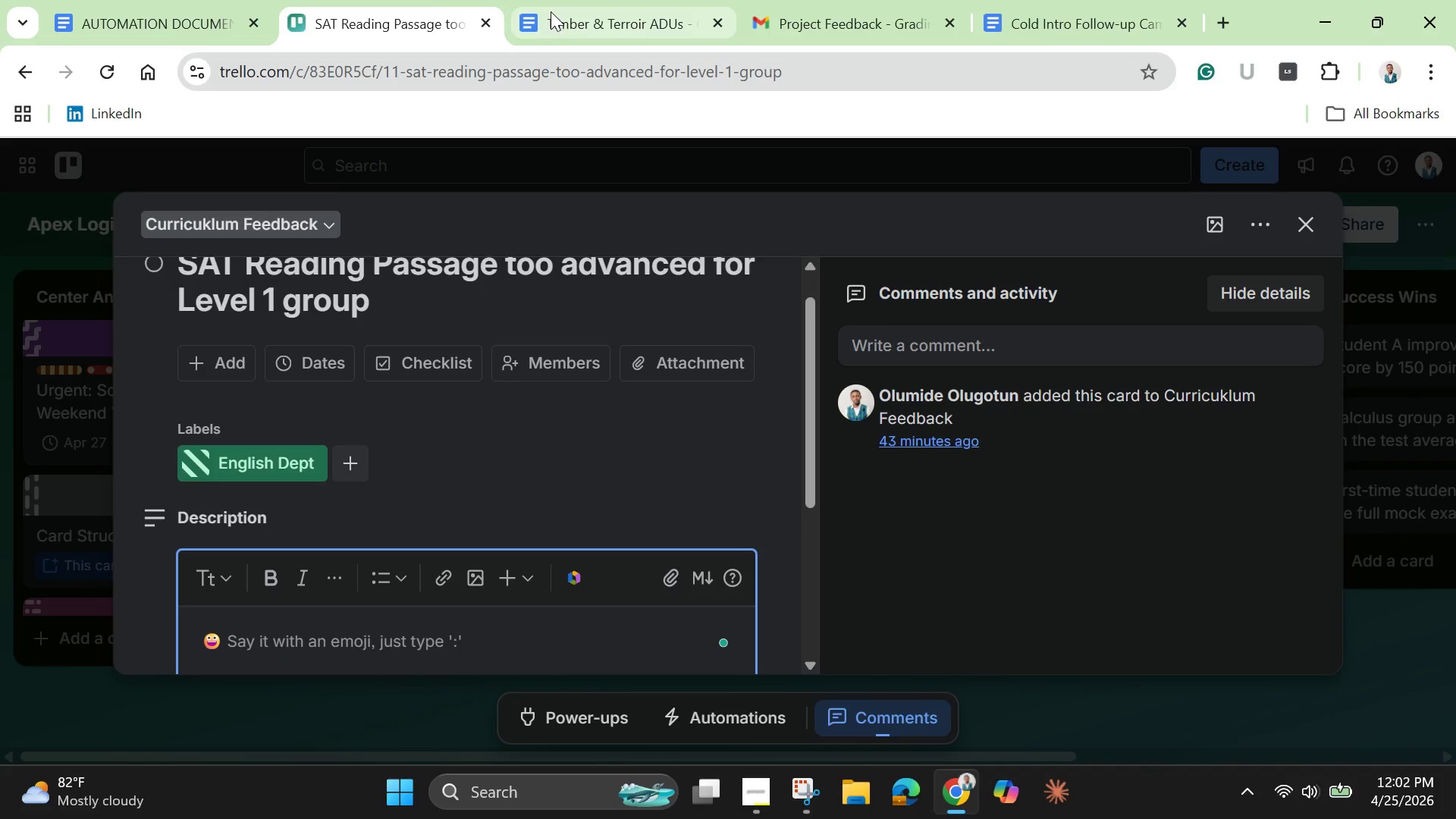 
left_click([561, 17])
 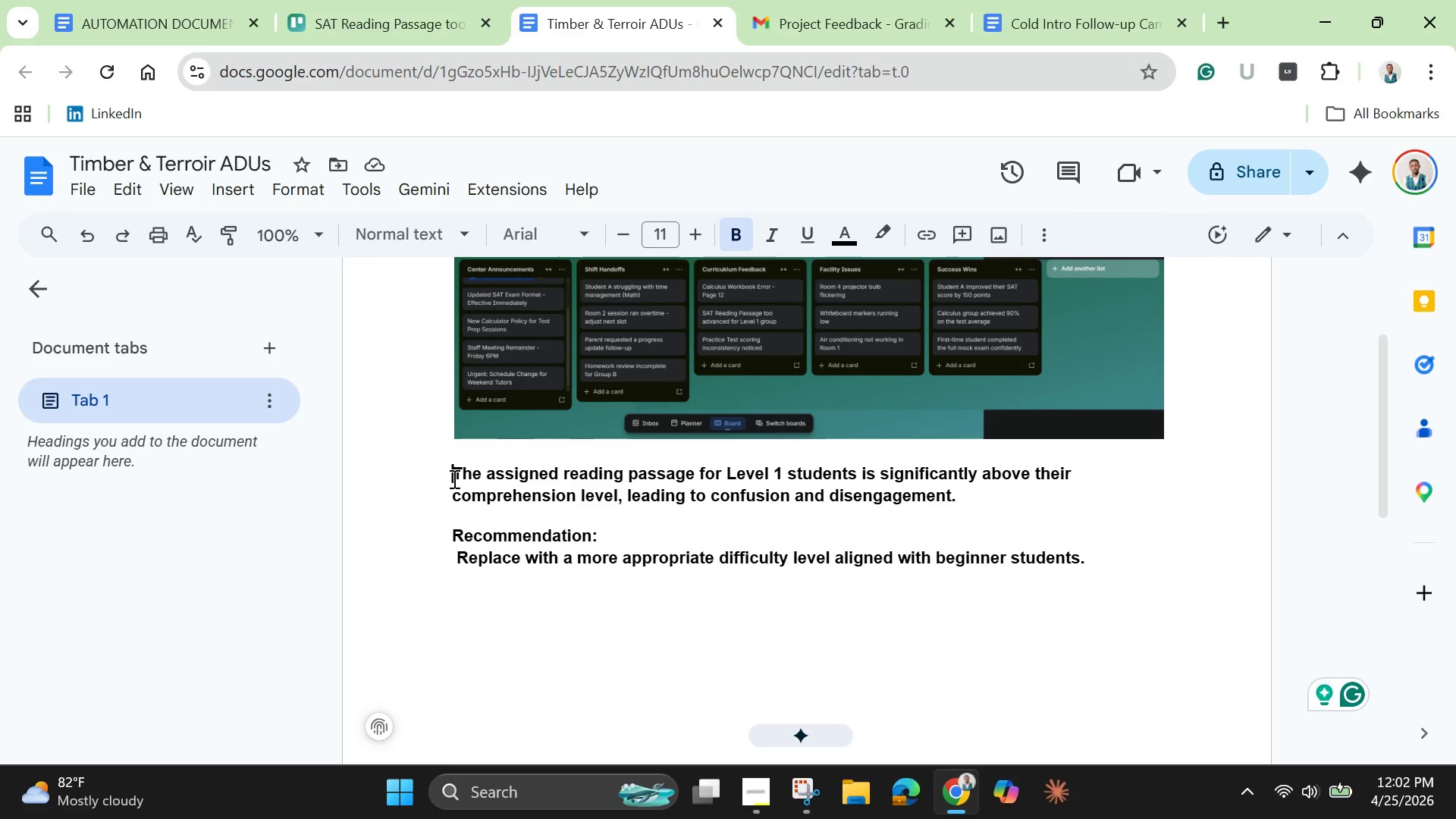 
left_click_drag(start_coordinate=[453, 479], to_coordinate=[1161, 551])
 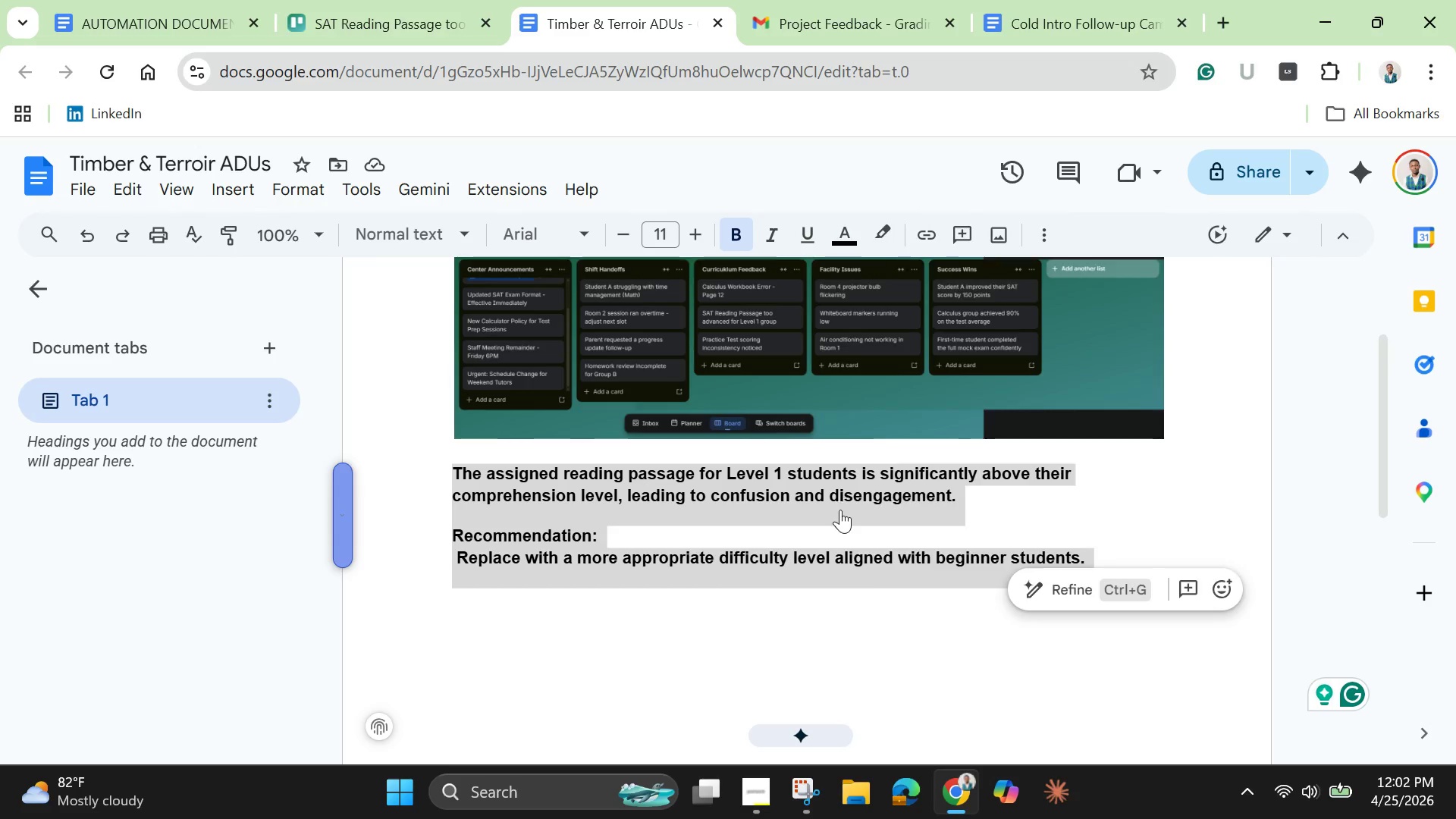 
right_click([840, 510])
 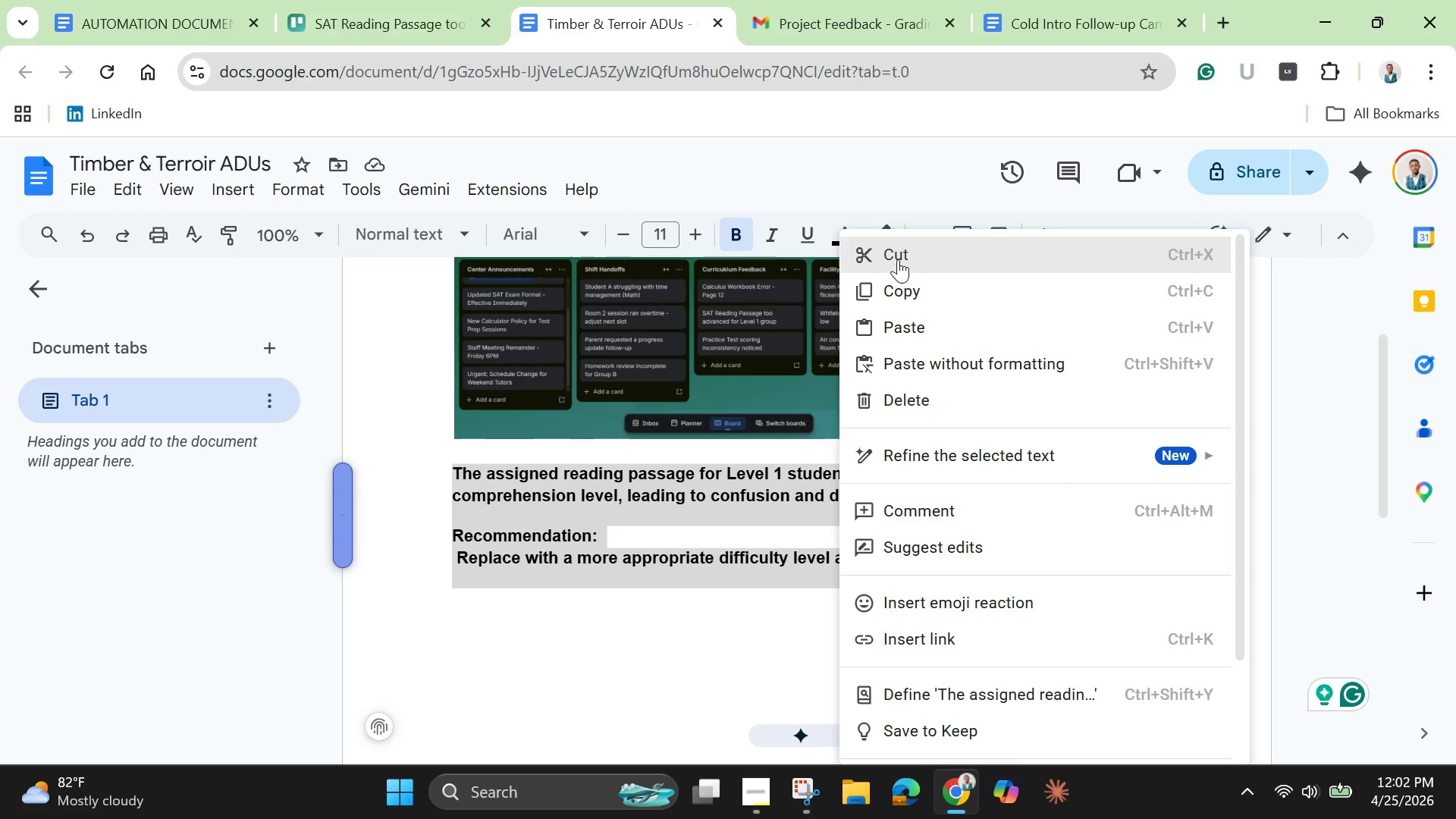 
left_click([898, 259])
 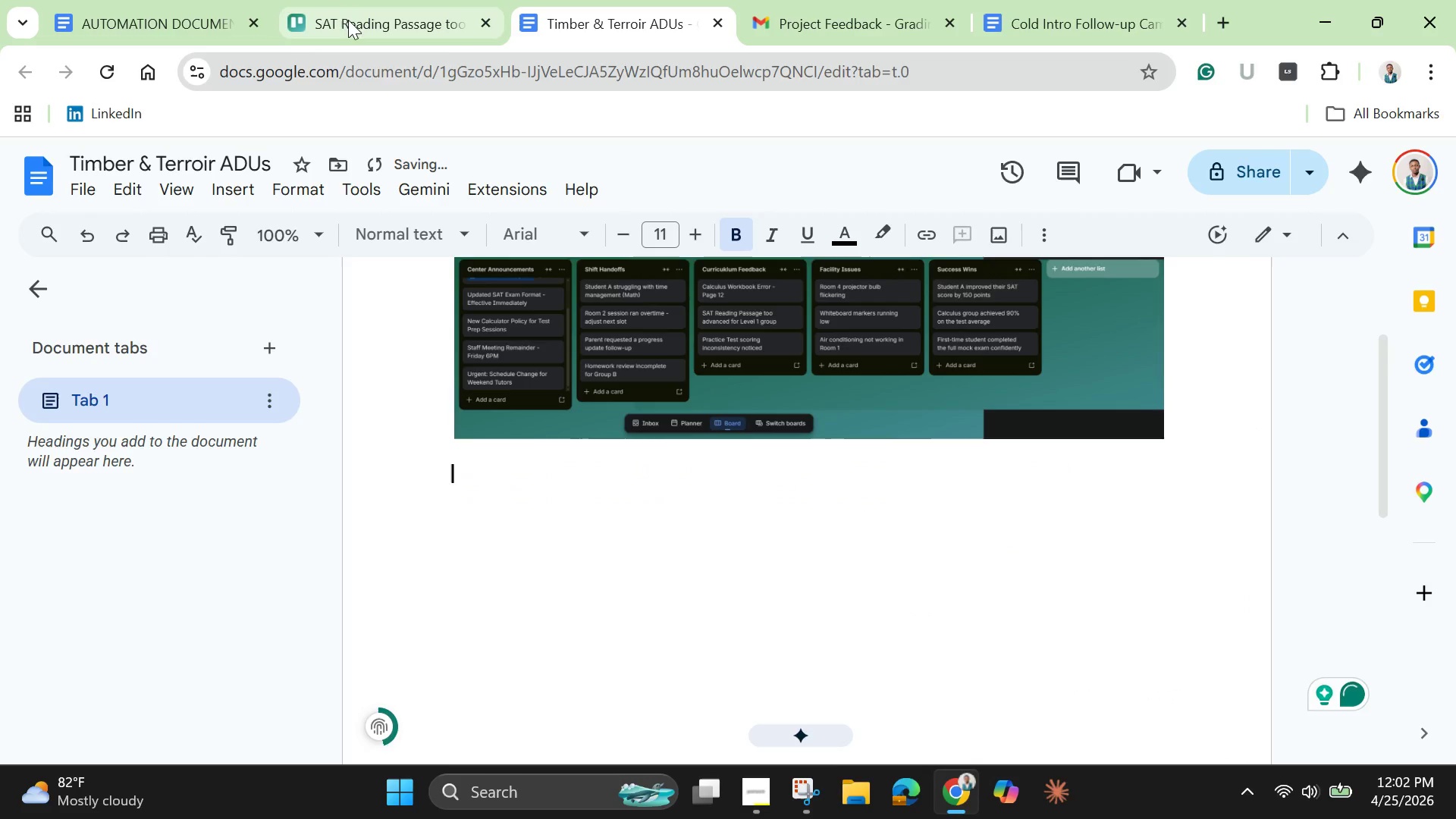 
left_click([350, 17])
 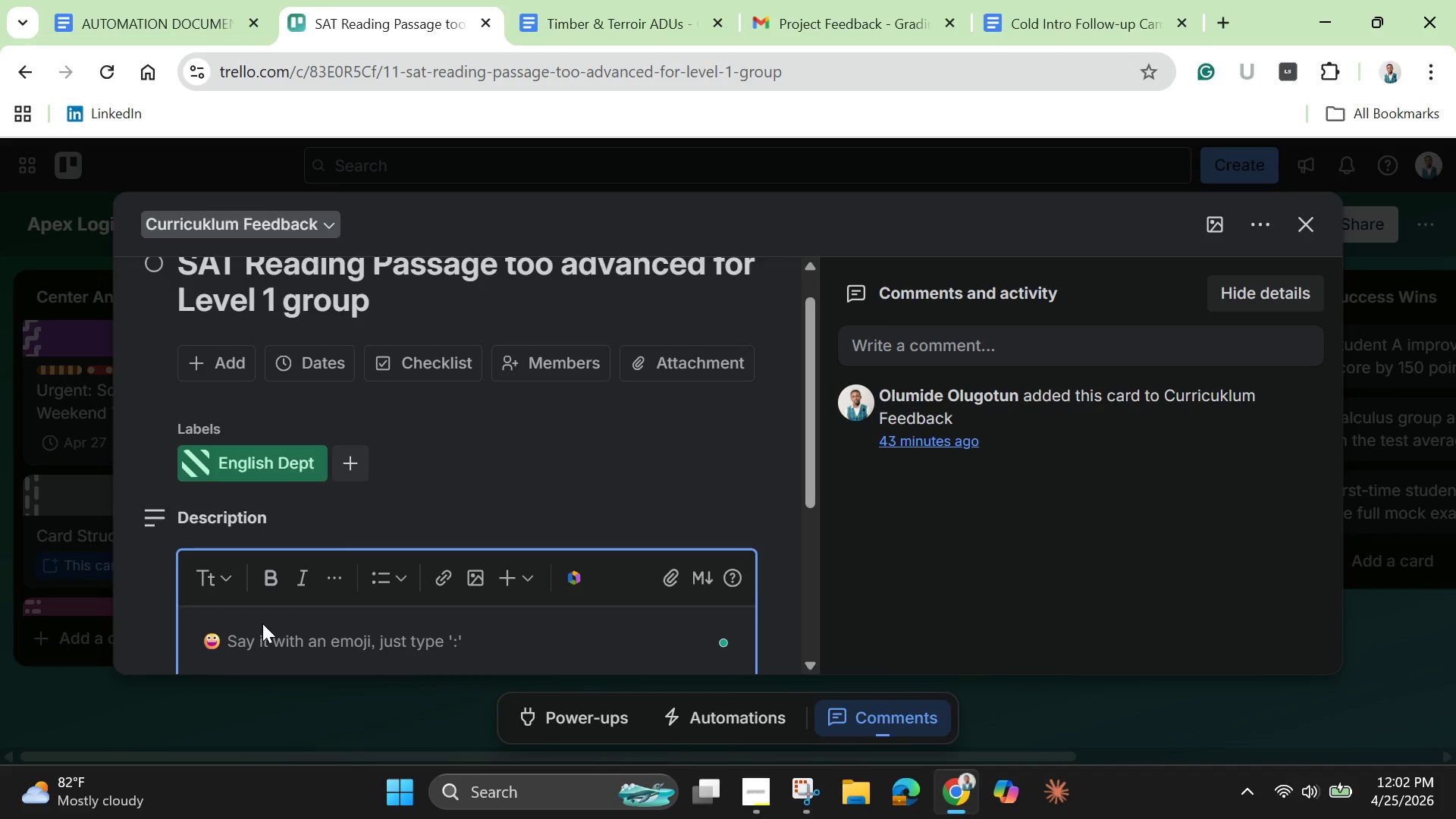 
key(Control+V)
 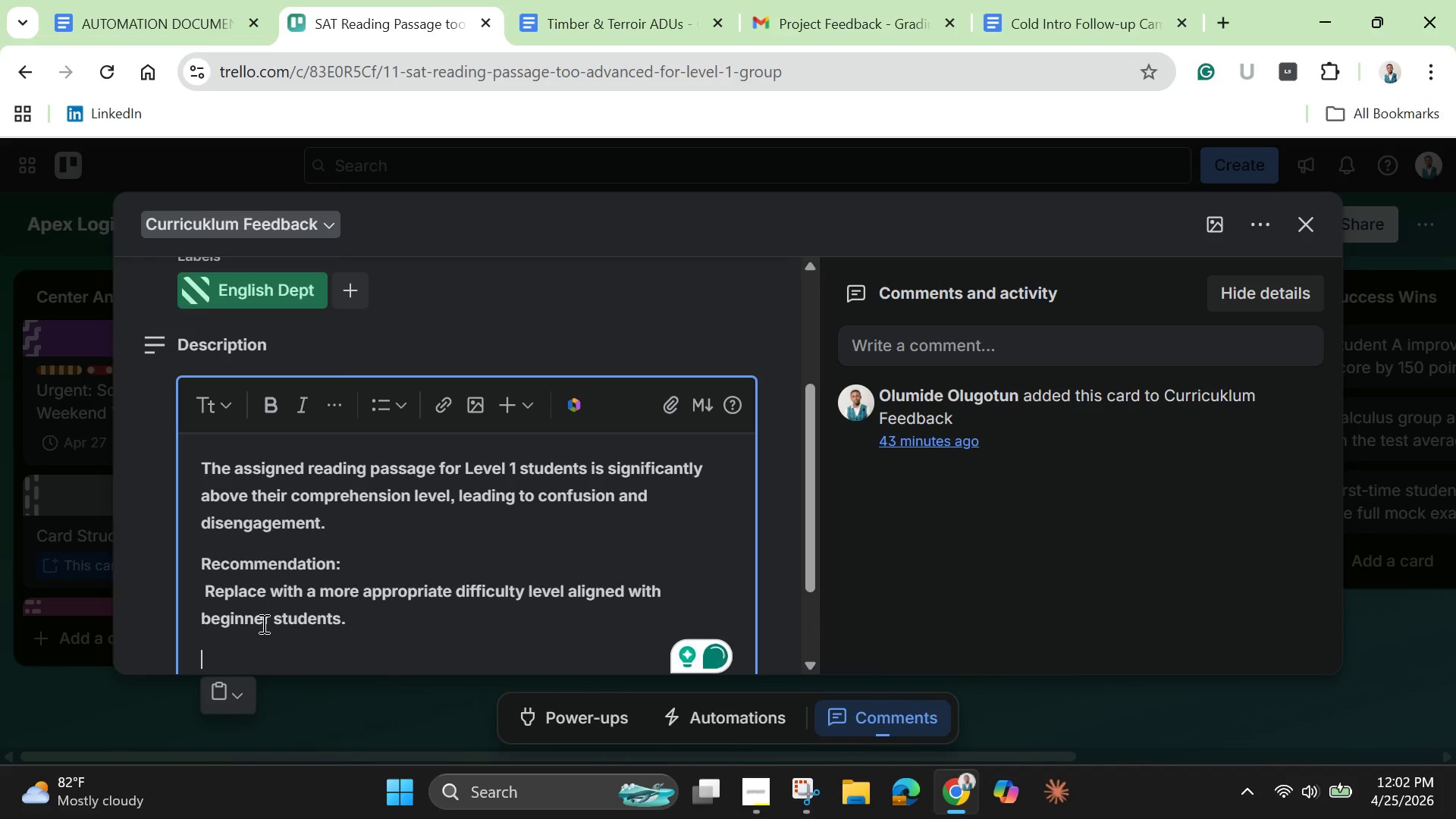 
scroll: coordinate [257, 608], scroll_direction: down, amount: 1.0
 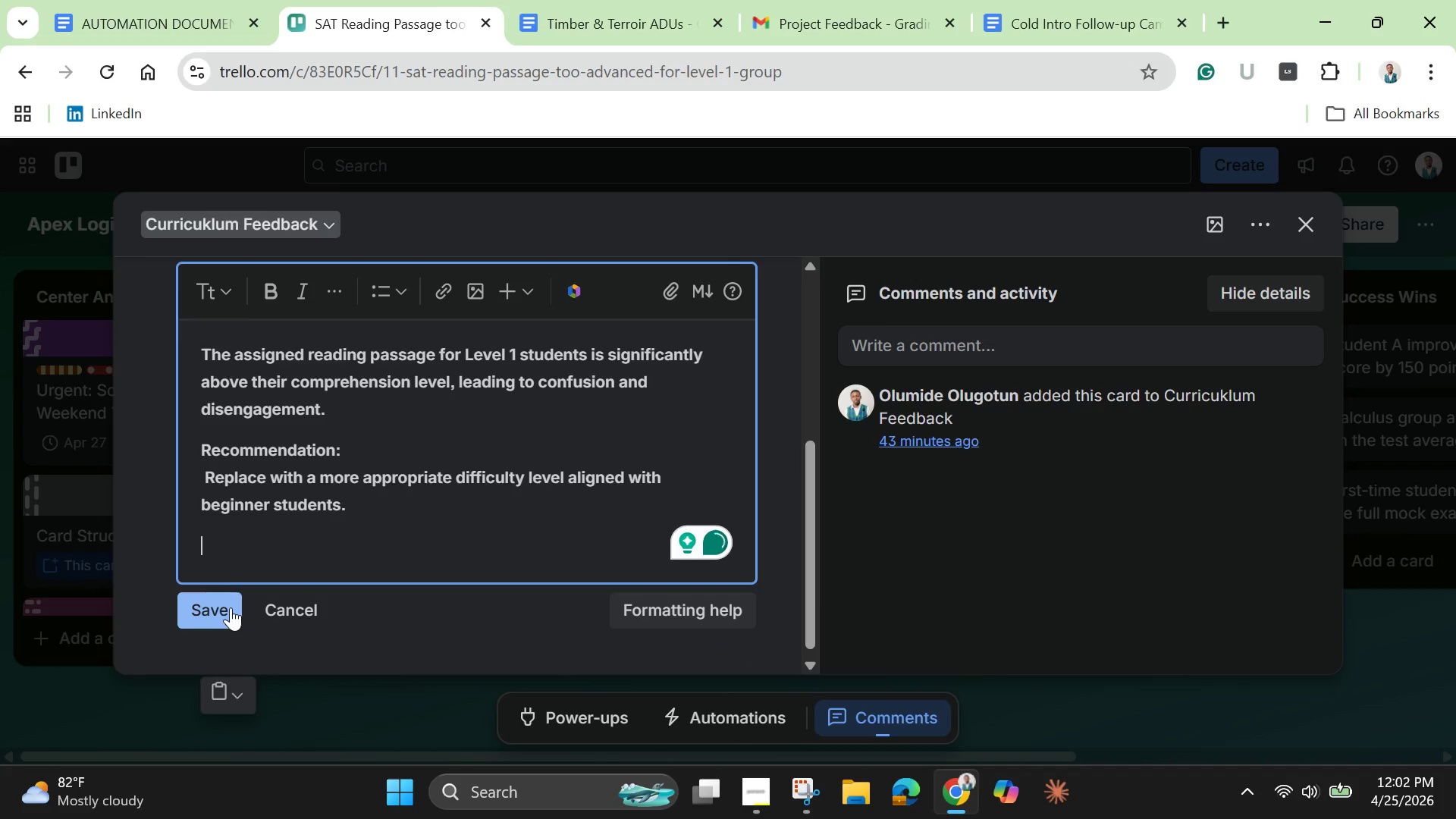 
left_click([231, 607])
 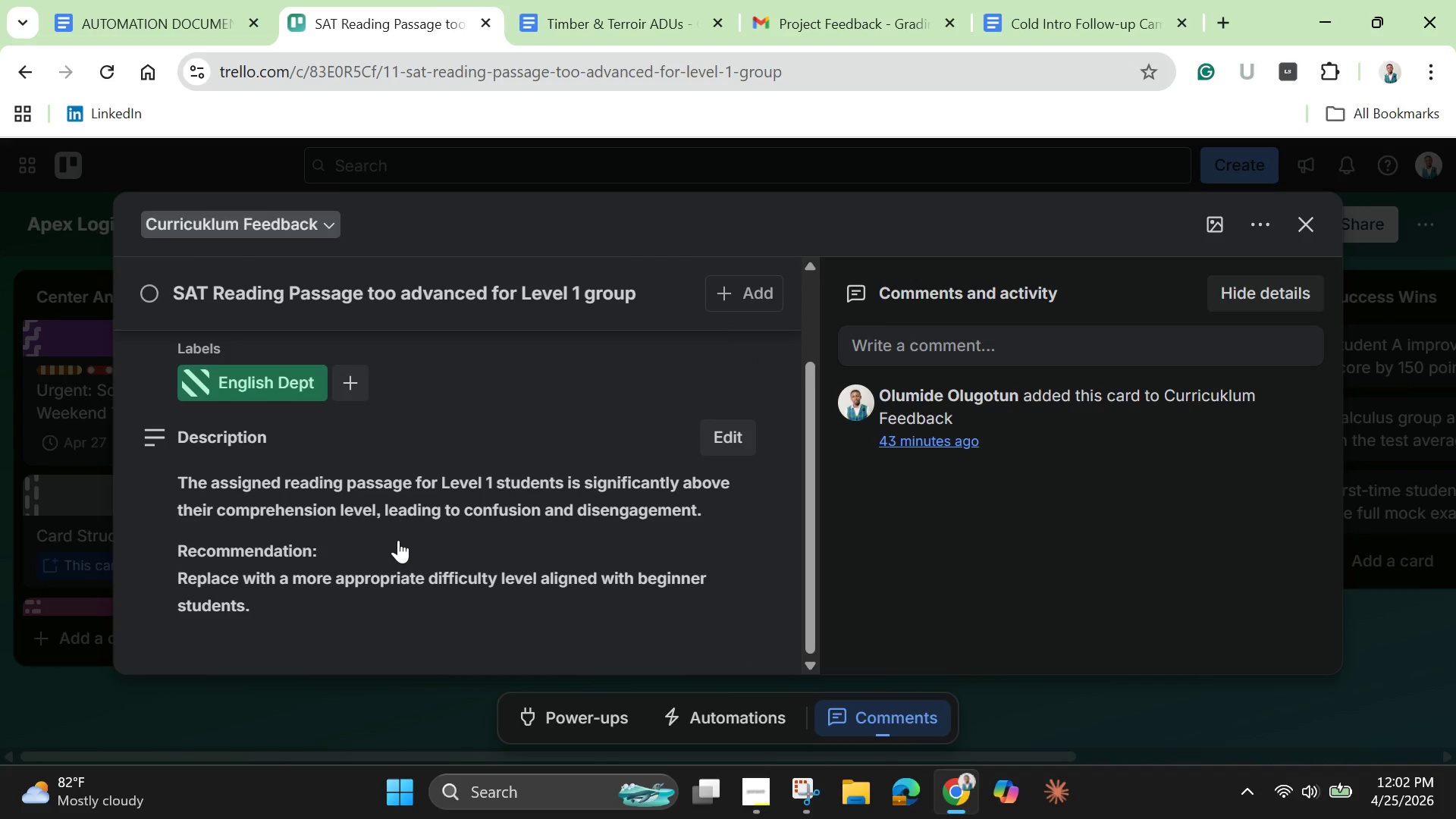 
wait(6.47)
 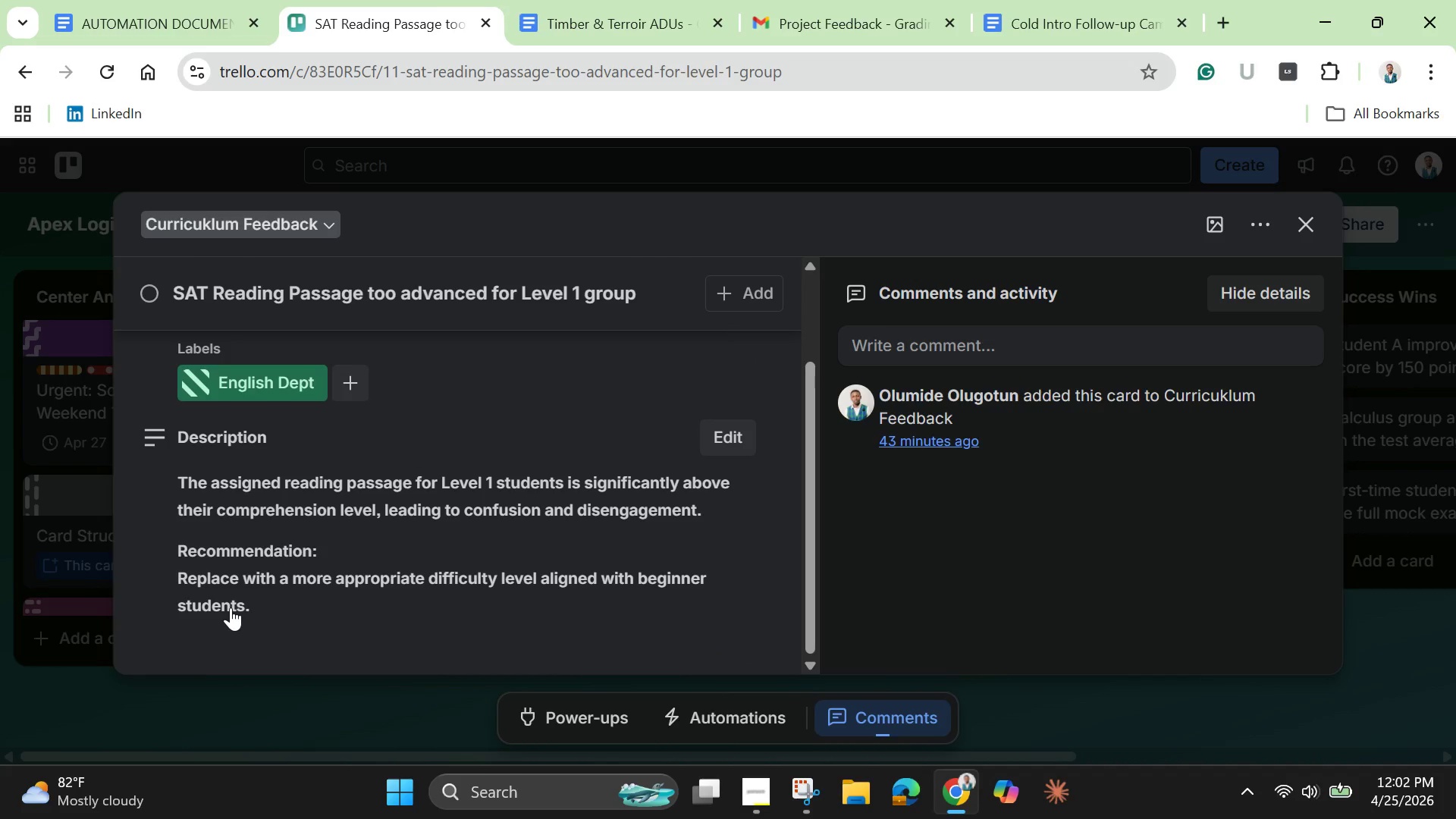 
left_click([1210, 228])
 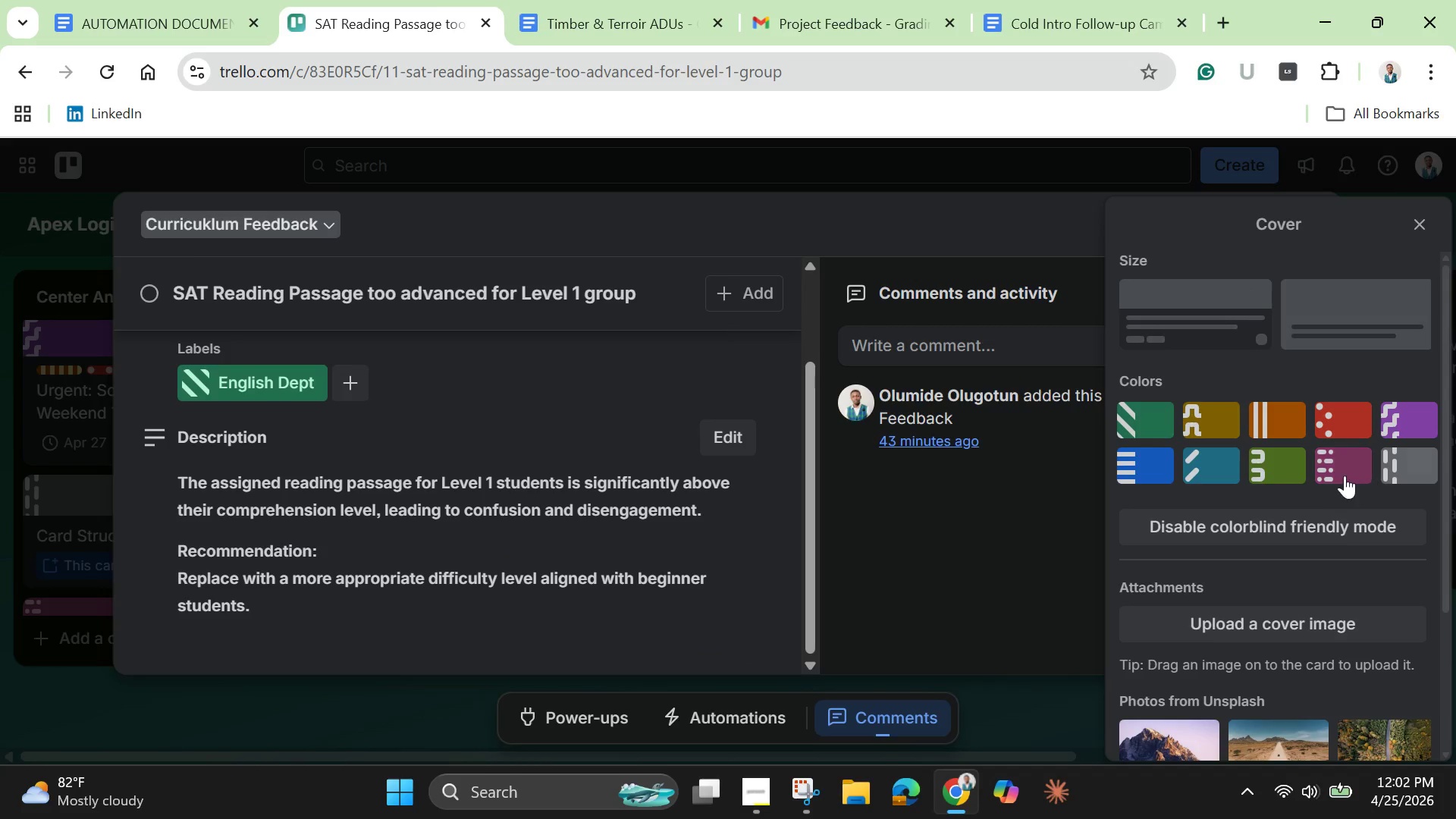 
left_click([1335, 475])
 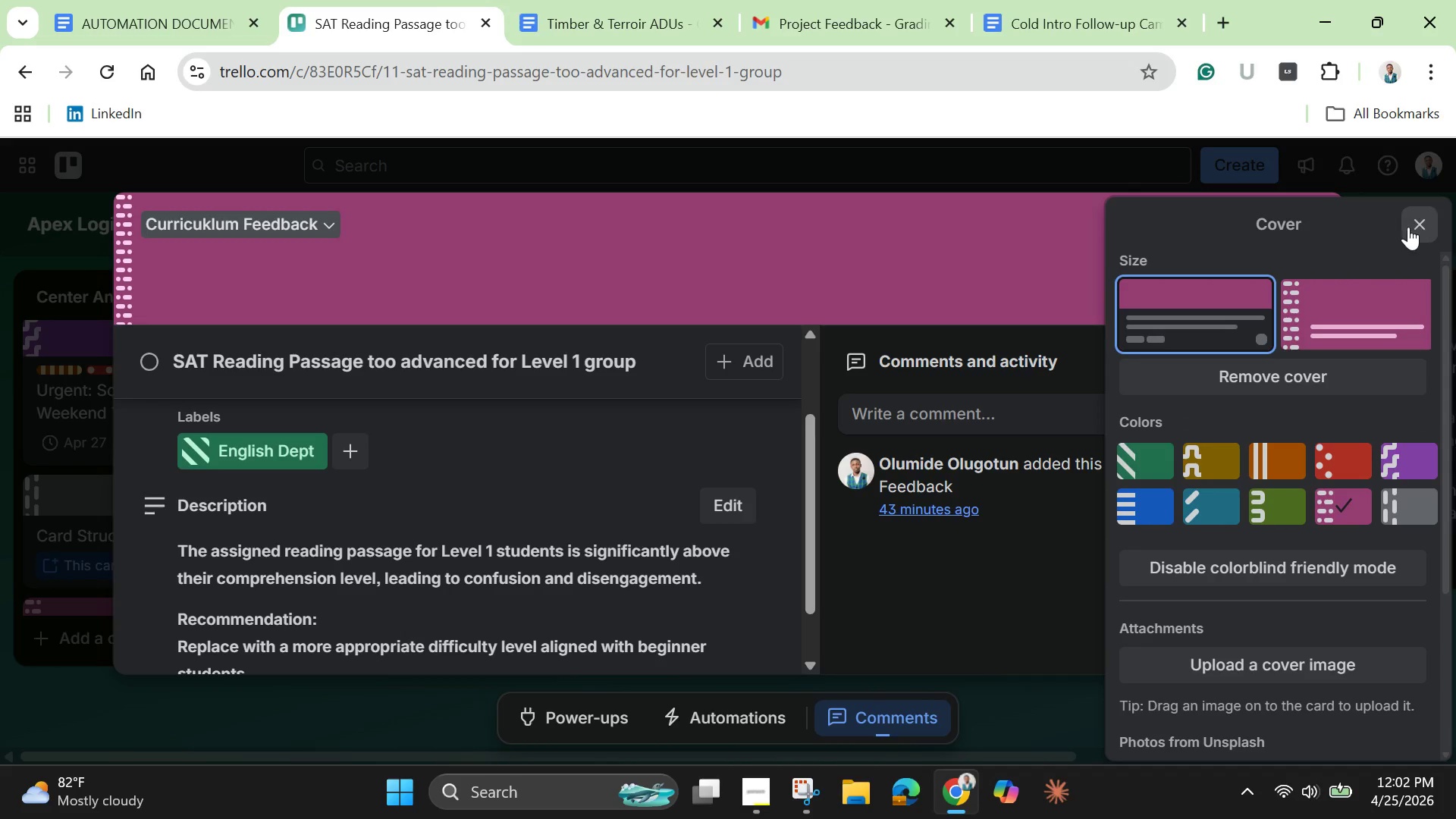 
left_click([1408, 227])
 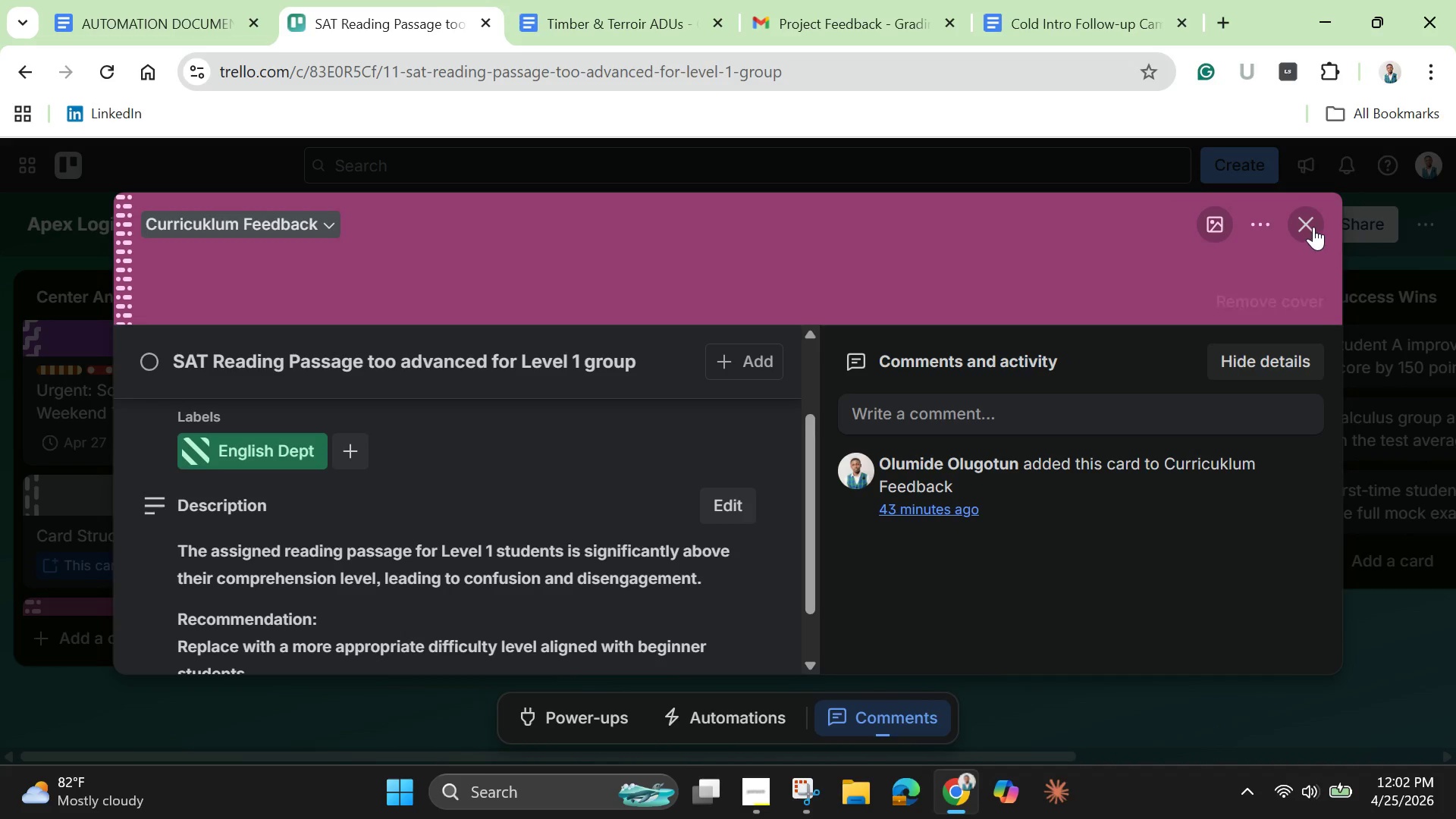 
left_click([1313, 227])
 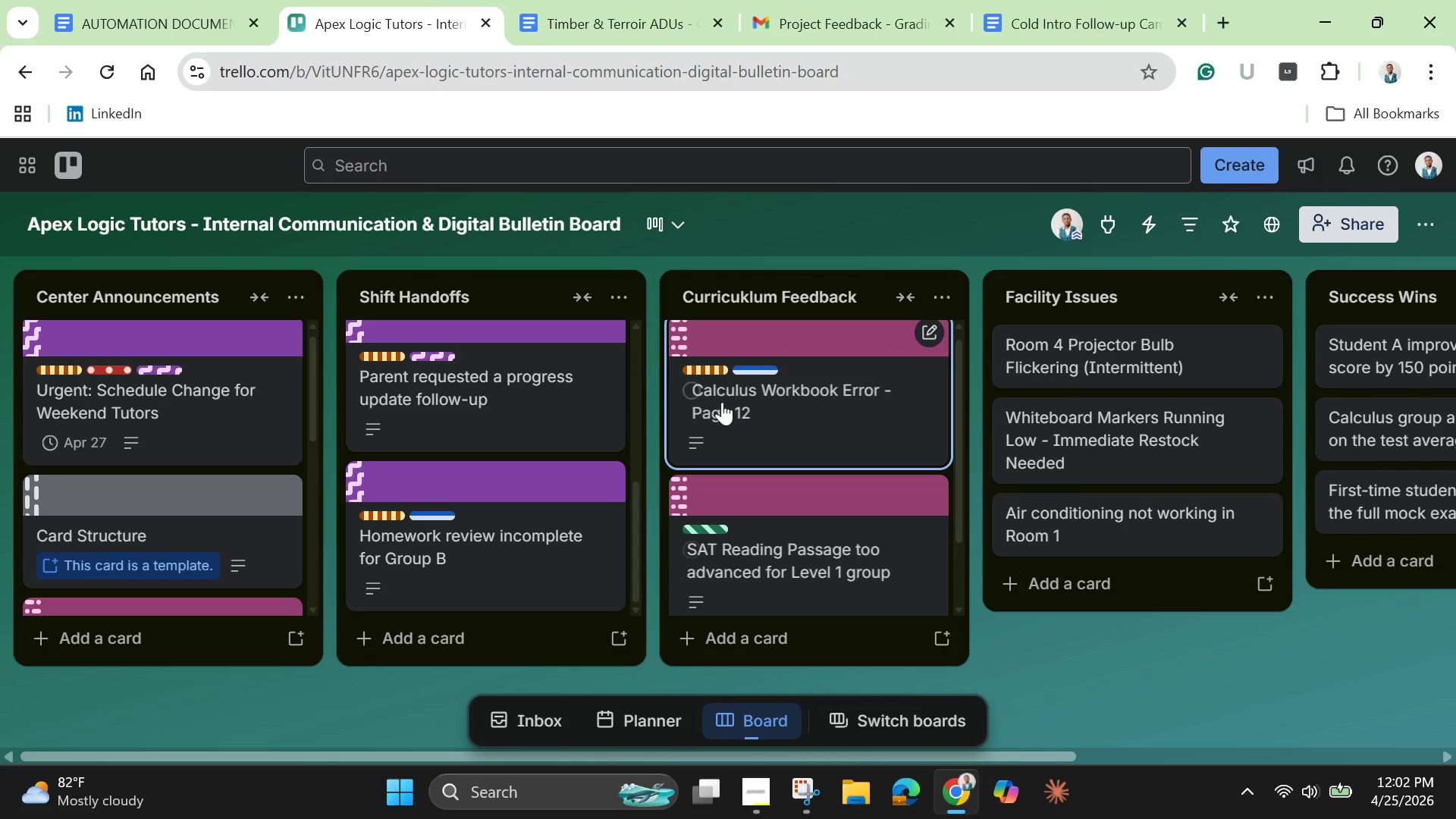 
scroll: coordinate [725, 406], scroll_direction: down, amount: 3.0
 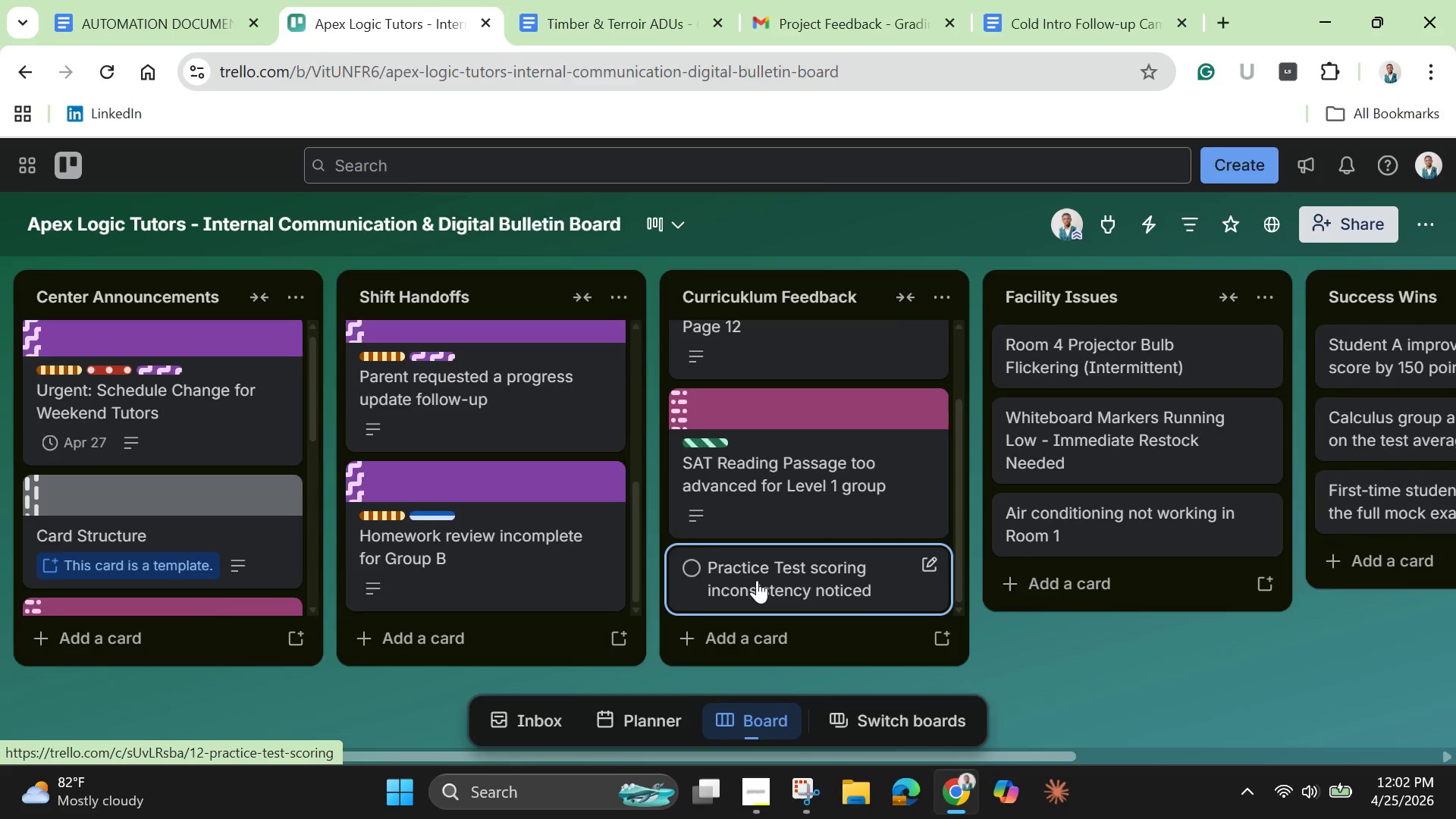 
left_click([757, 580])
 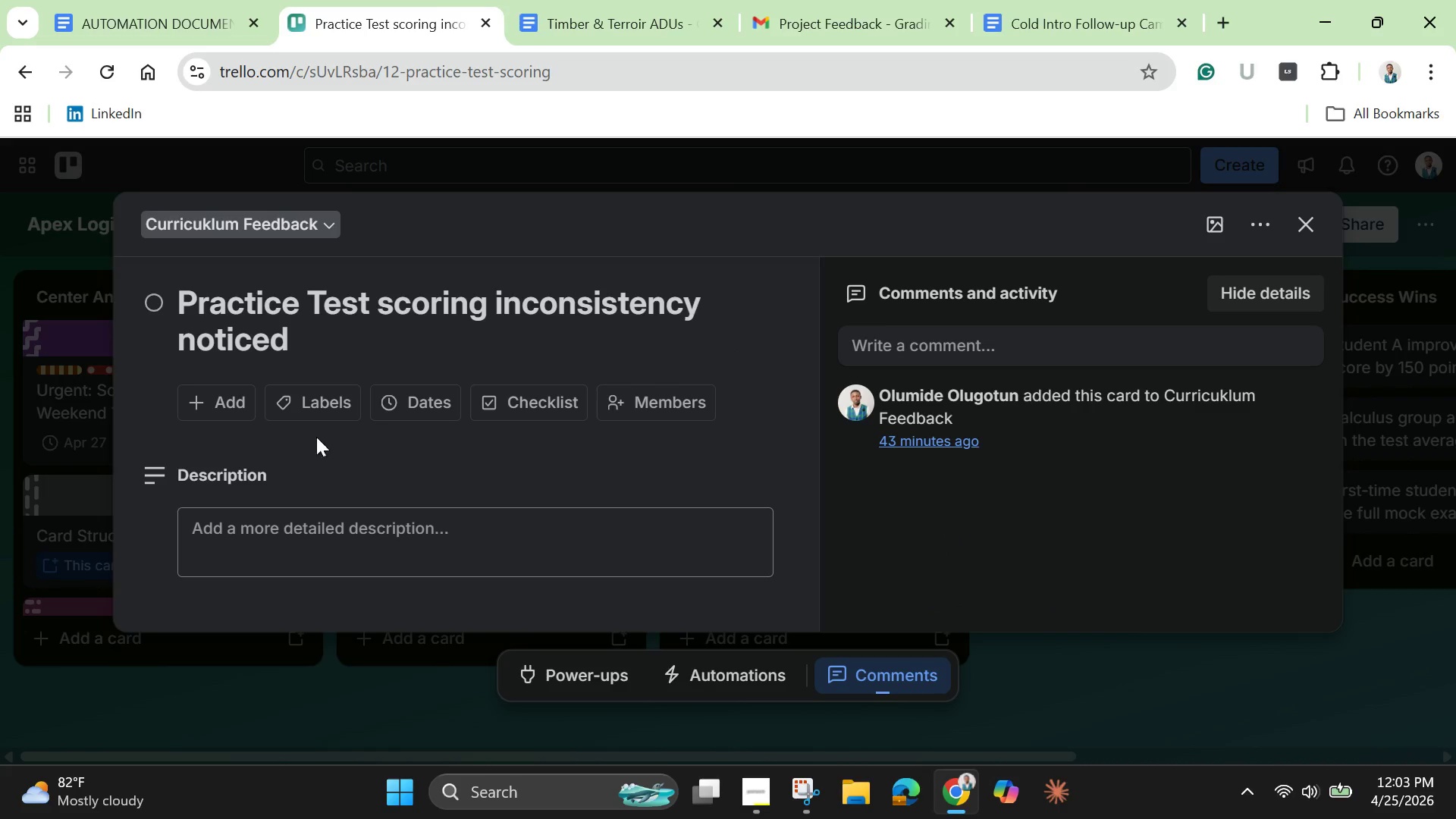 
wait(6.56)
 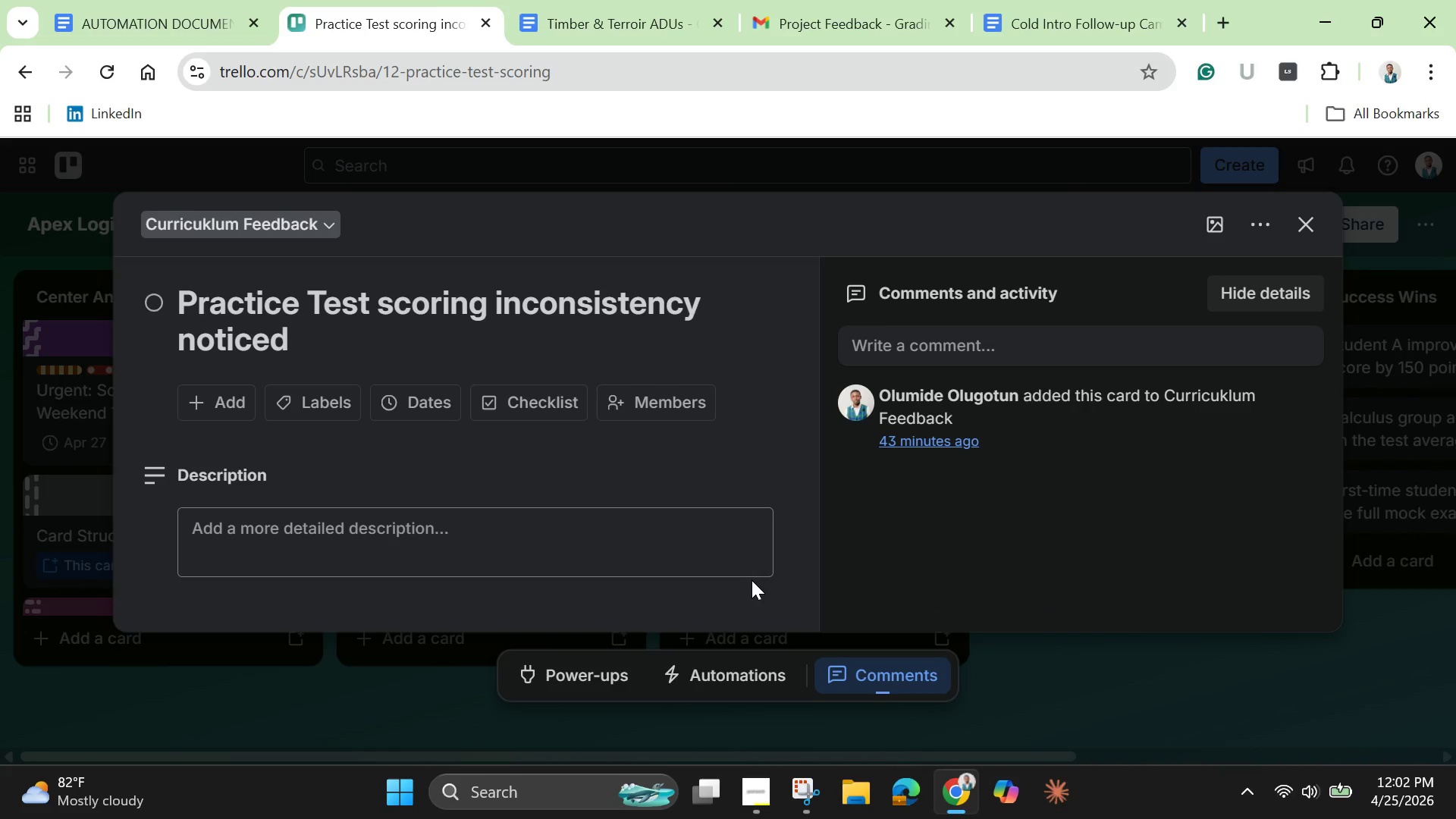 
left_click([321, 402])
 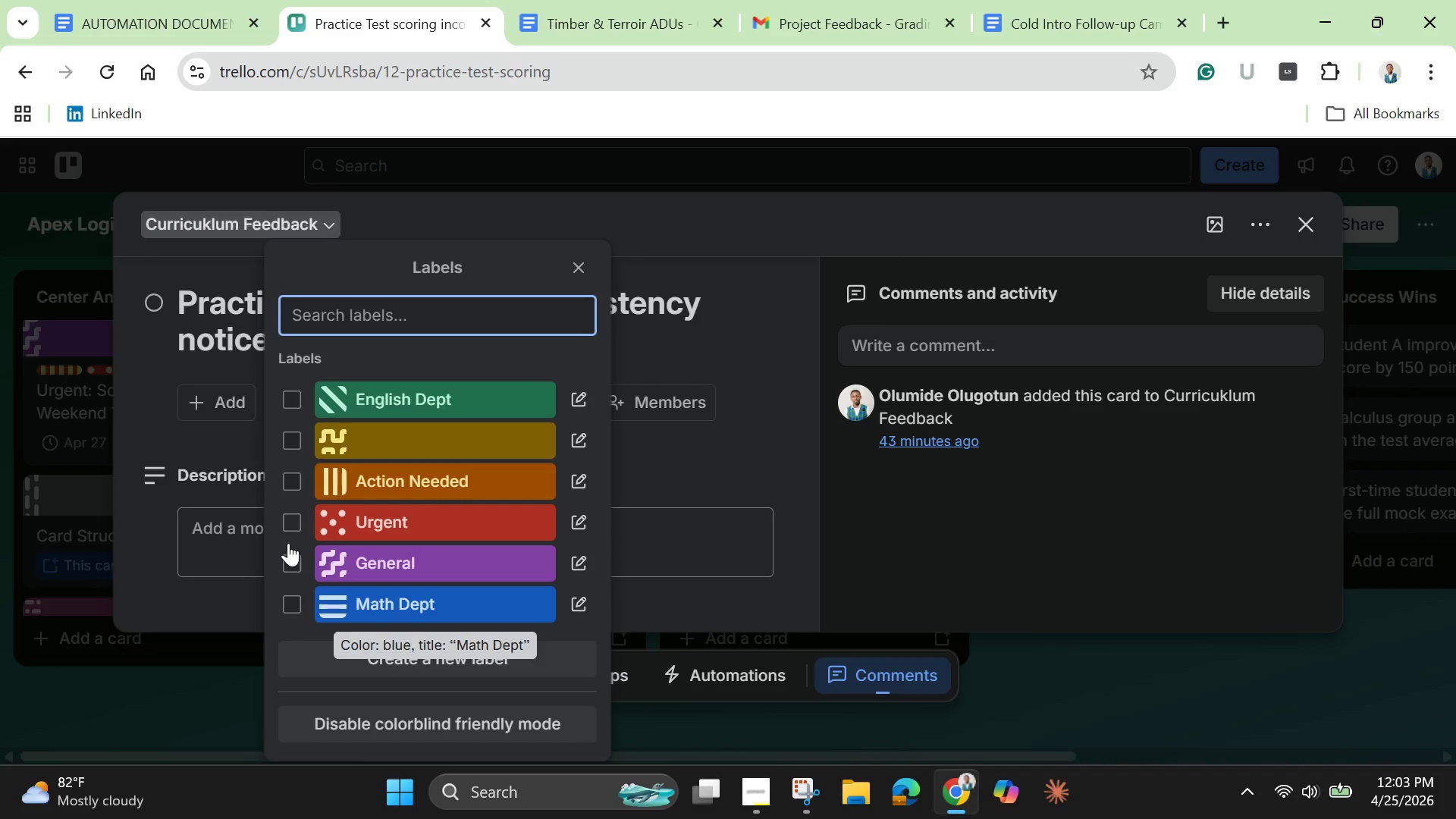 
left_click([293, 563])
 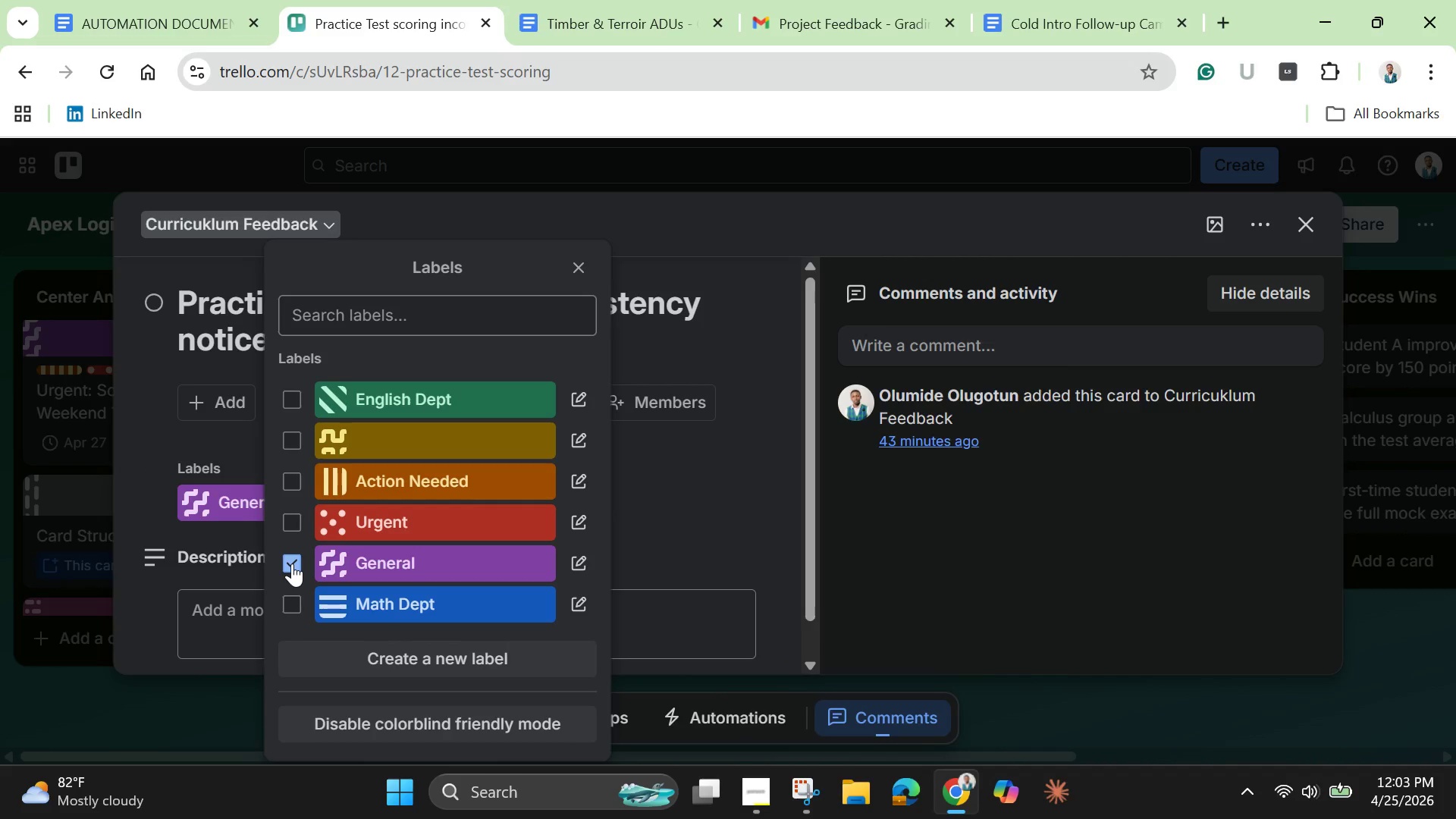 
wait(40.59)
 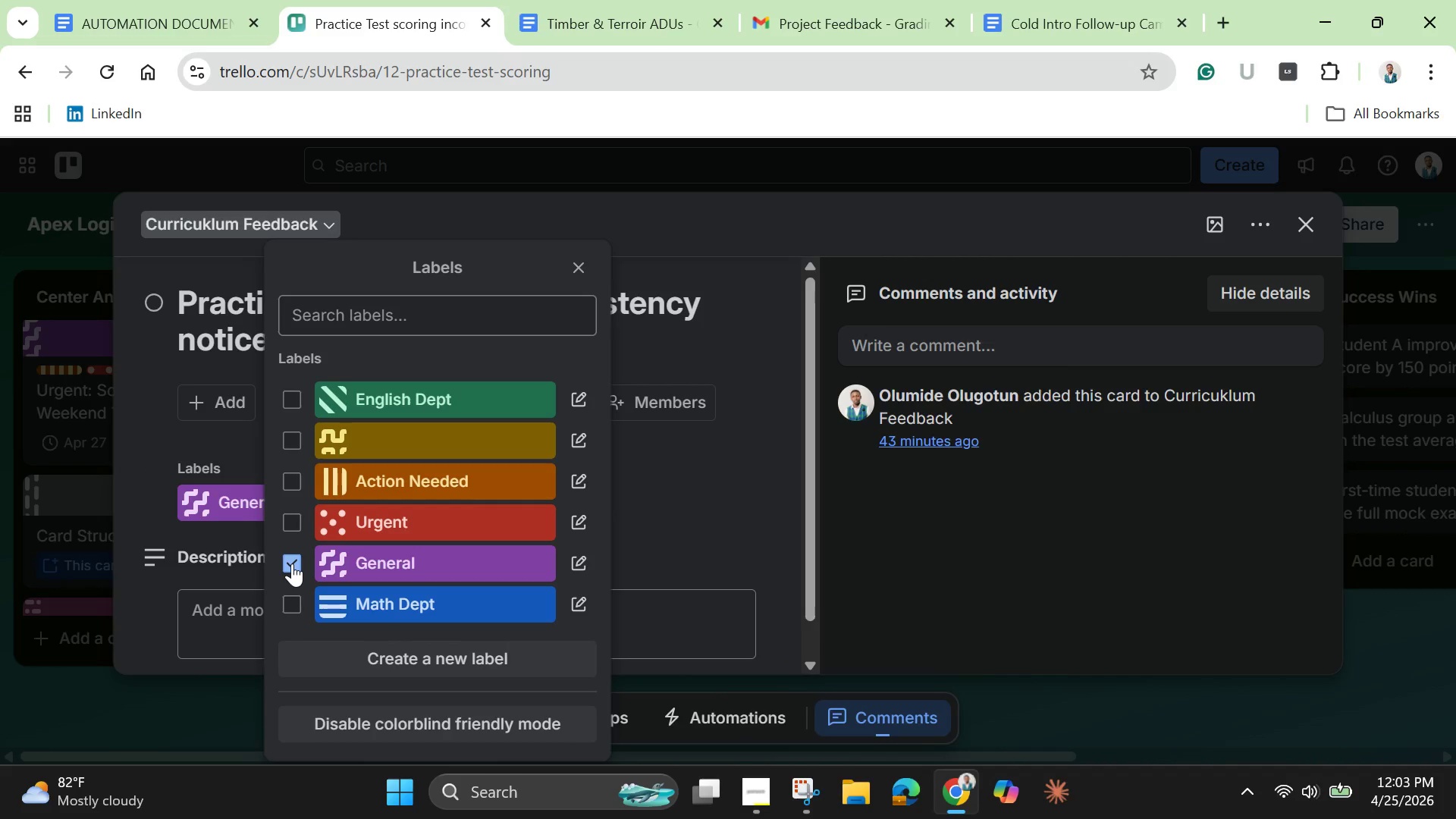 
left_click([300, 485])
 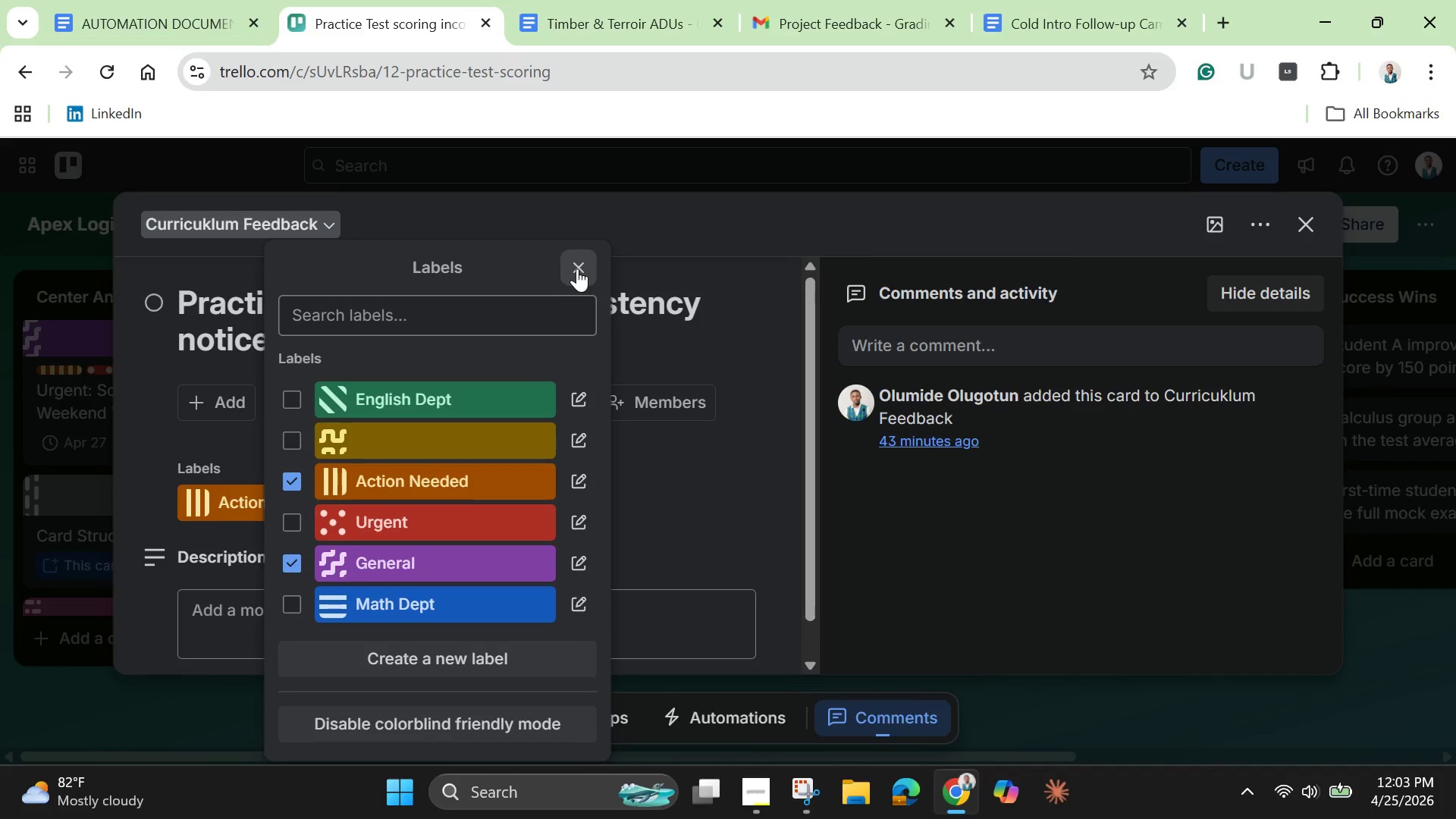 
left_click([577, 268])
 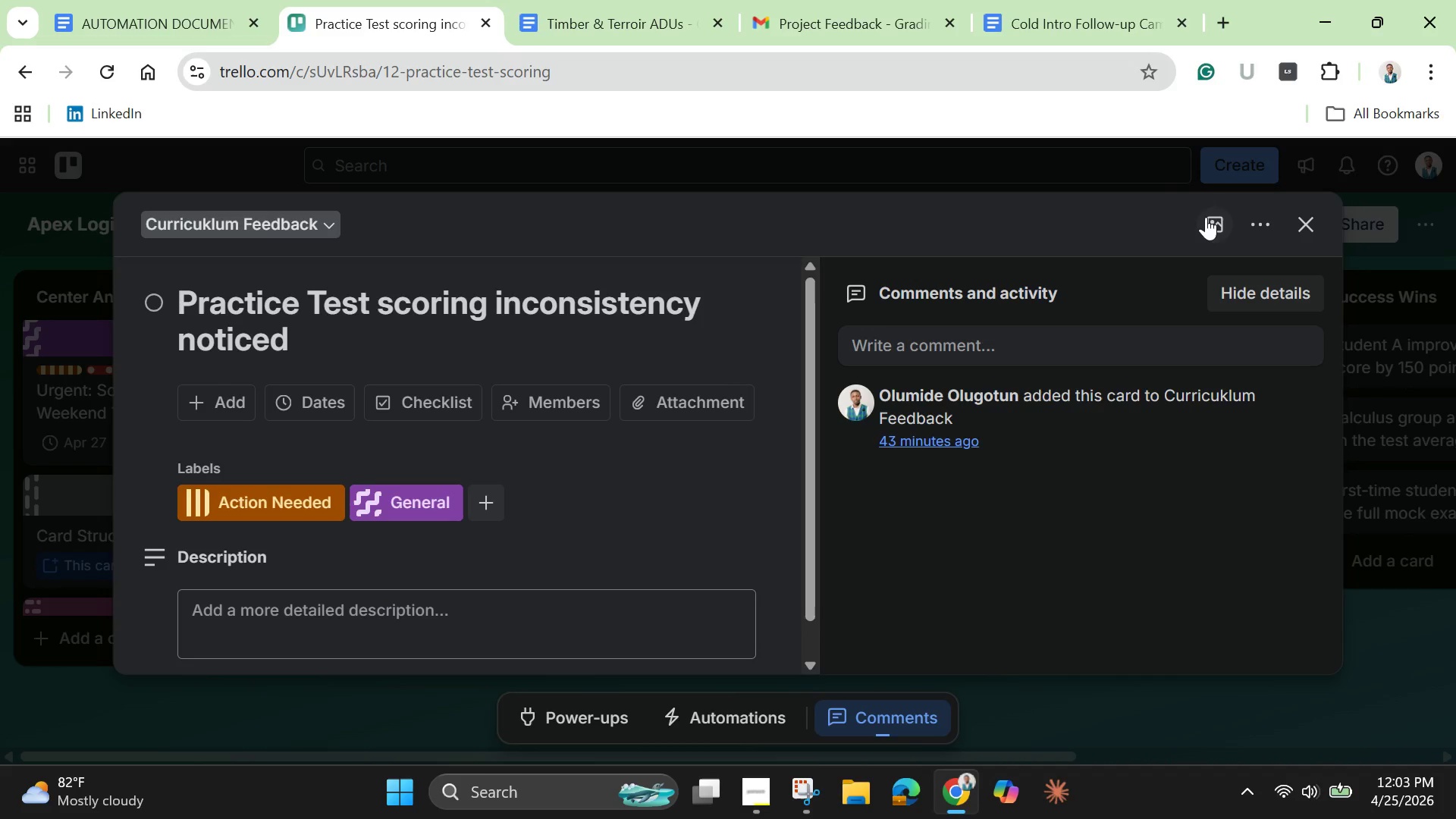 
left_click([1216, 215])
 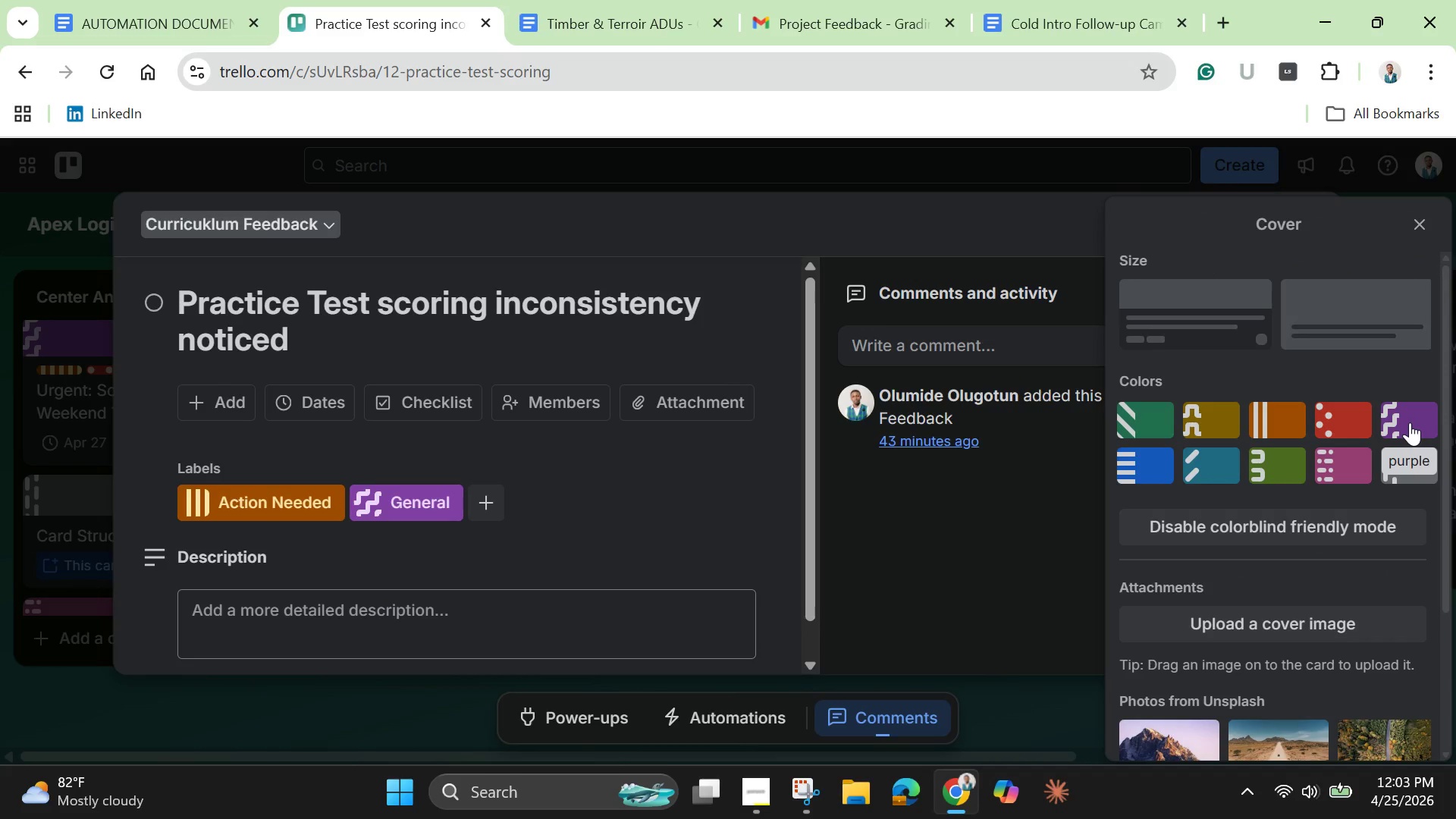 
left_click([1410, 422])
 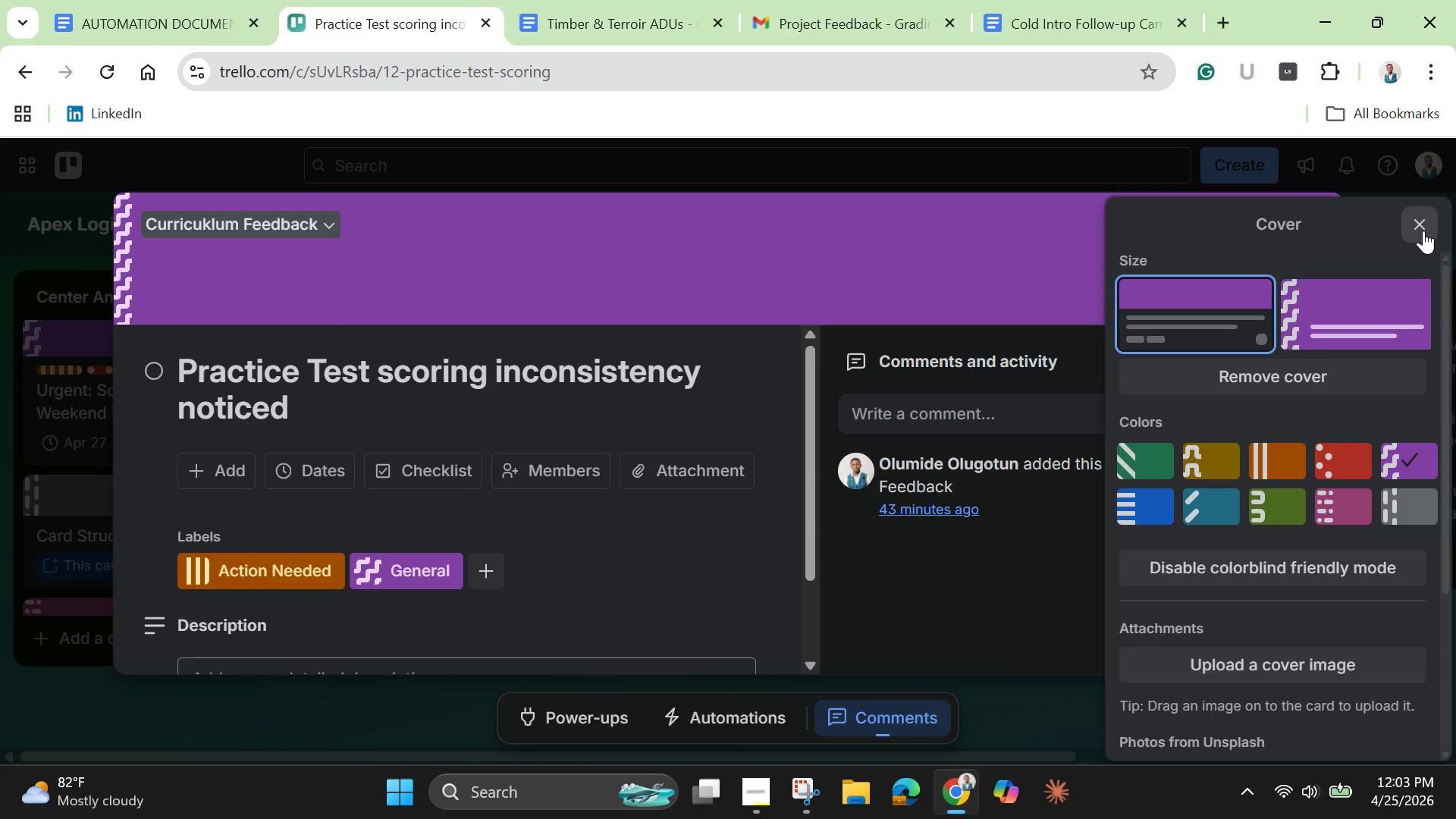 
left_click([1423, 231])
 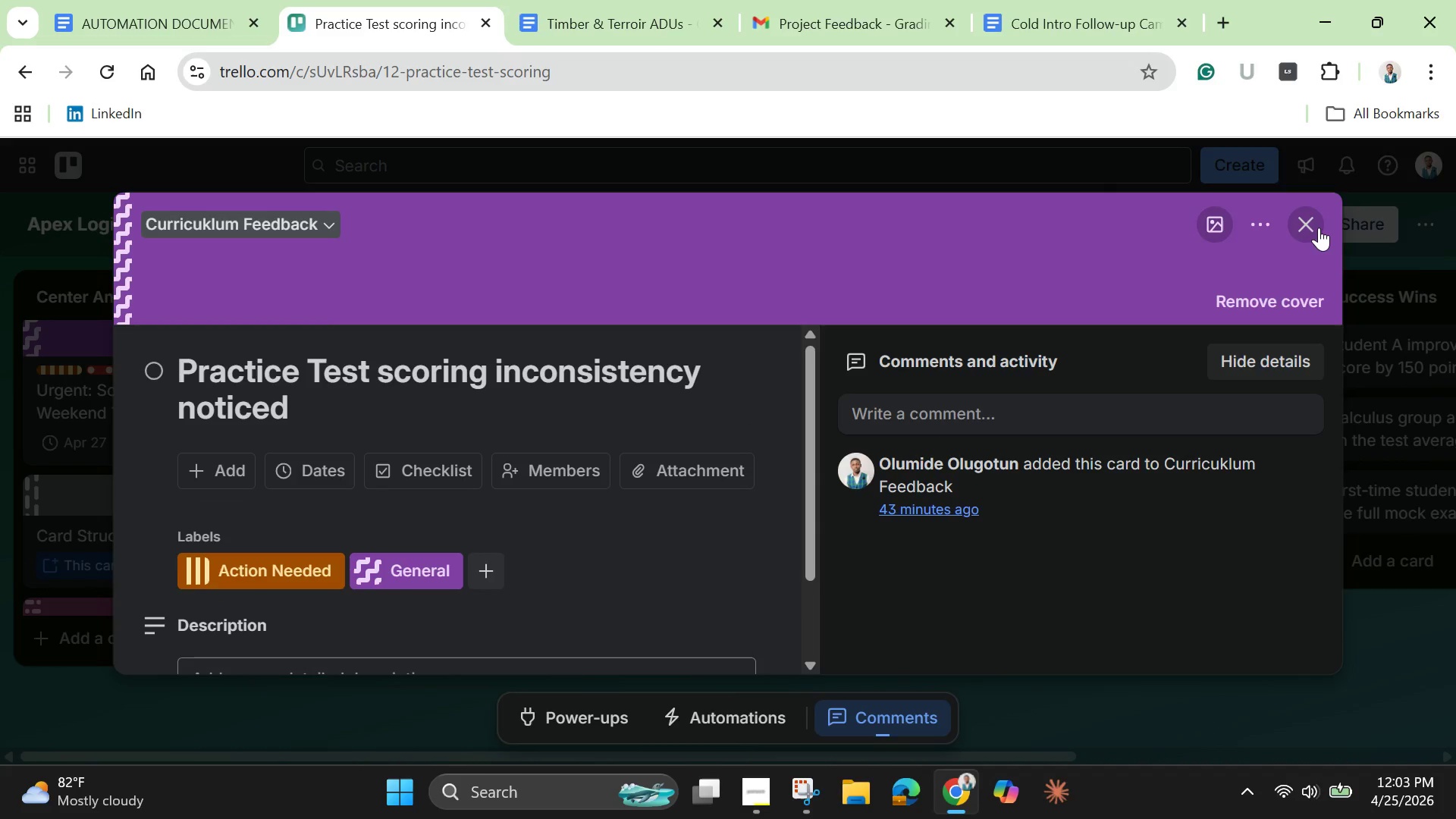 
left_click([1319, 228])
 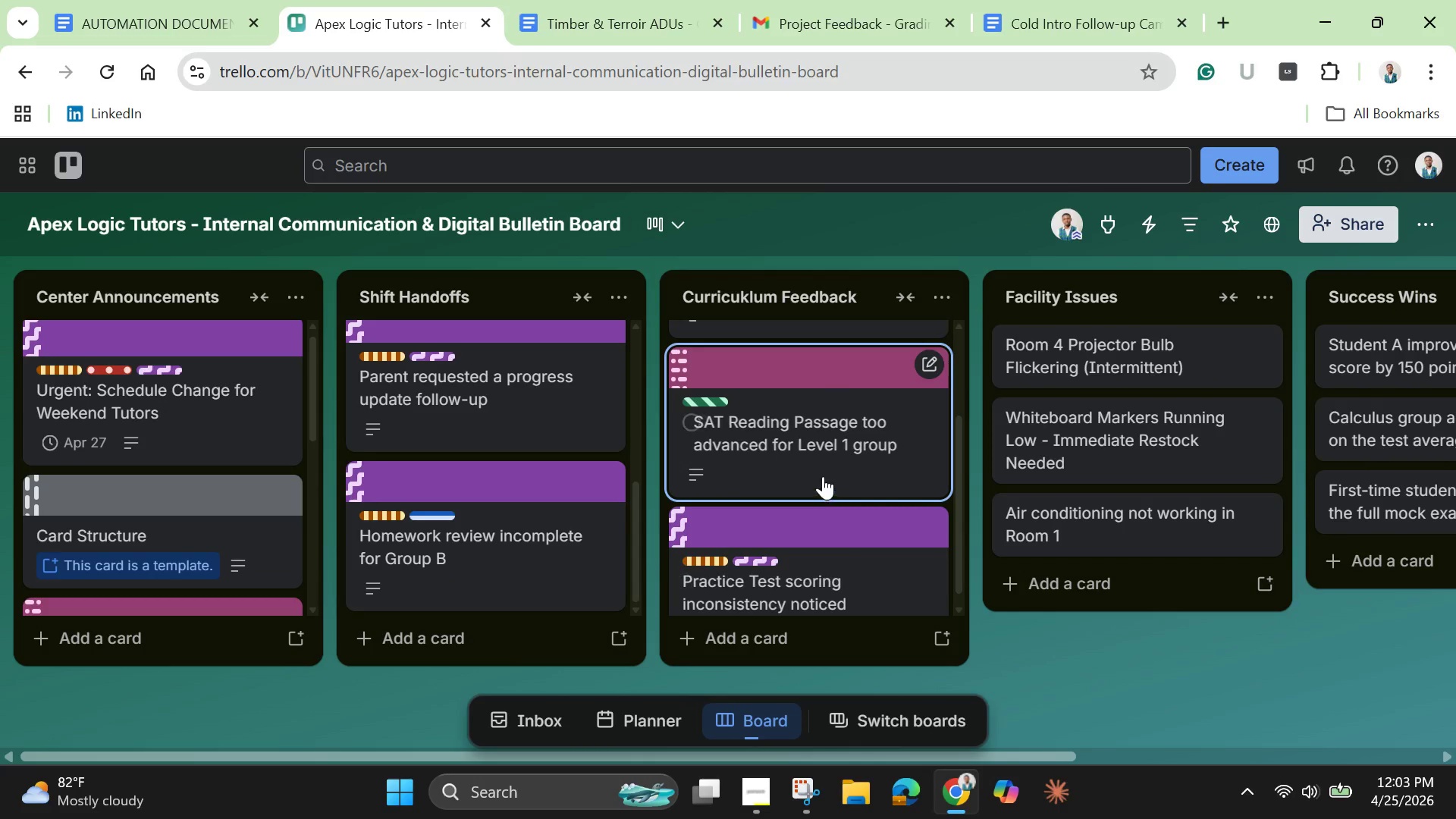 
scroll: coordinate [823, 476], scroll_direction: down, amount: 3.0
 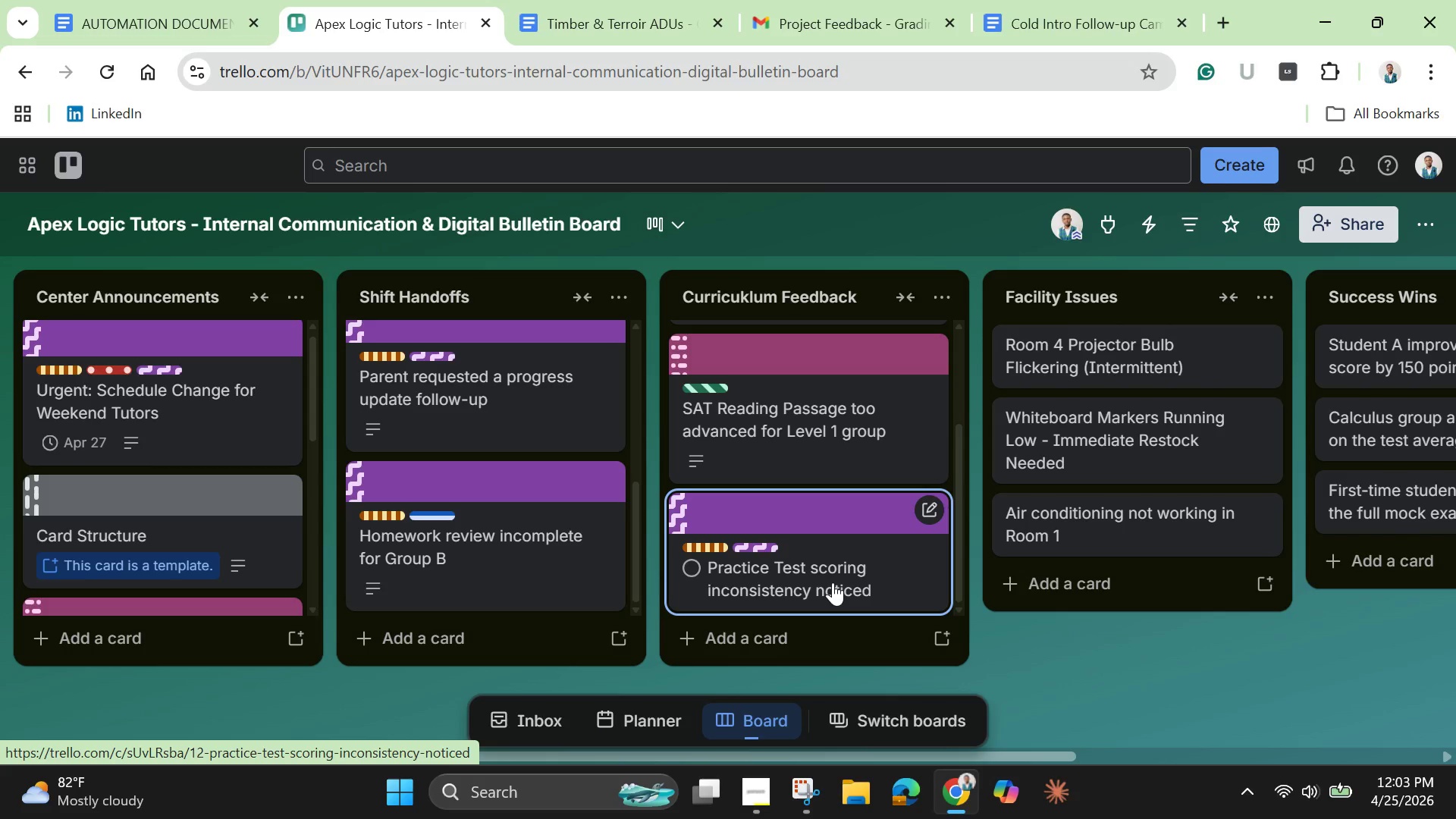 
left_click([833, 582])
 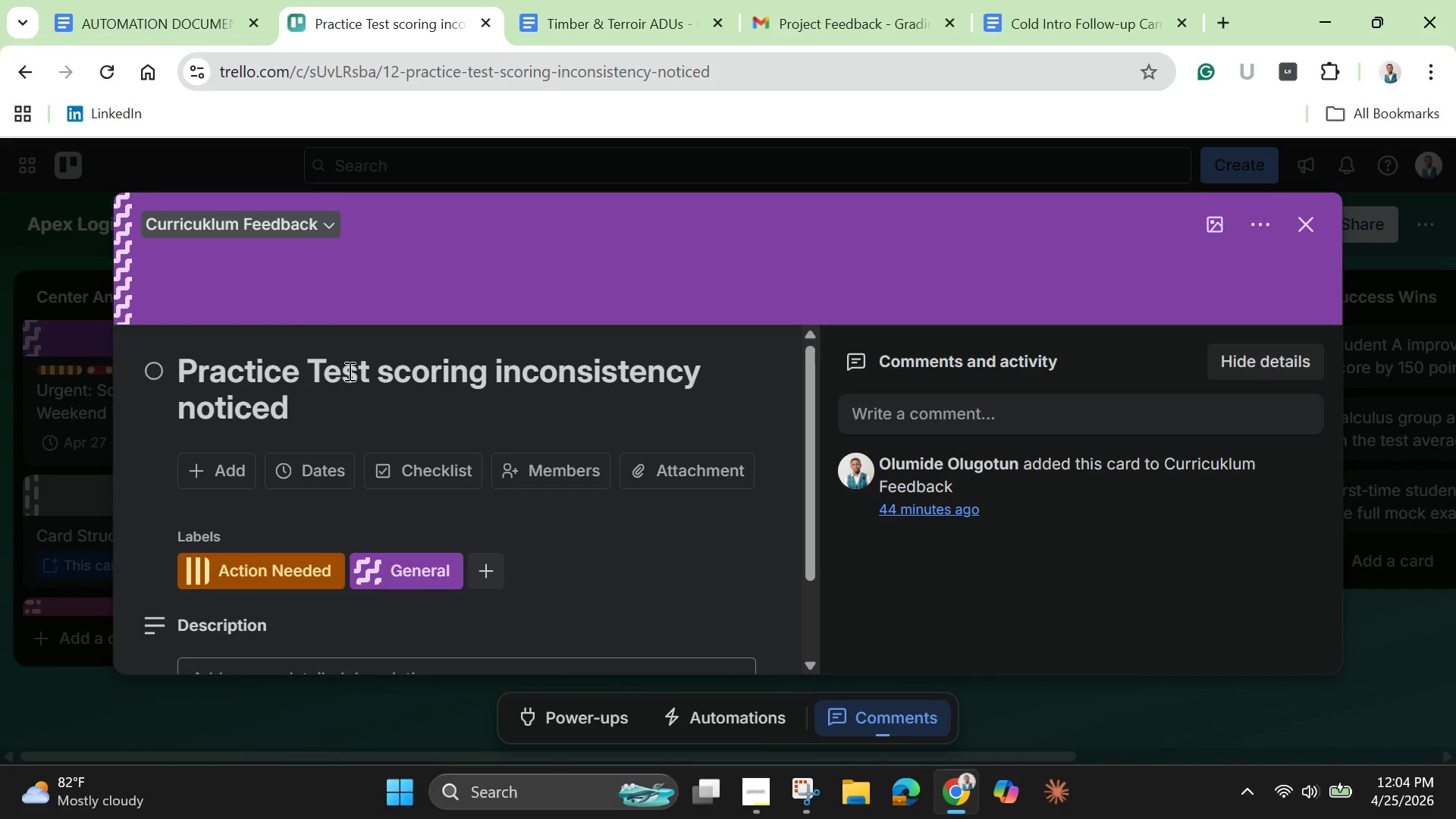 
wait(5.69)
 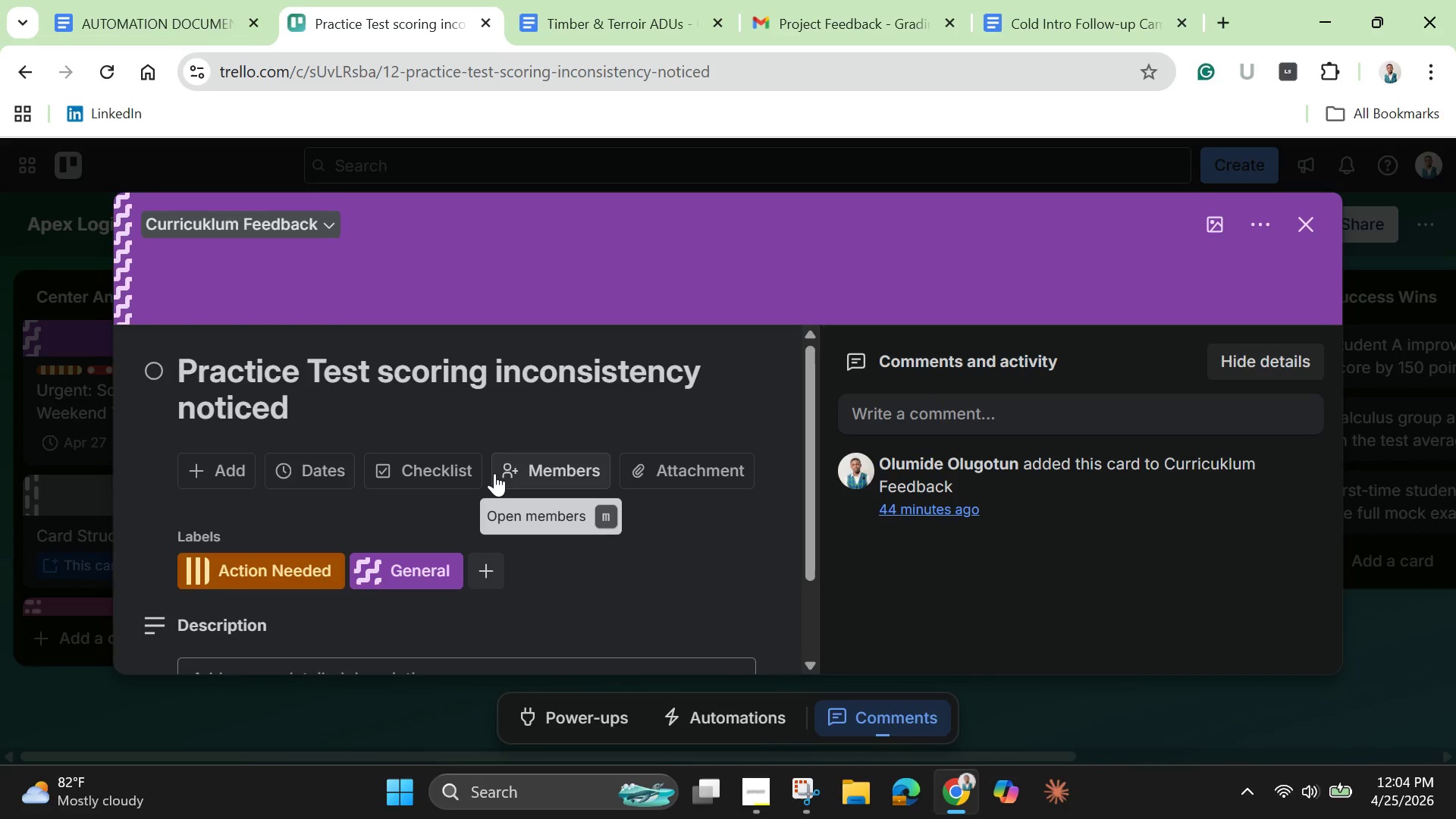 
left_click([391, 378])
 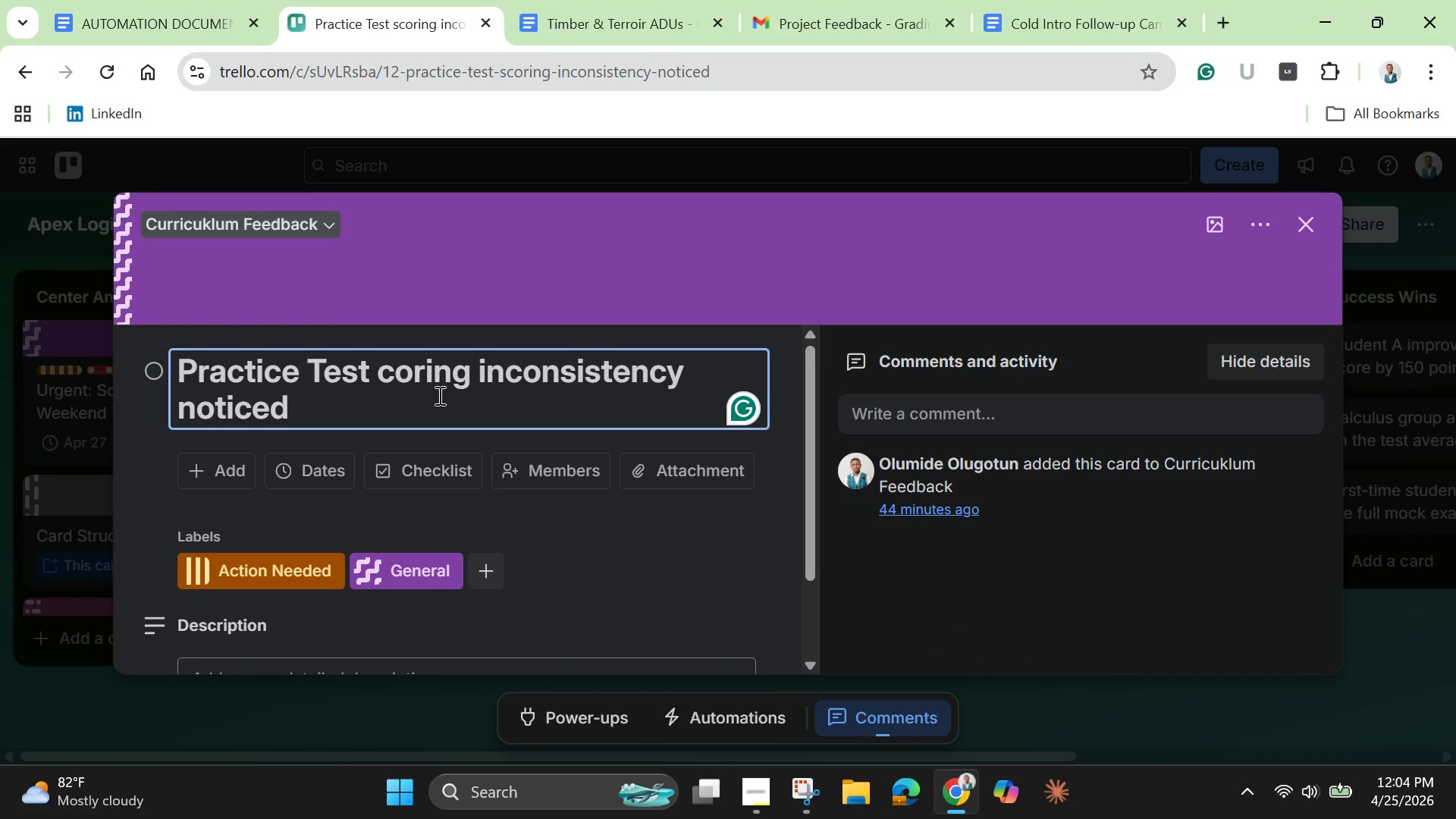 
key(Backspace)
 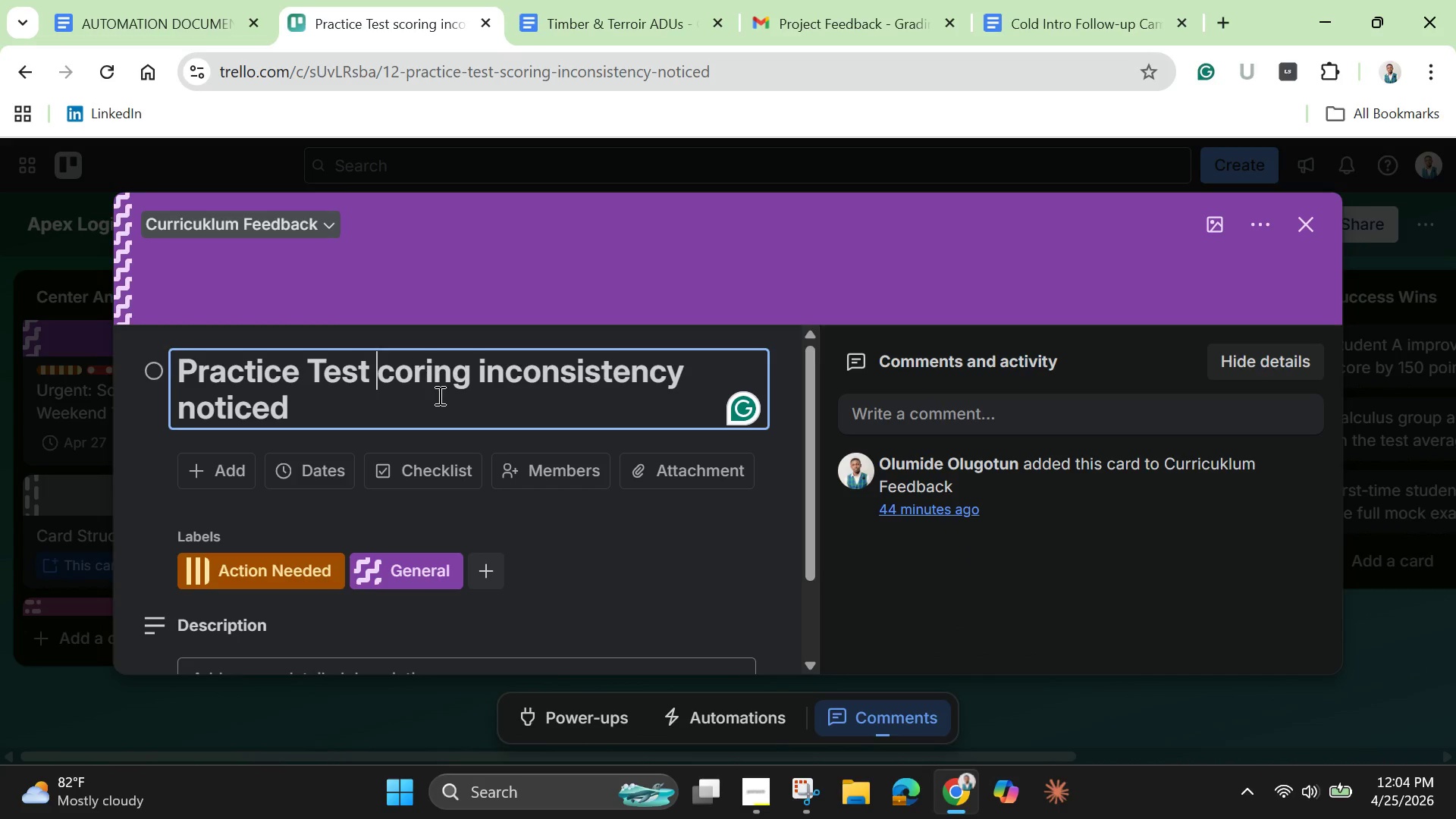 
key(Shift+S)
 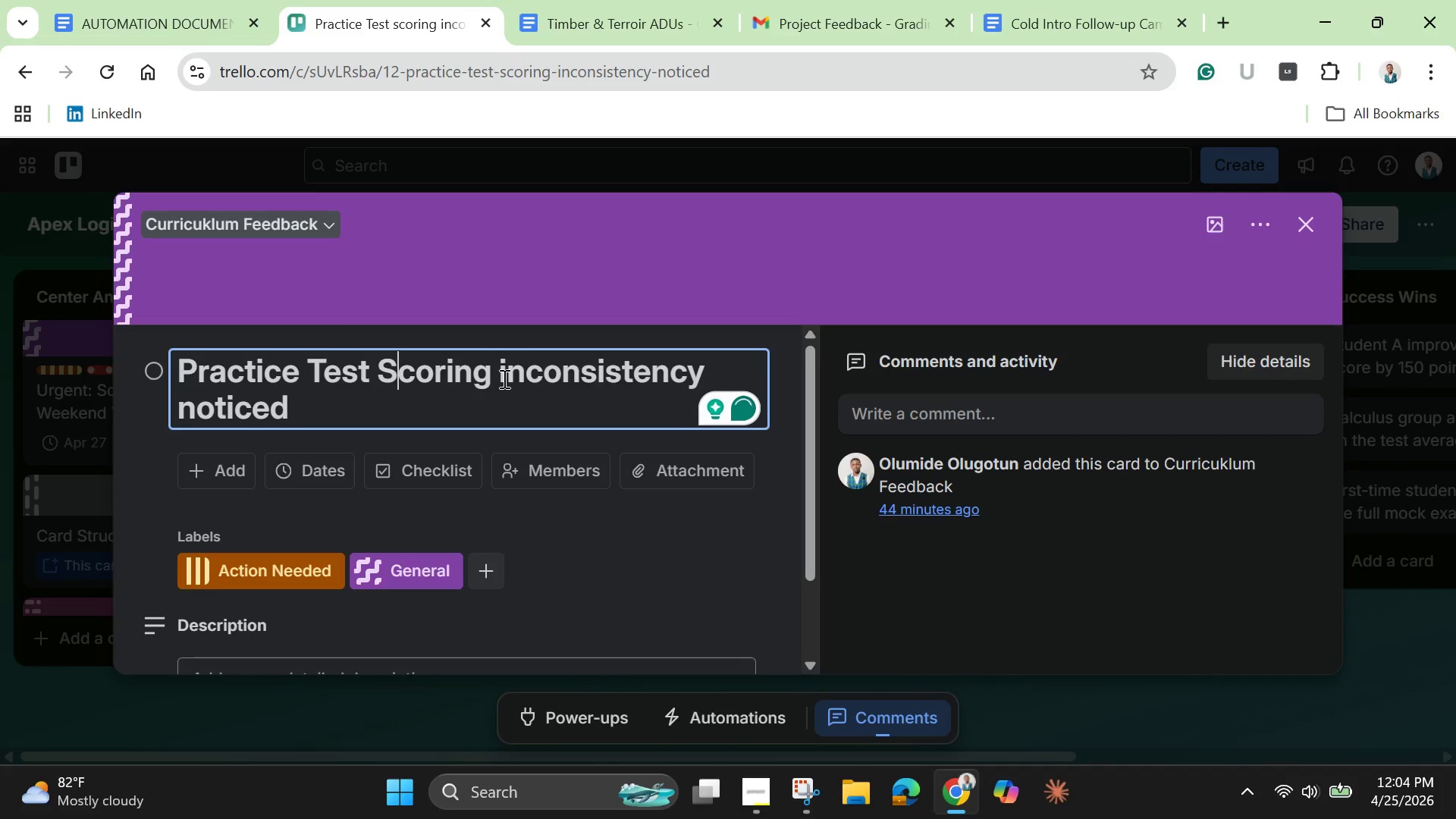 
left_click([510, 380])
 